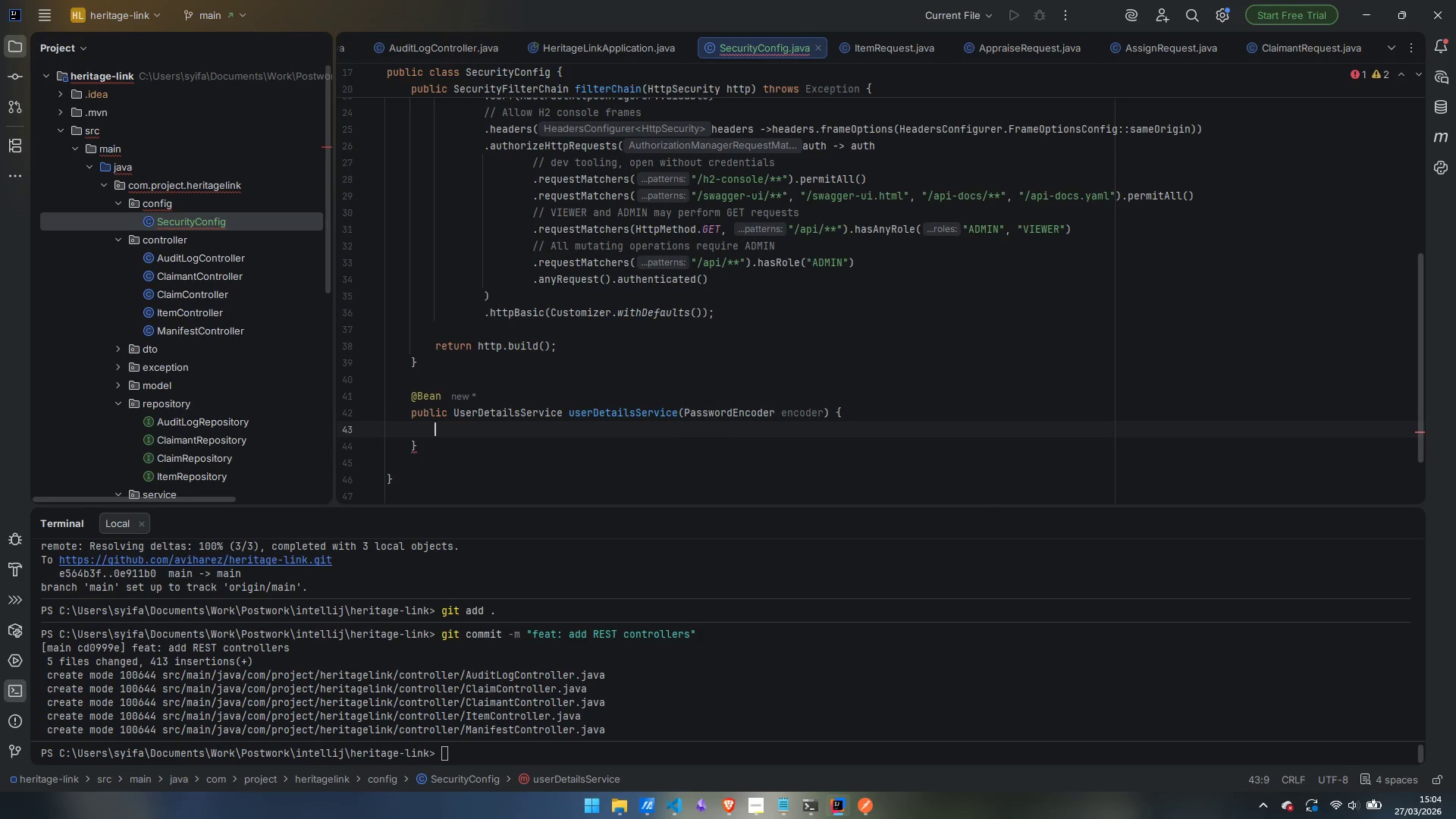 
type(UserDe)
 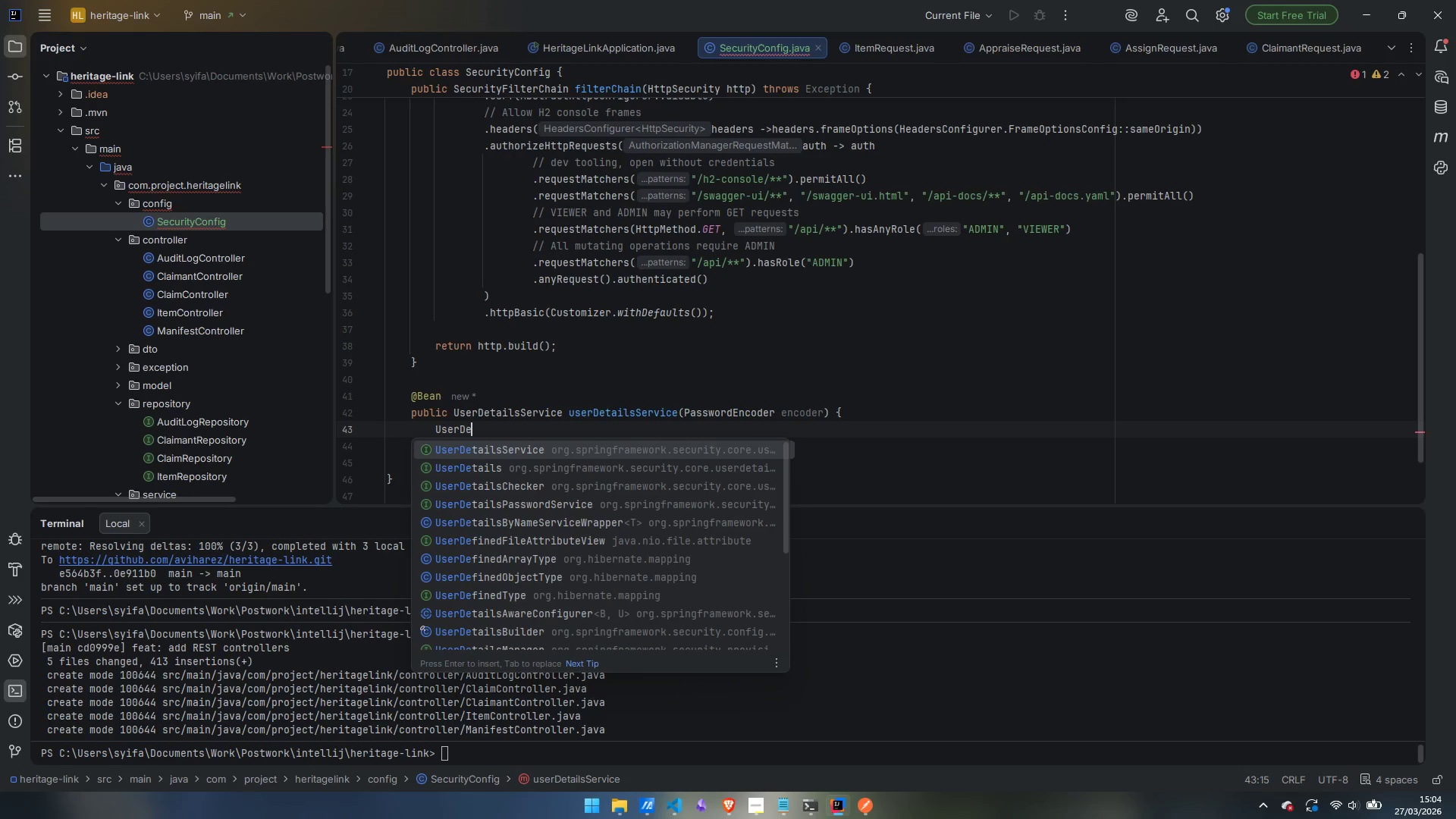 
key(ArrowDown)
 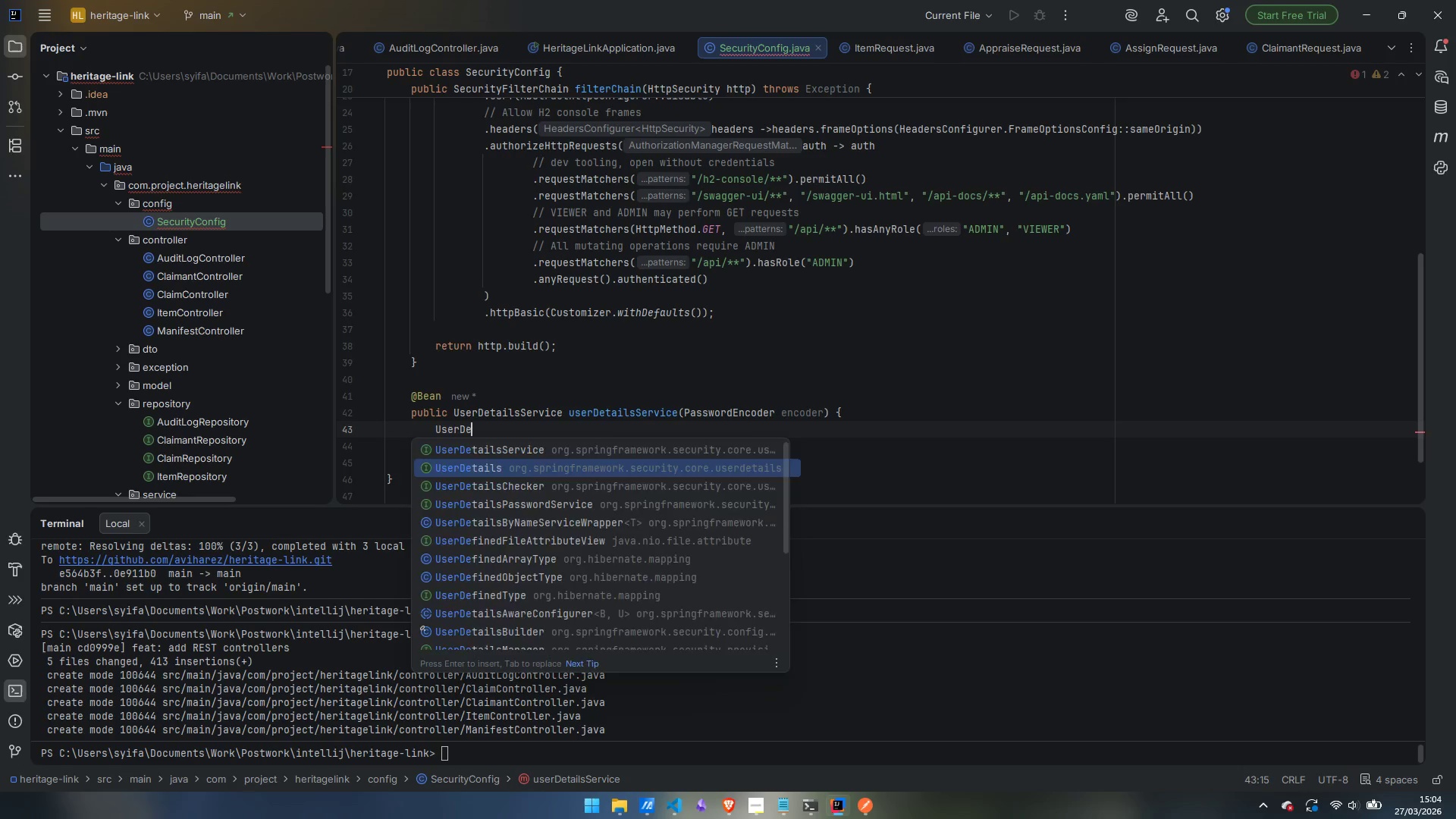 
key(Enter)
 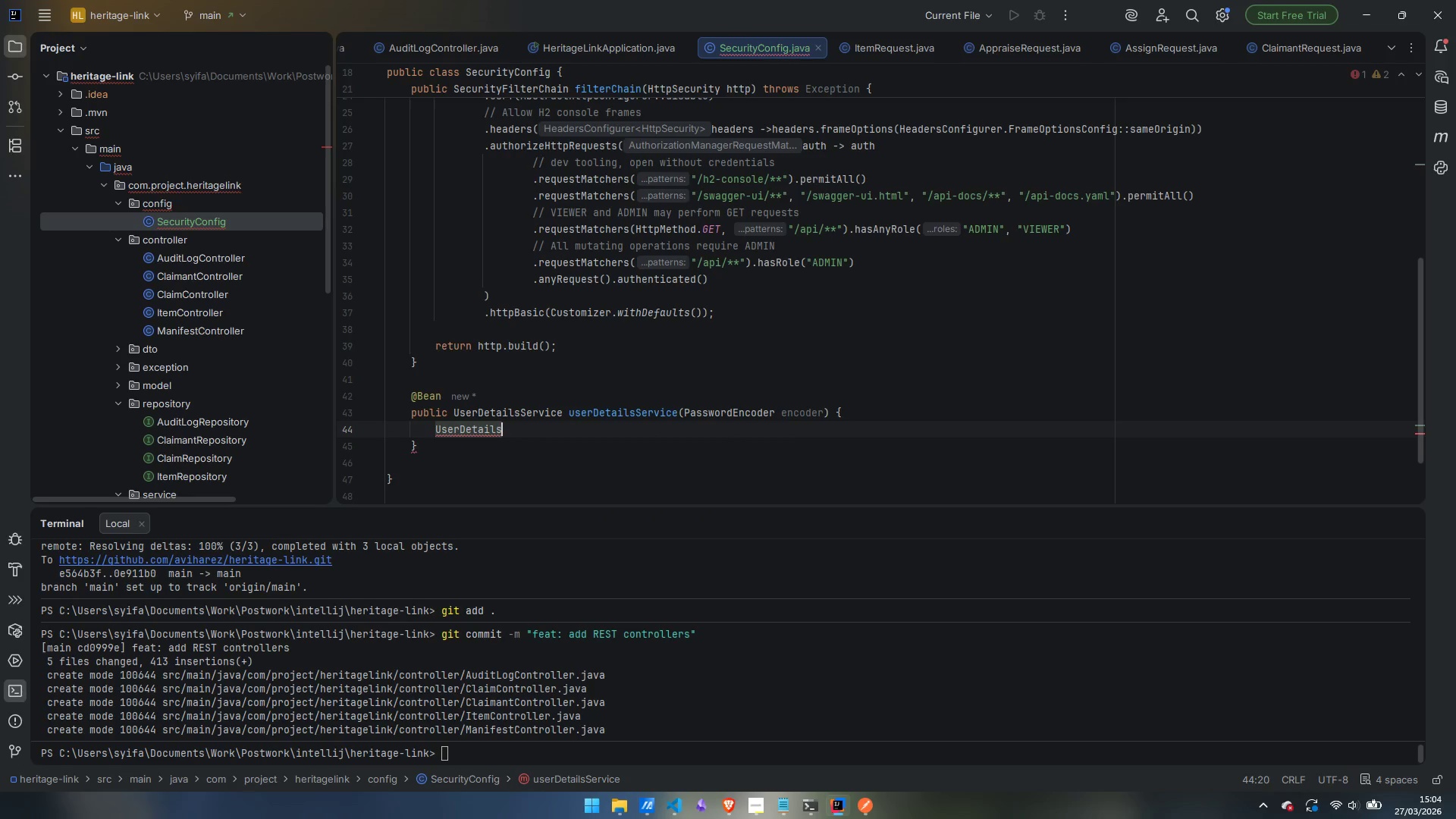 
type( adm,in)
key(Backspace)
key(Backspace)
key(Backspace)
type(in = User.bui)
 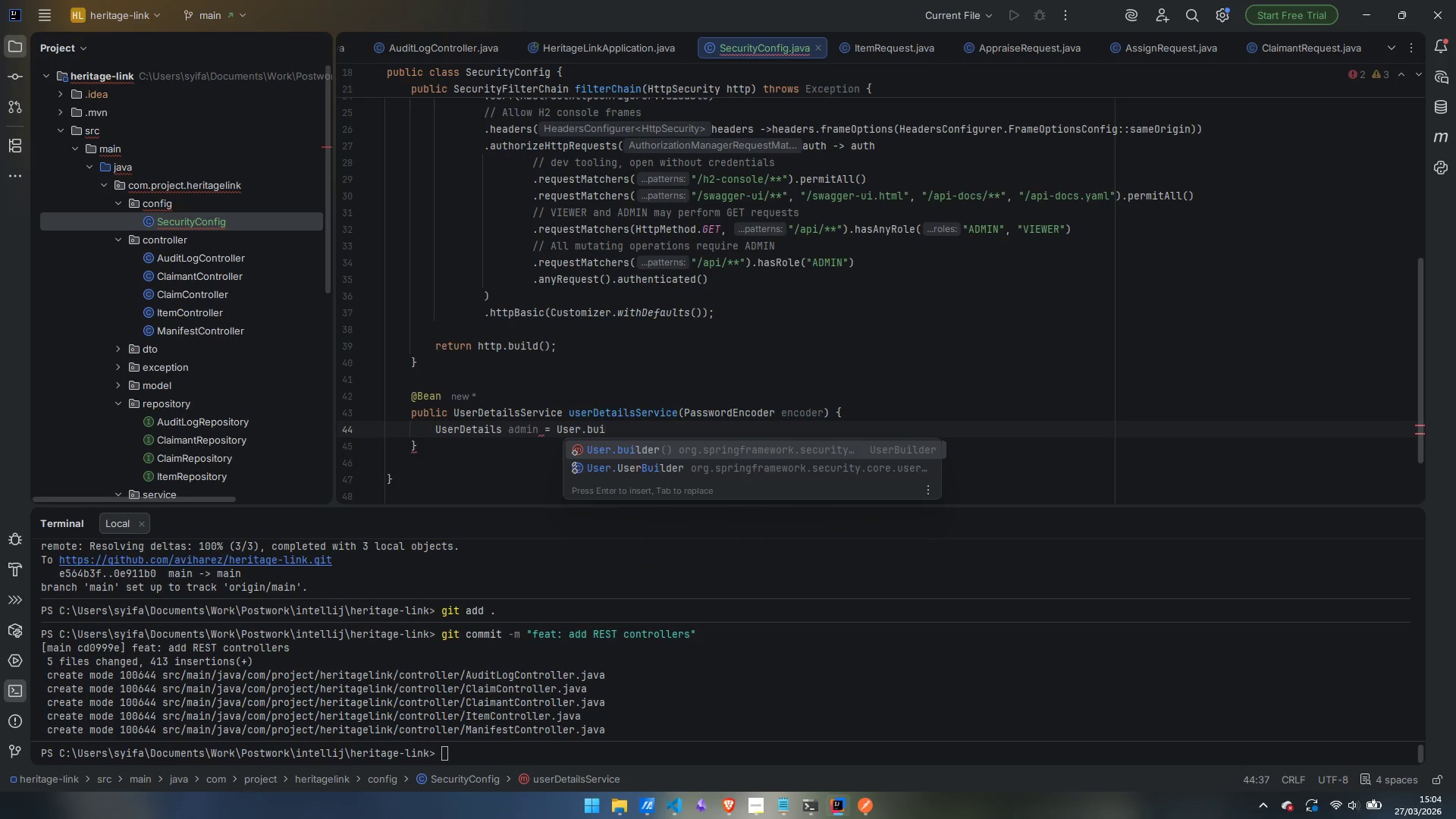 
key(Enter)
 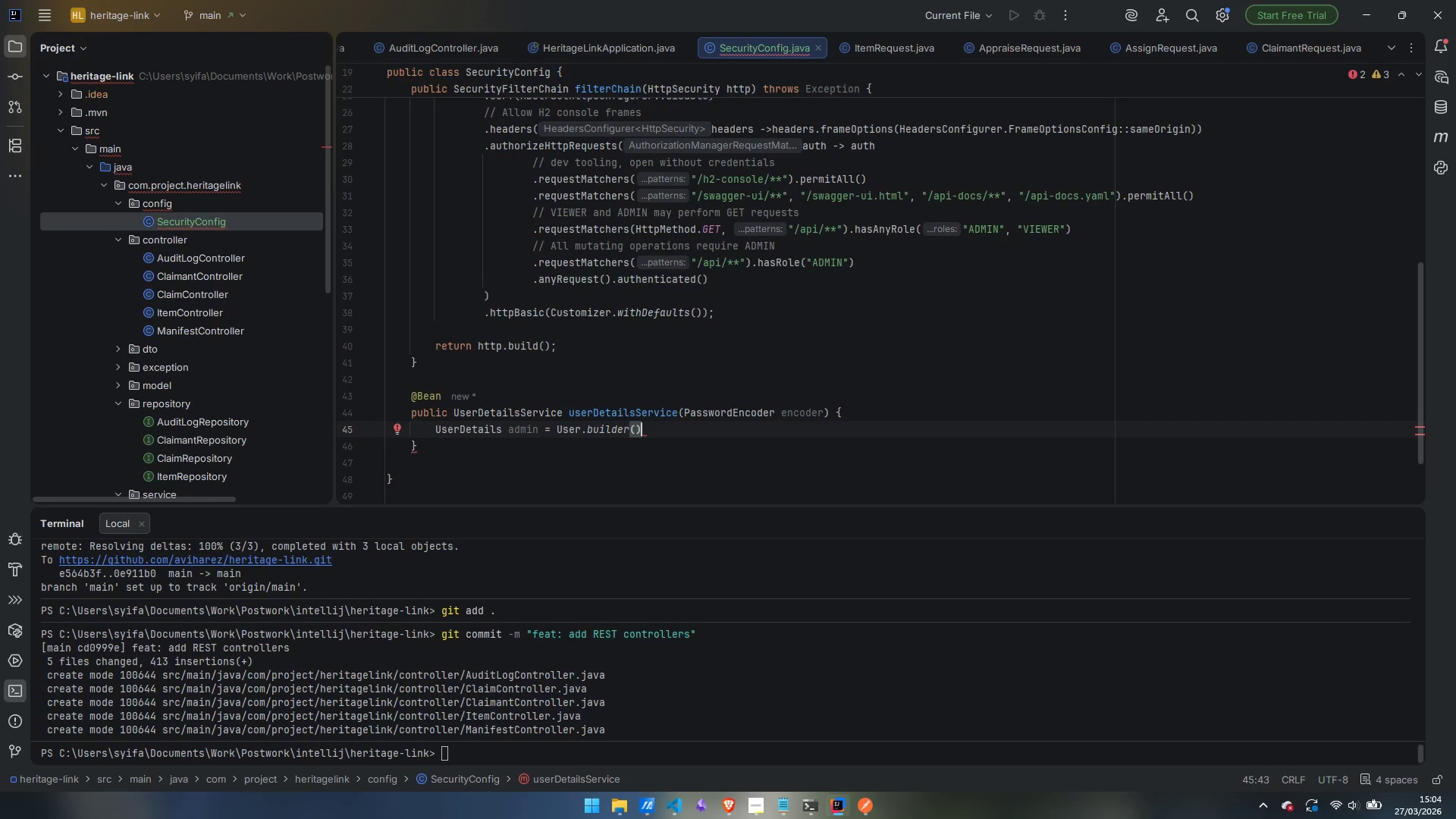 
key(Enter)
 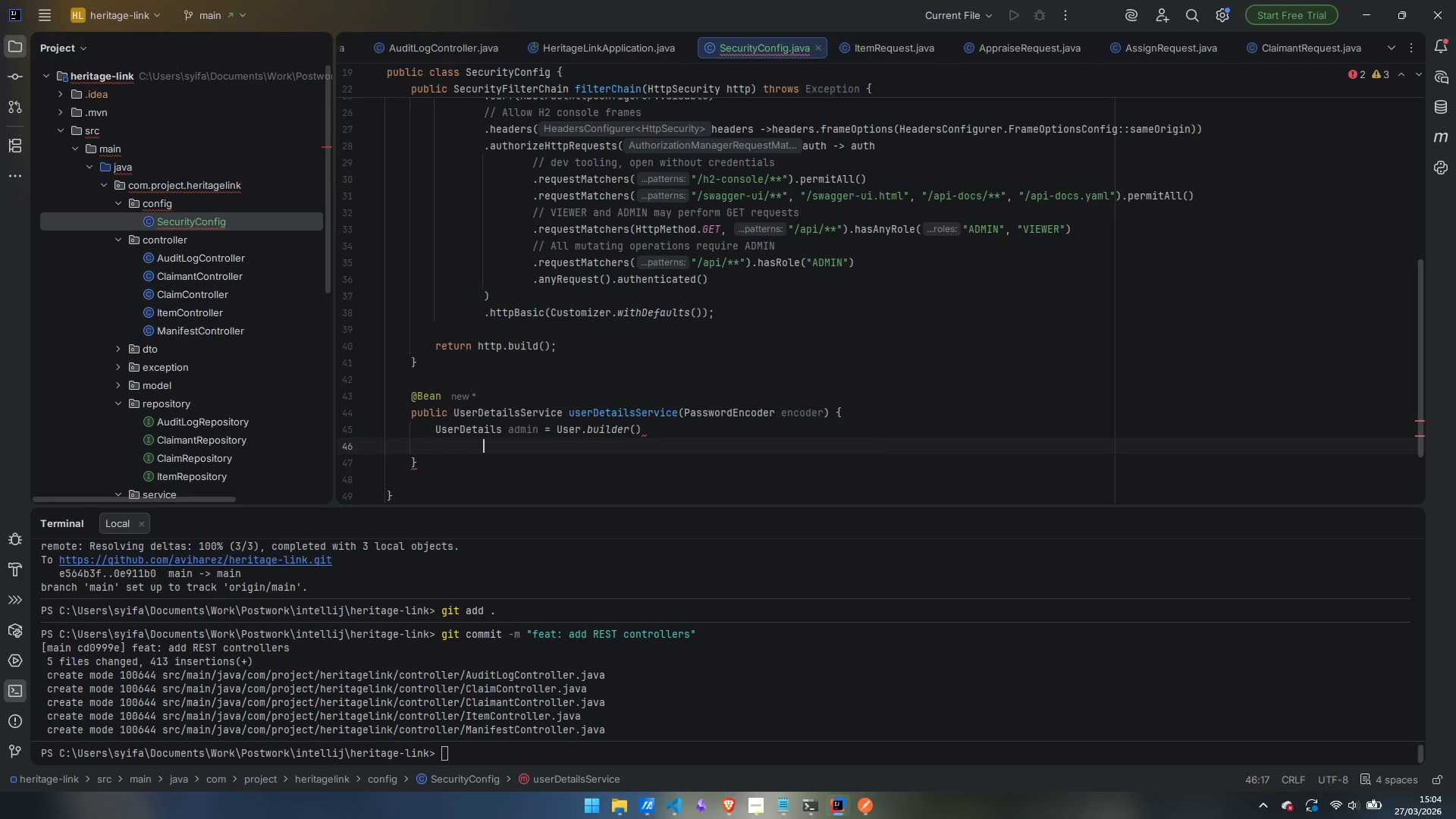 
type(.user)
 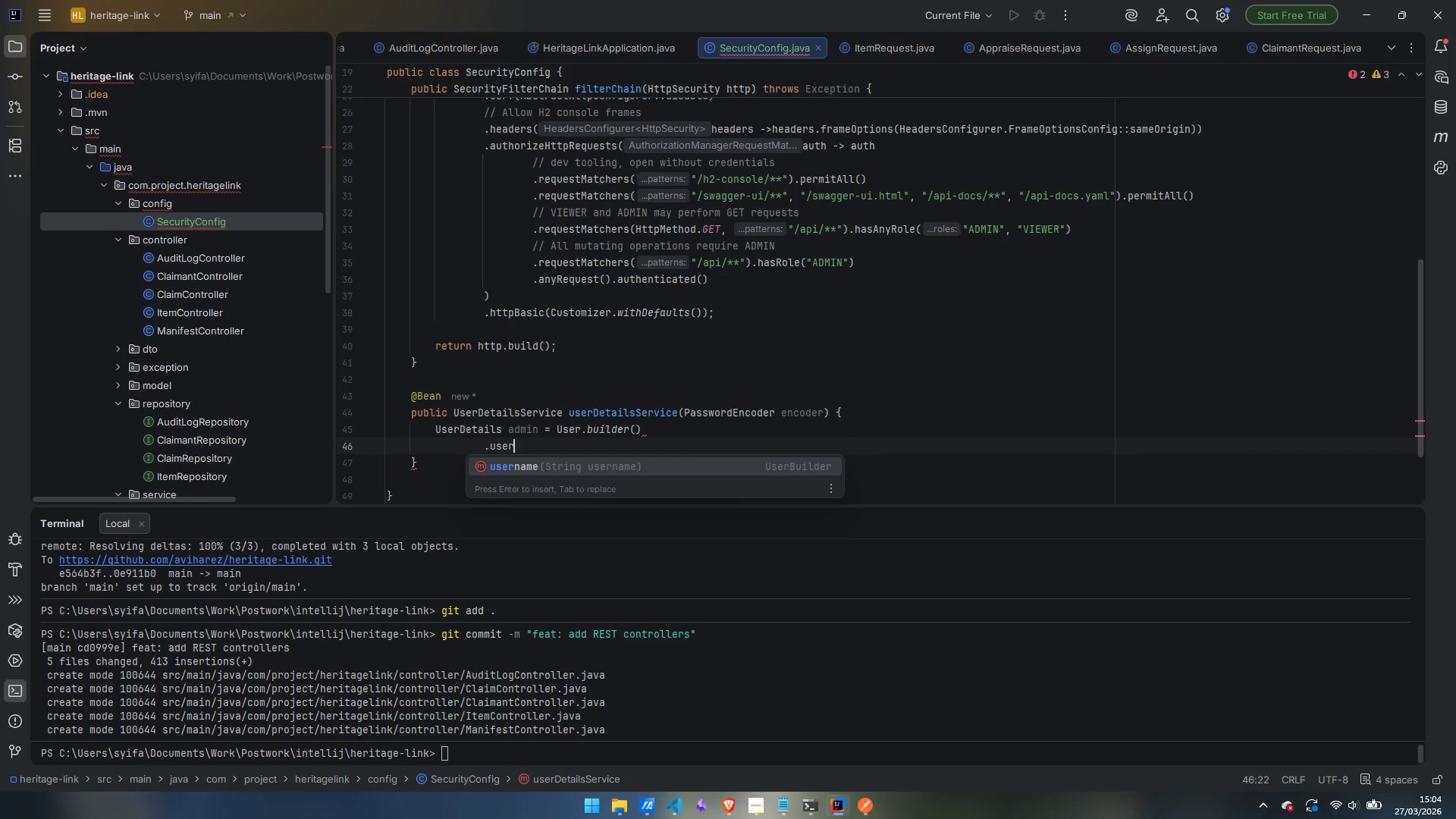 
key(Enter)
 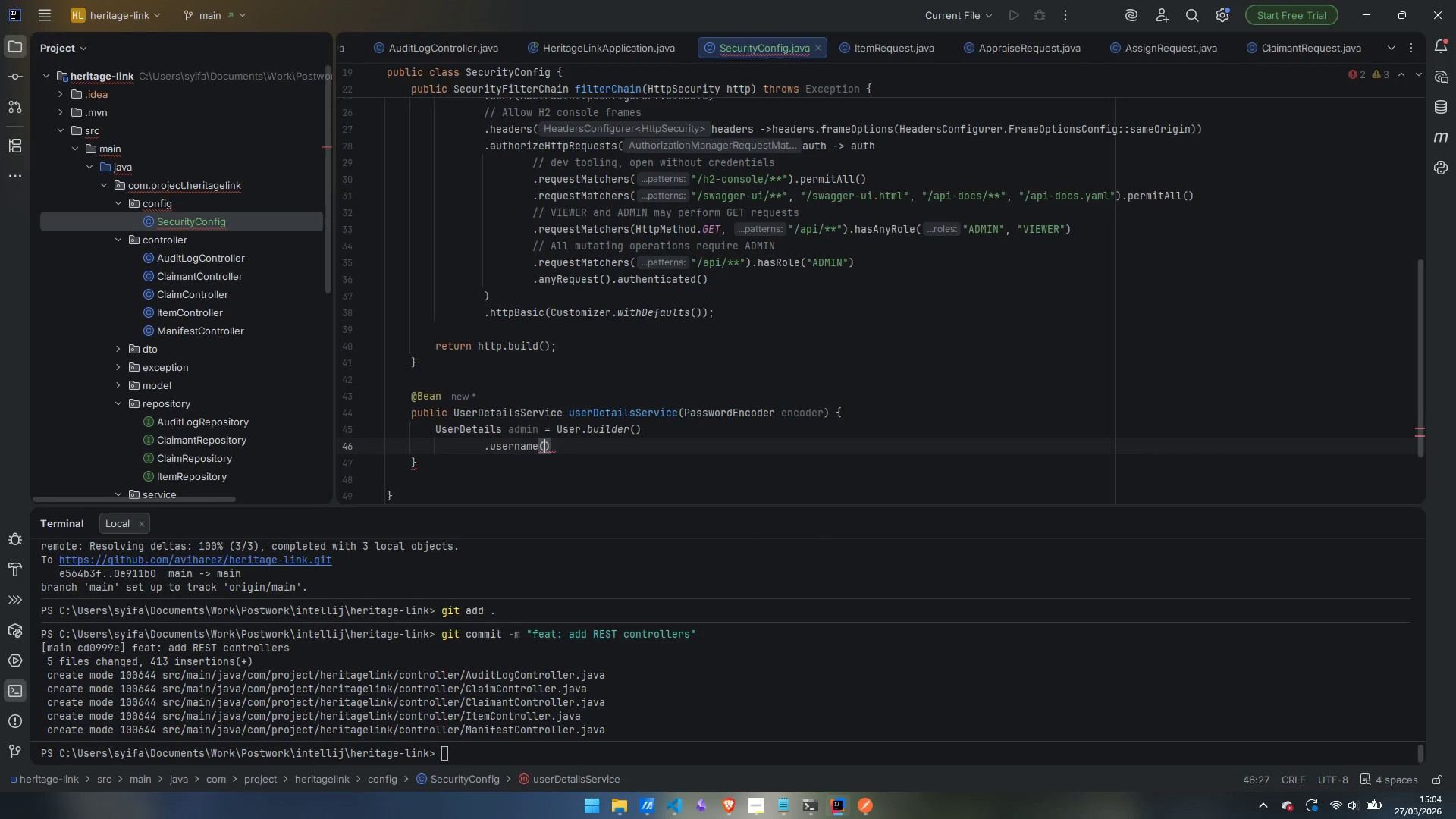 
type("admion)
key(Backspace)
key(Backspace)
type(n)
 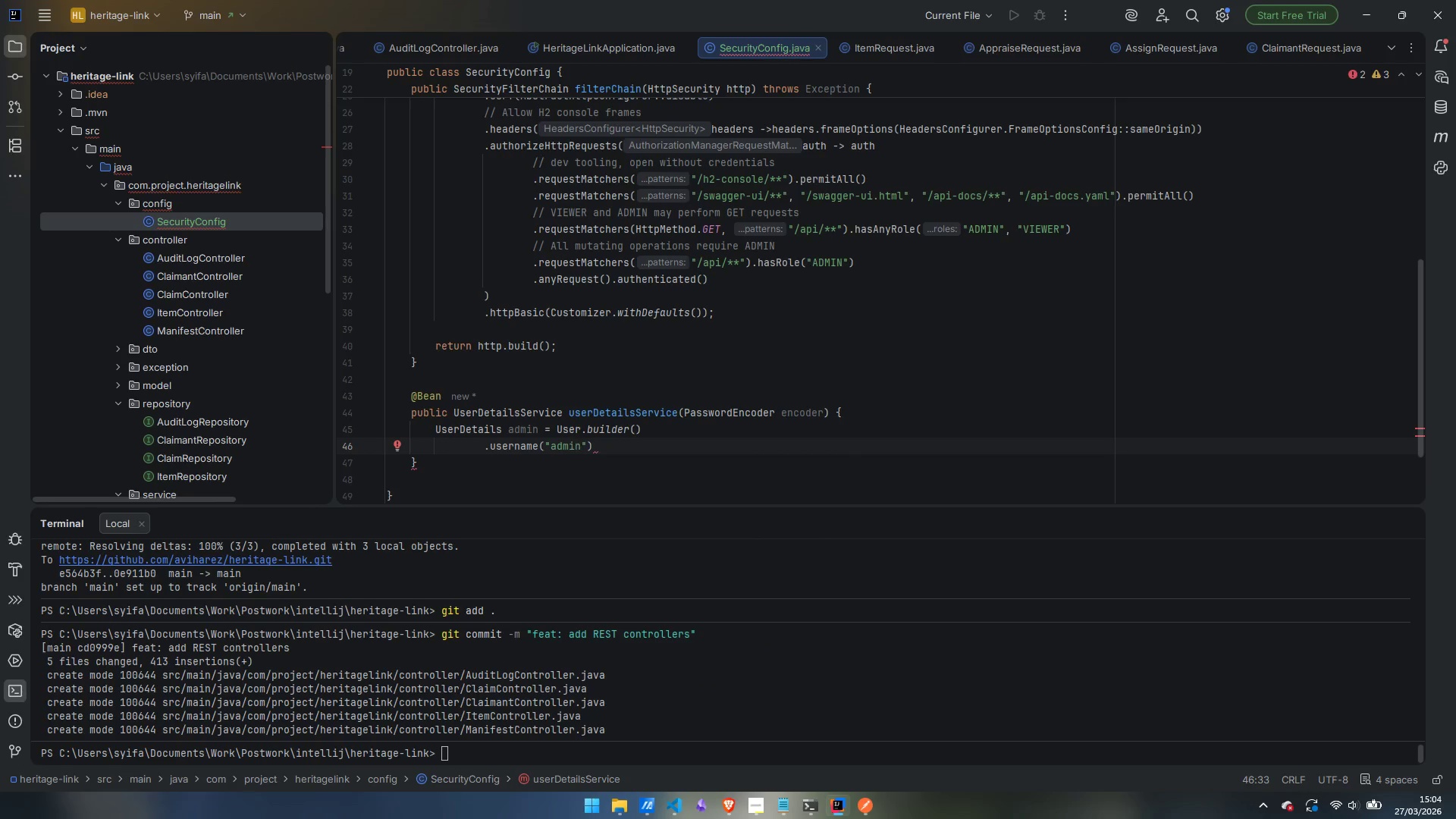 
key(ArrowRight)
 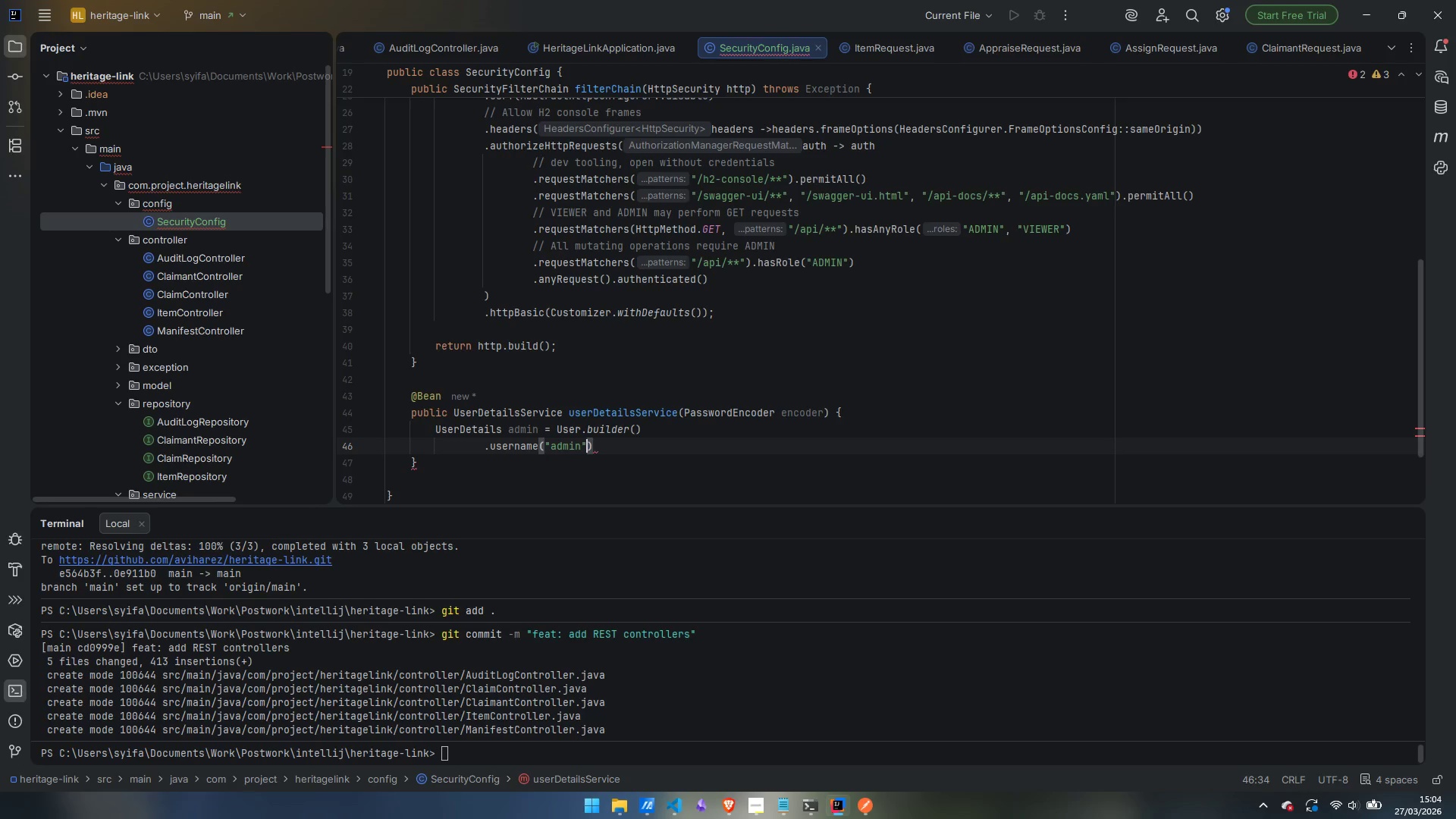 
key(ArrowRight)
 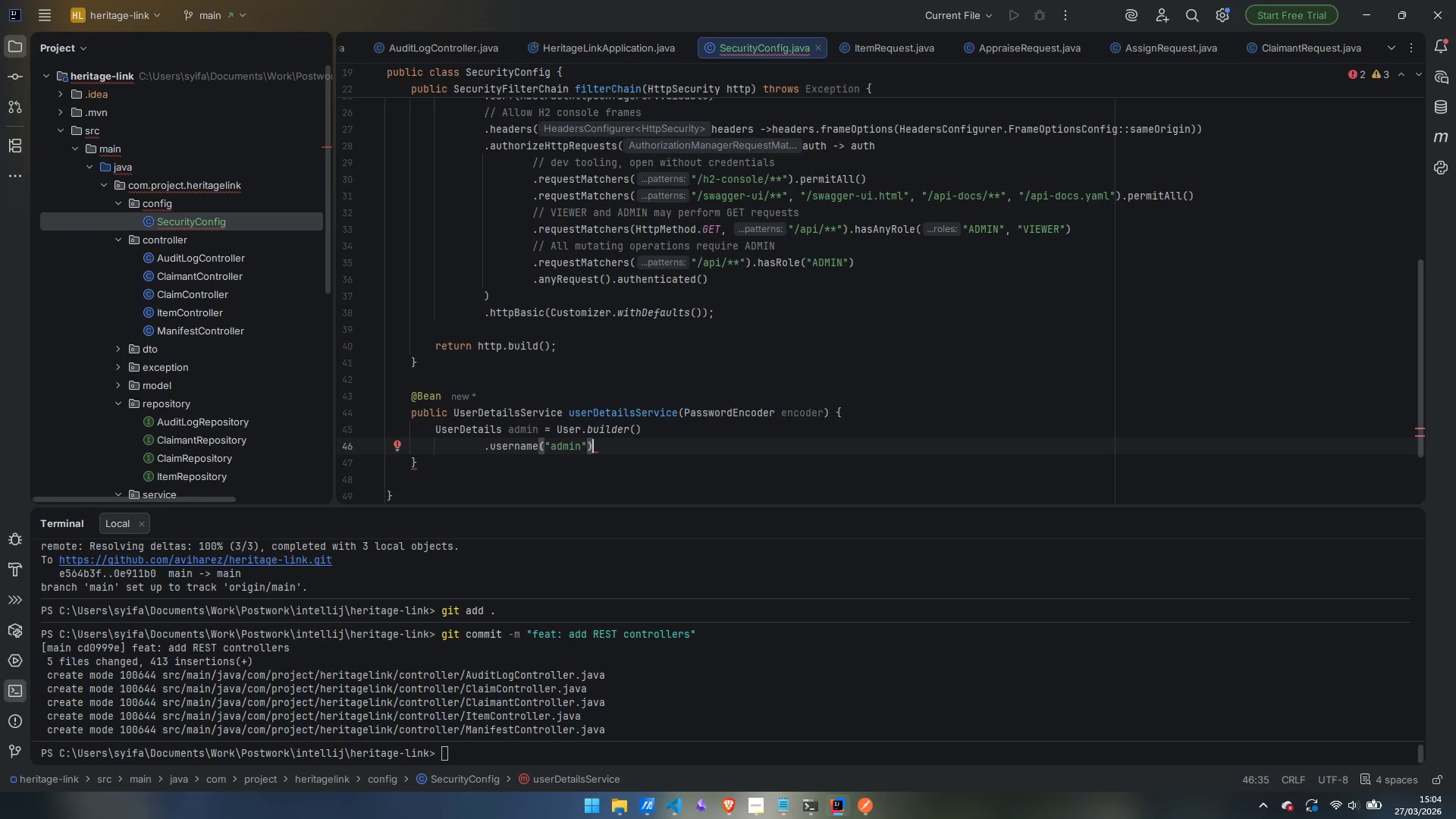 
key(Enter)
 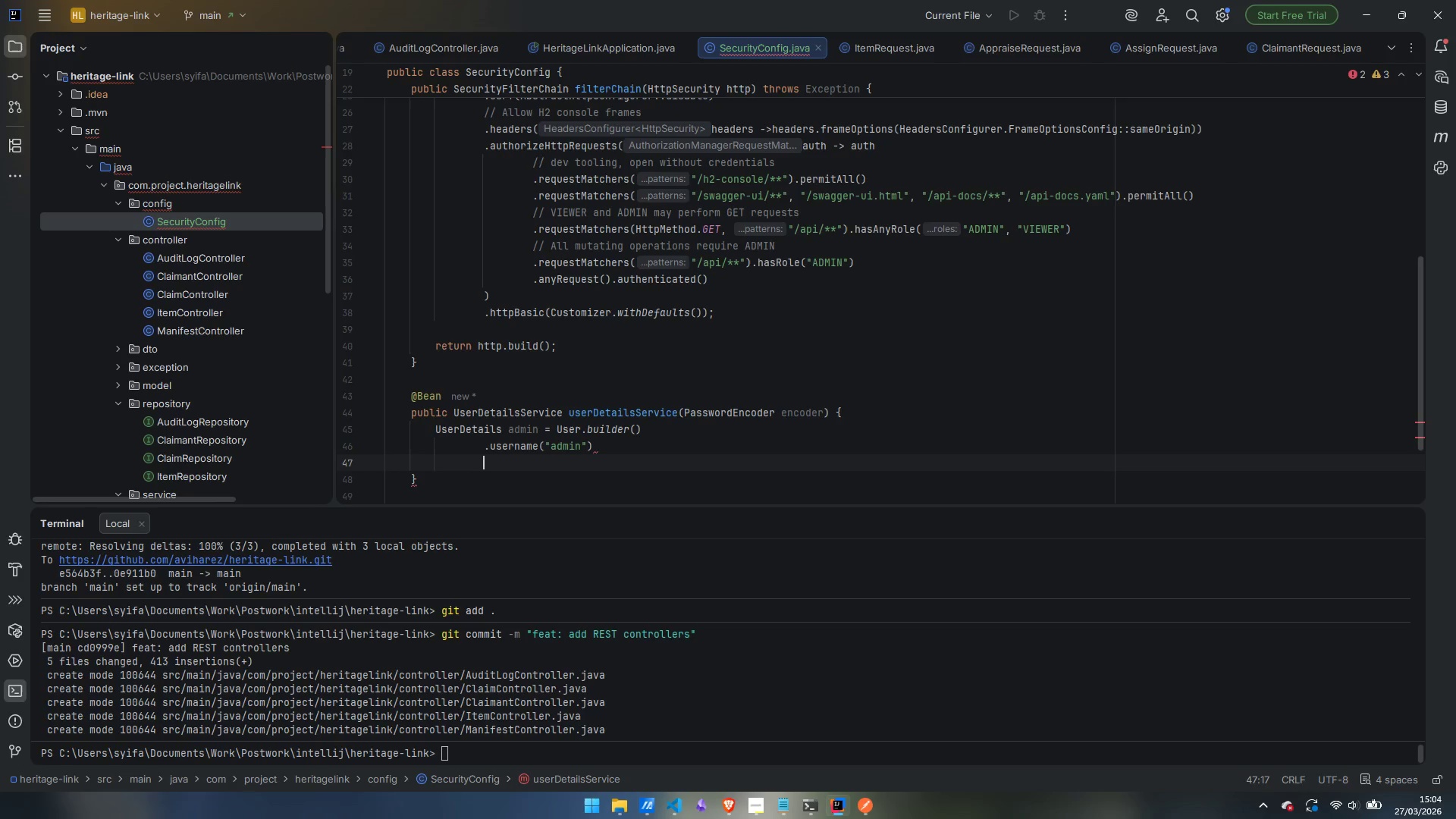 
type(.pass)
 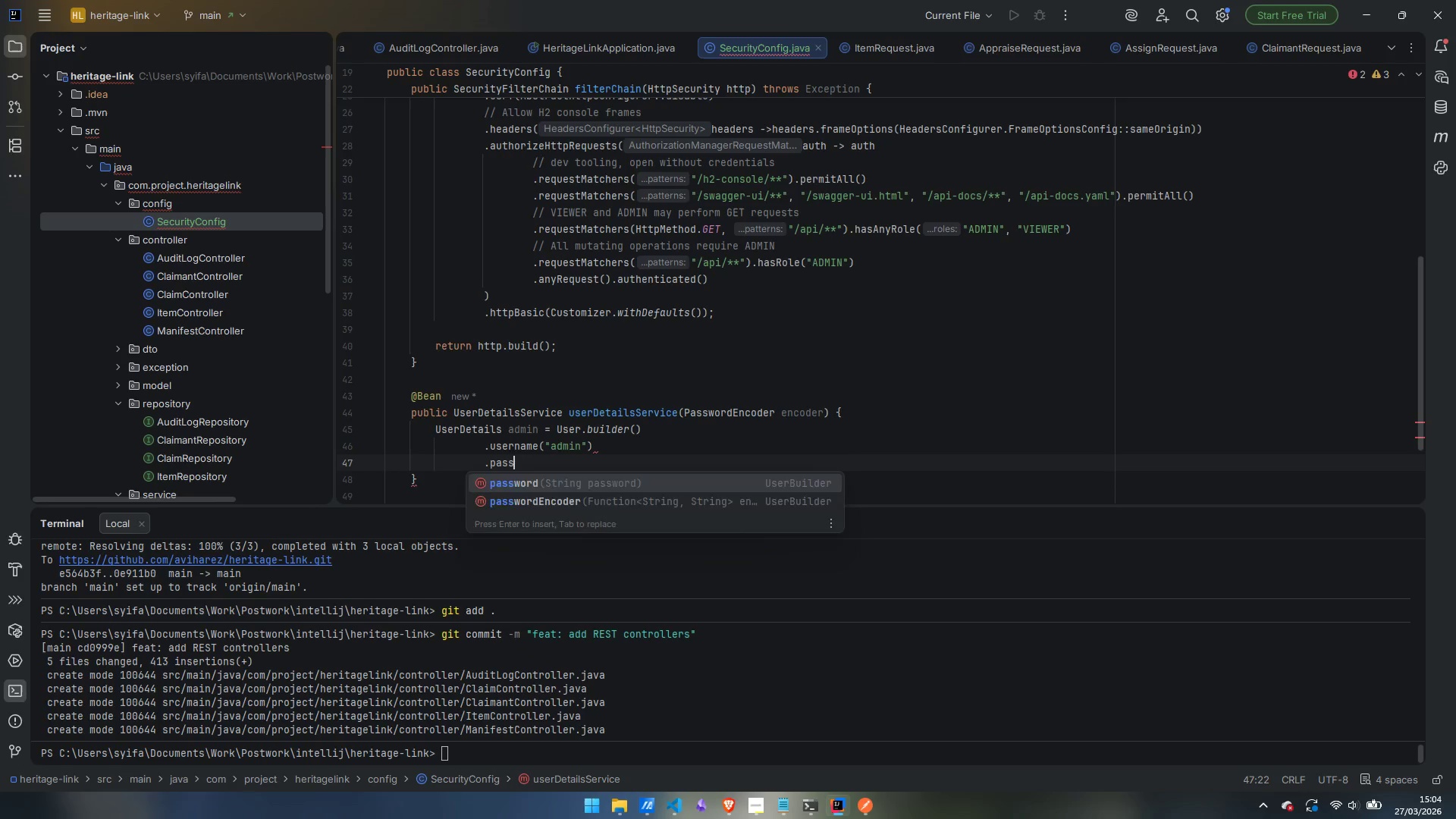 
key(Enter)
 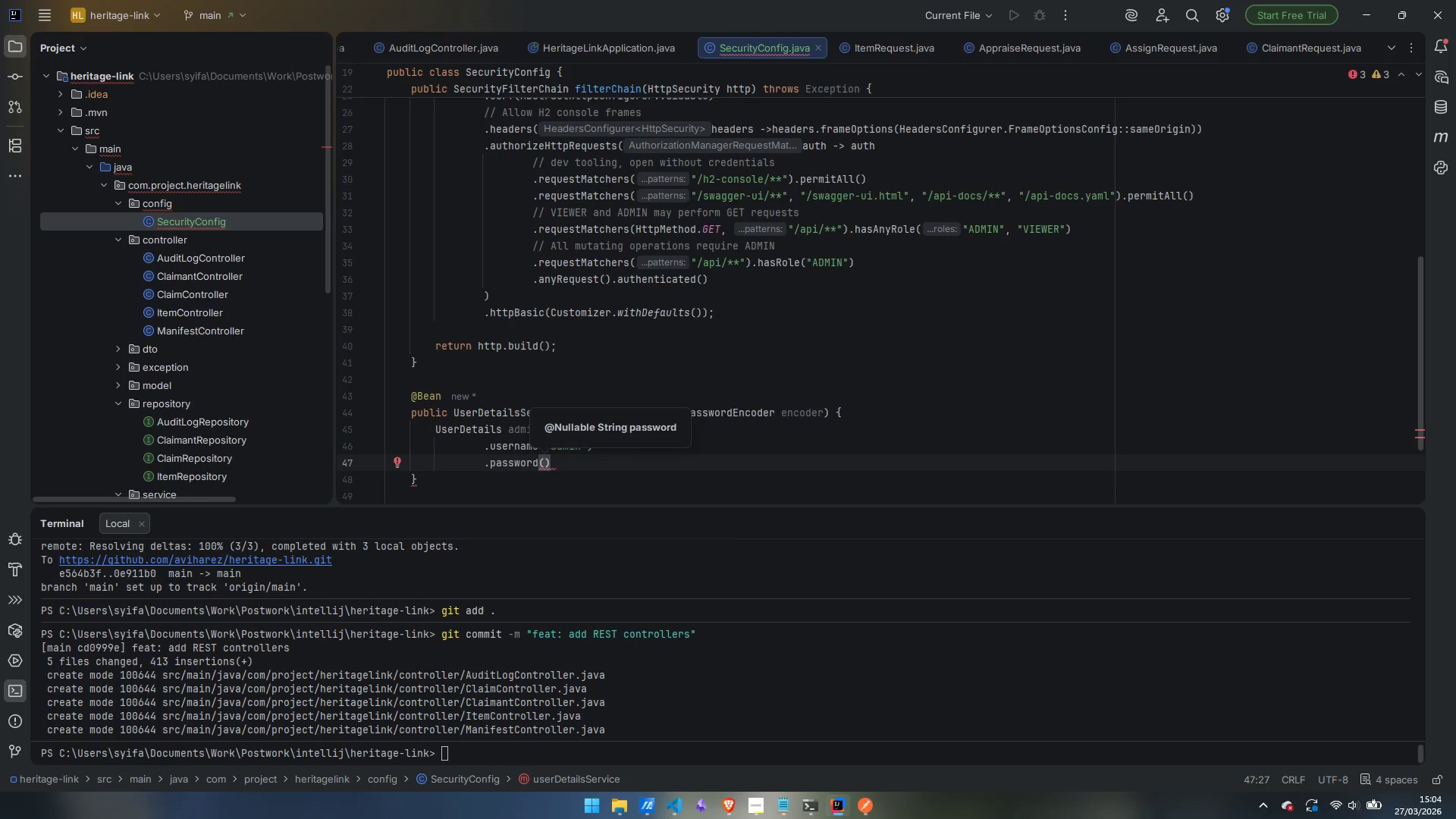 
type(enc)
 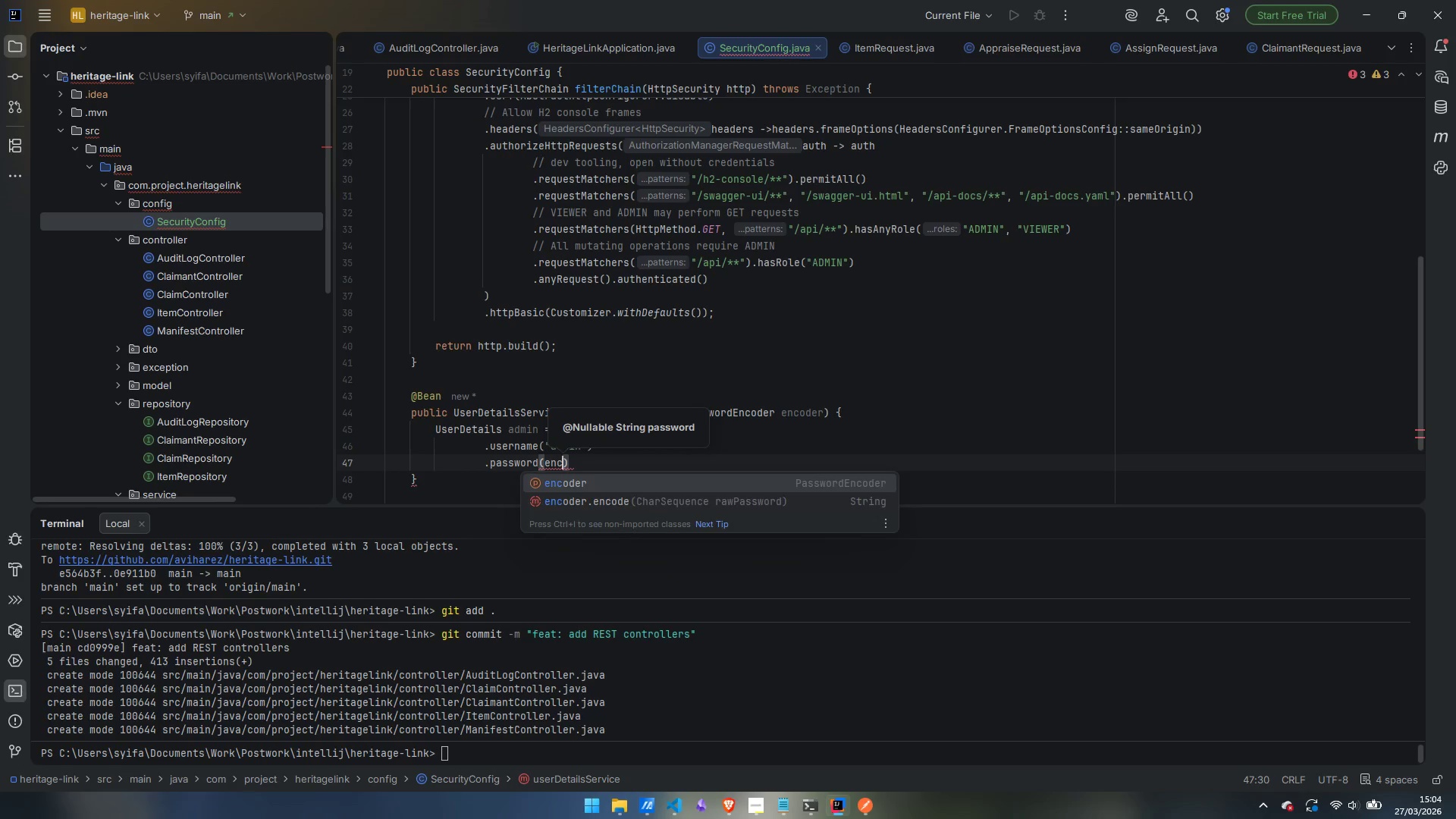 
key(Enter)
 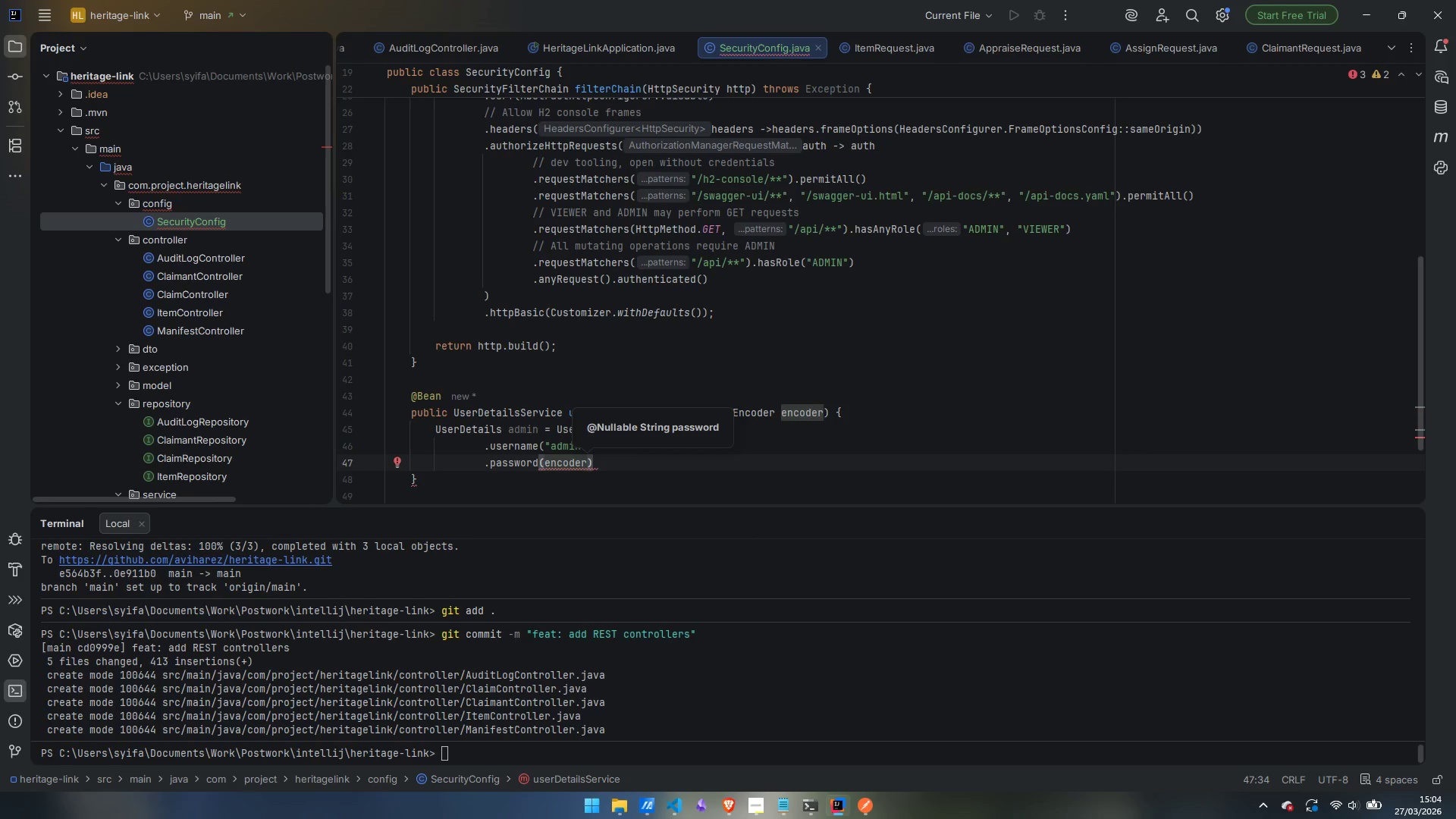 
type(.enc)
 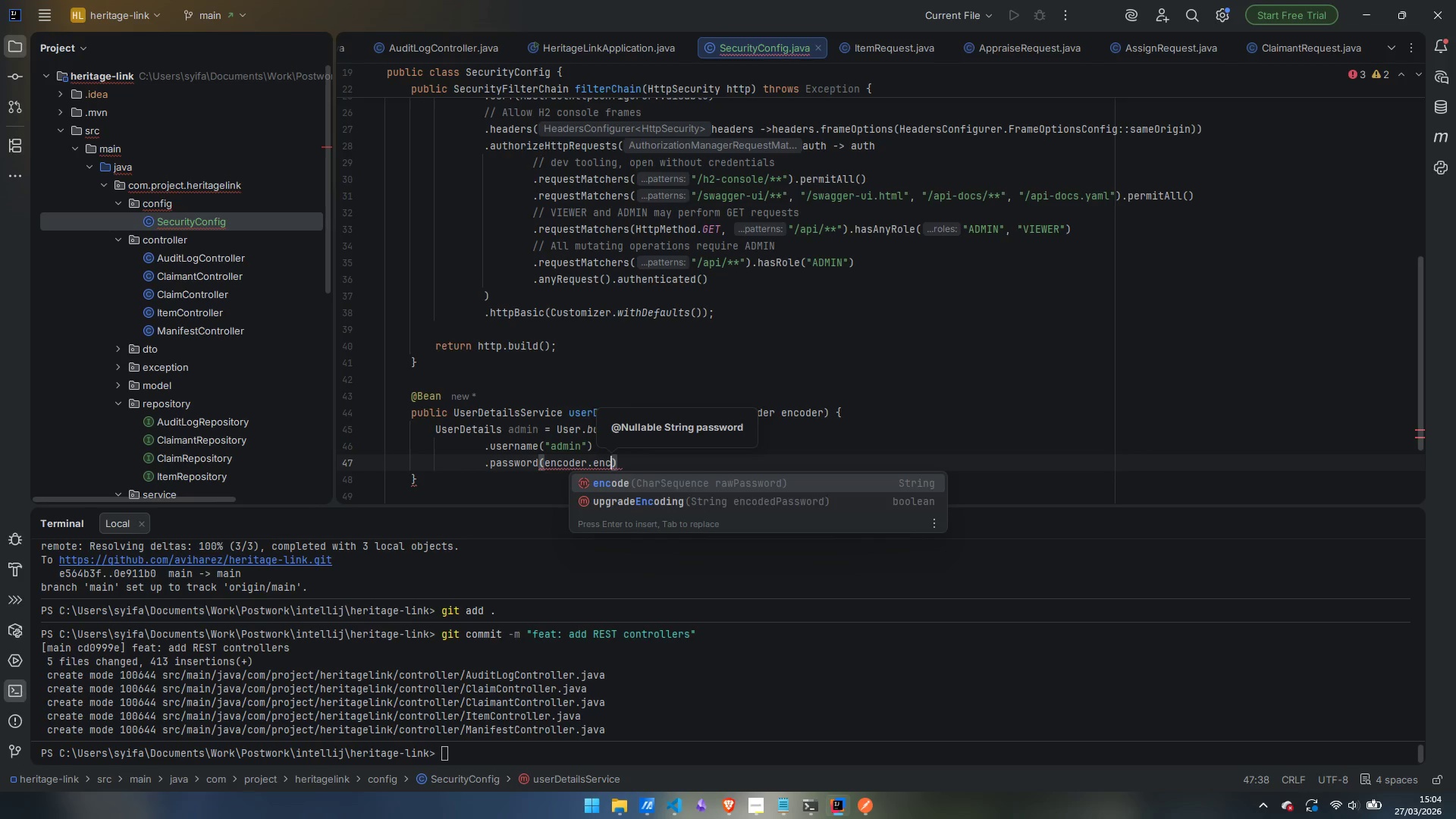 
key(Enter)
 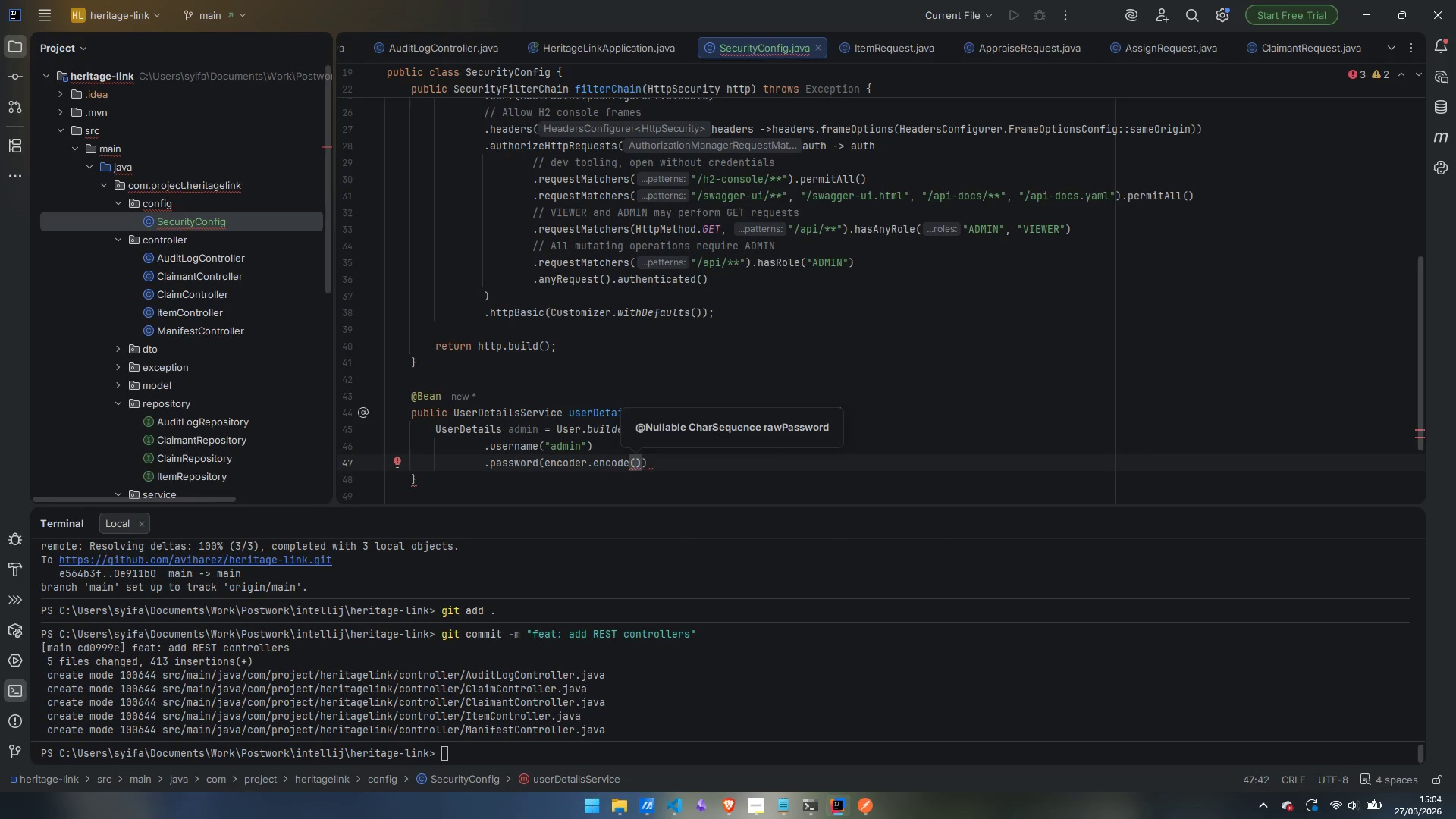 
type("admin123)
 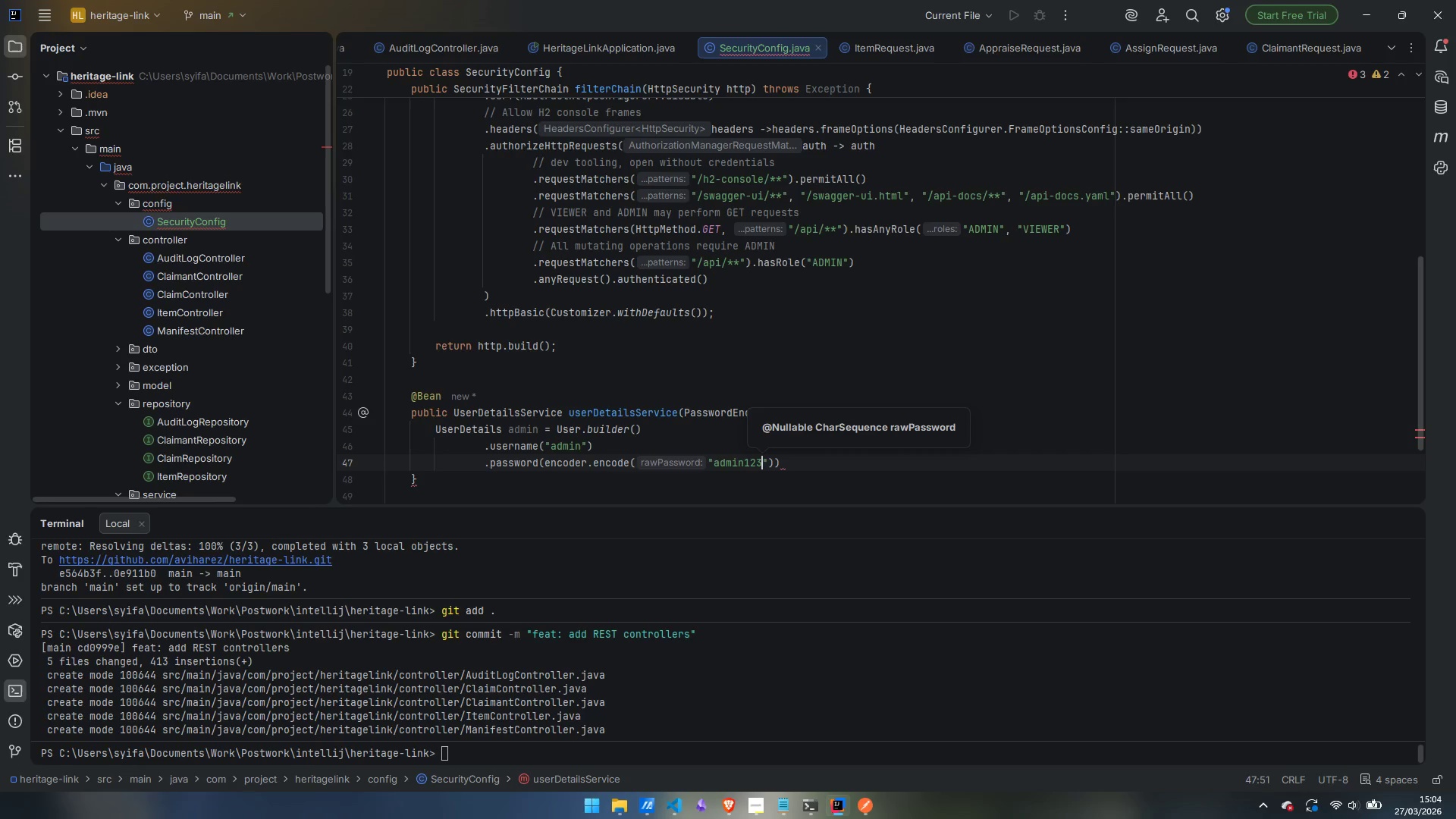 
key(ArrowRight)
 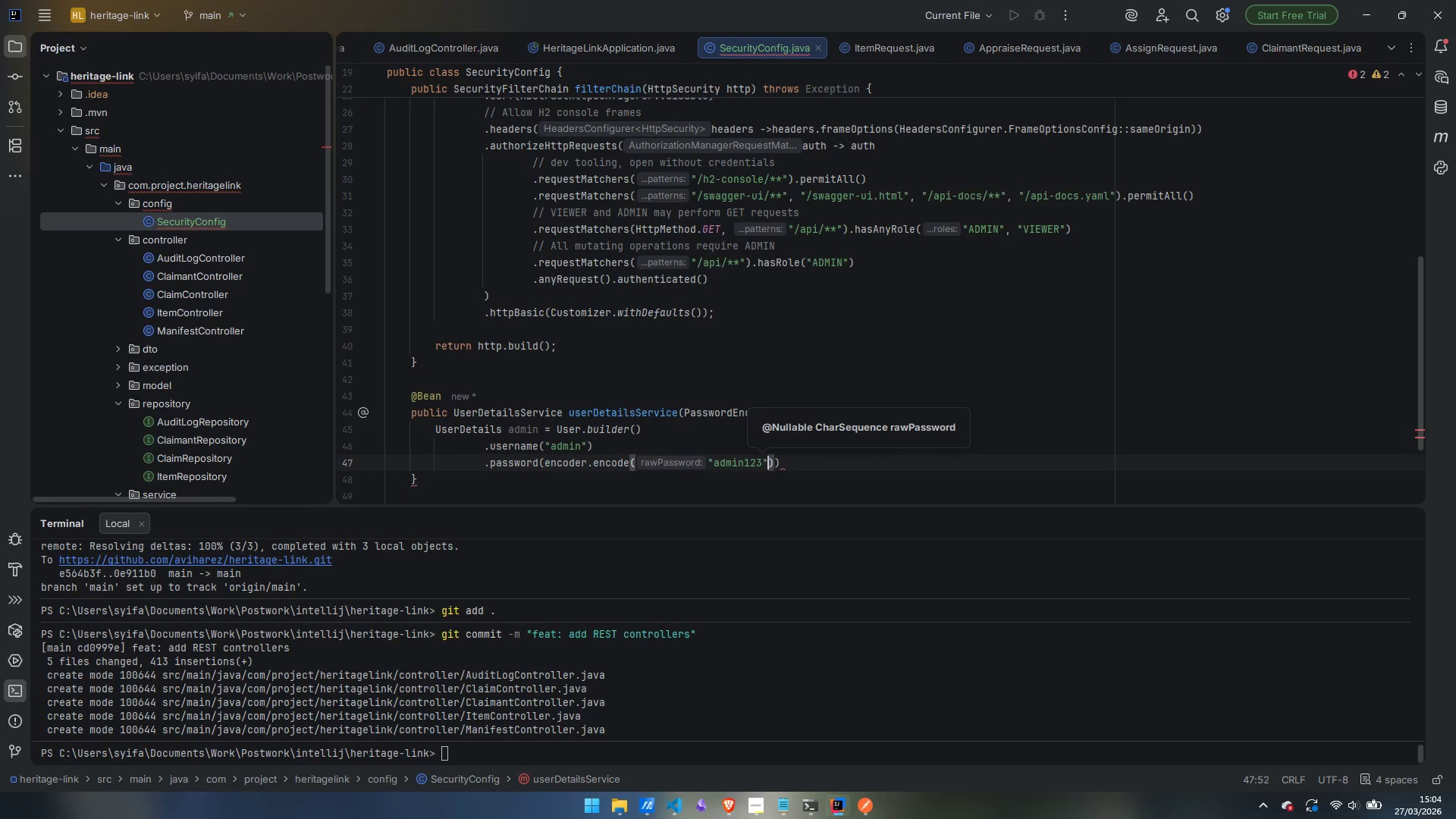 
key(ArrowRight)
 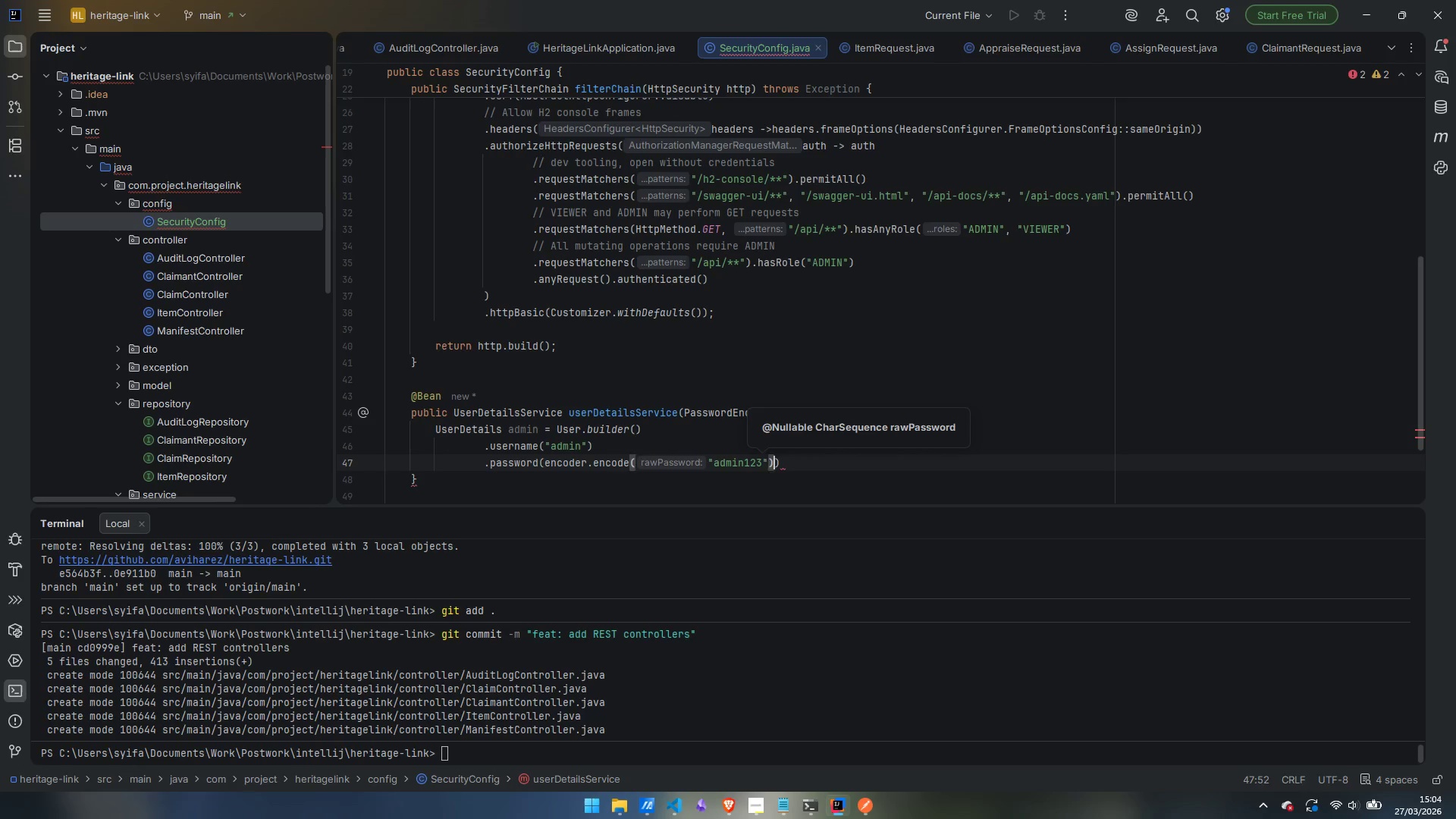 
key(ArrowRight)
 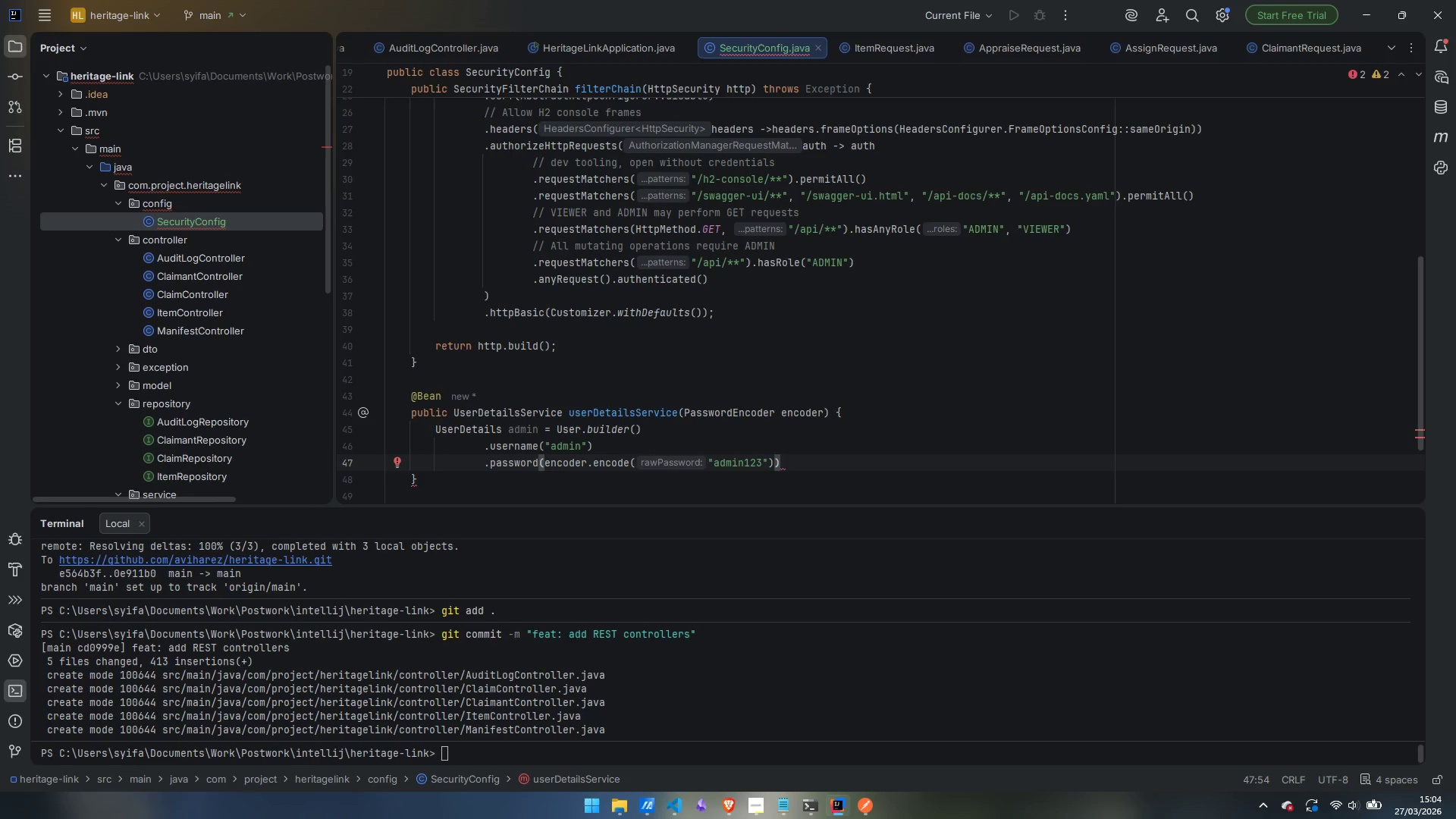 
key(Enter)
 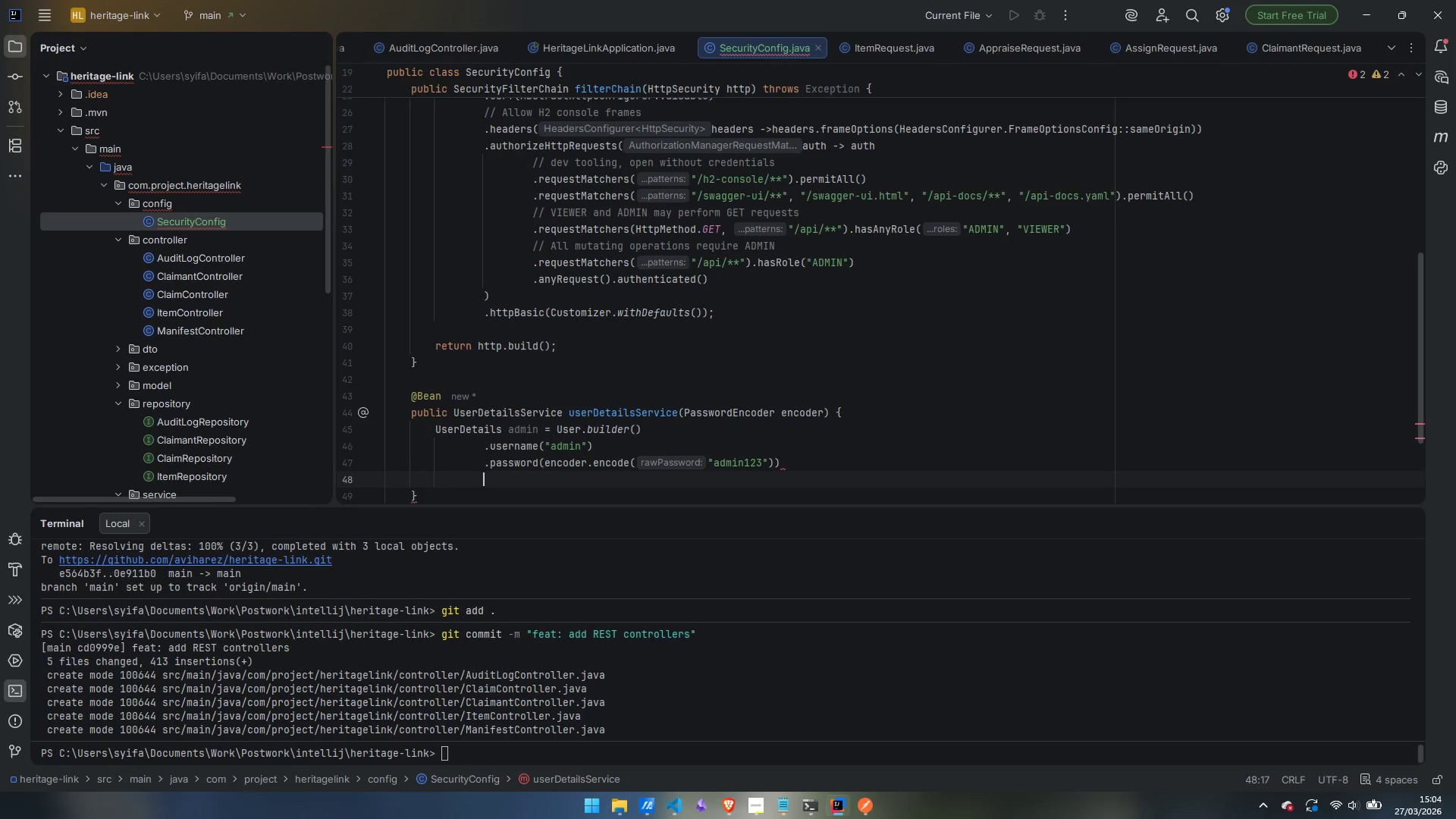 
type(/)
key(Backspace)
type(.roles)
 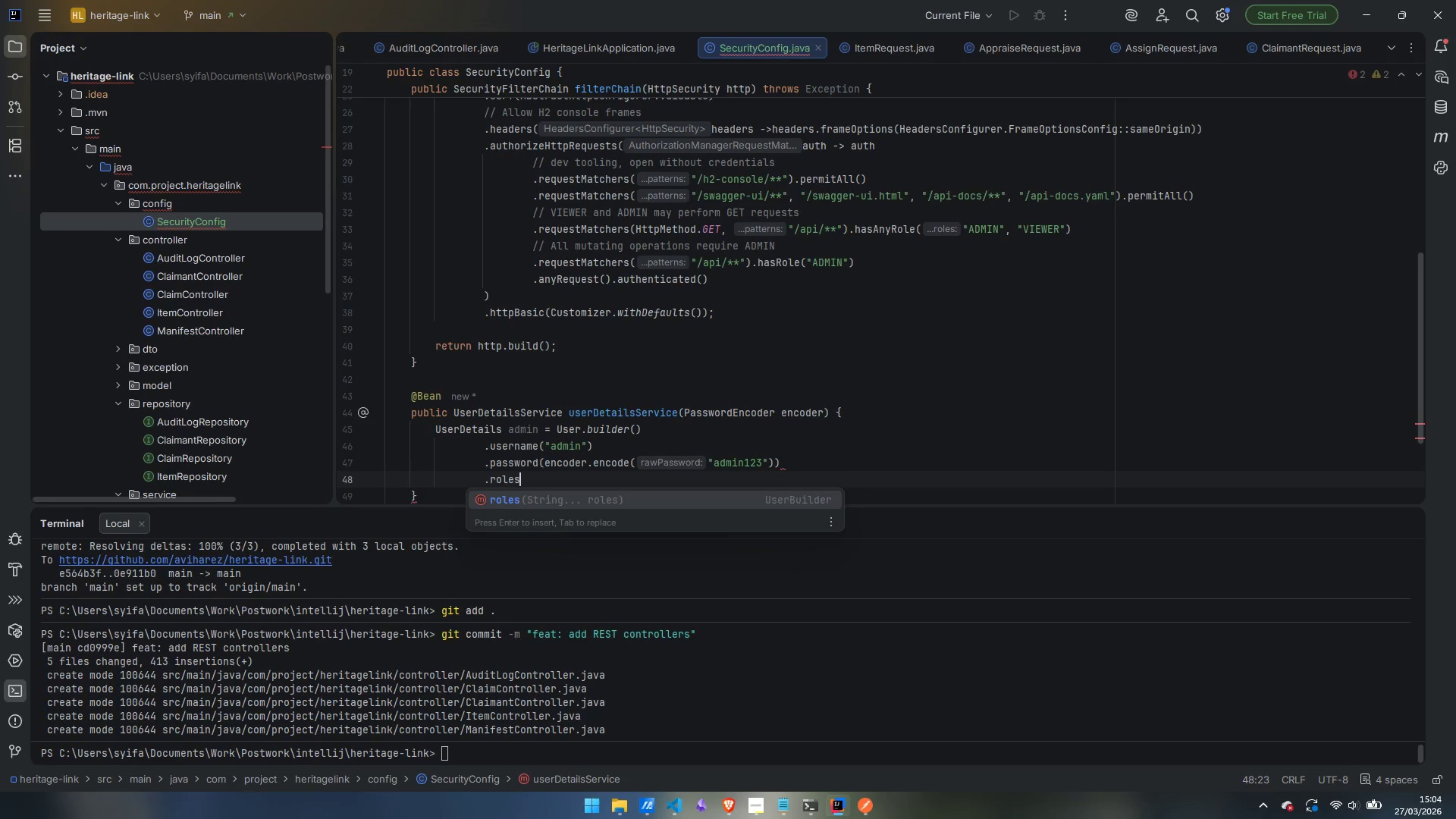 
key(Enter)
 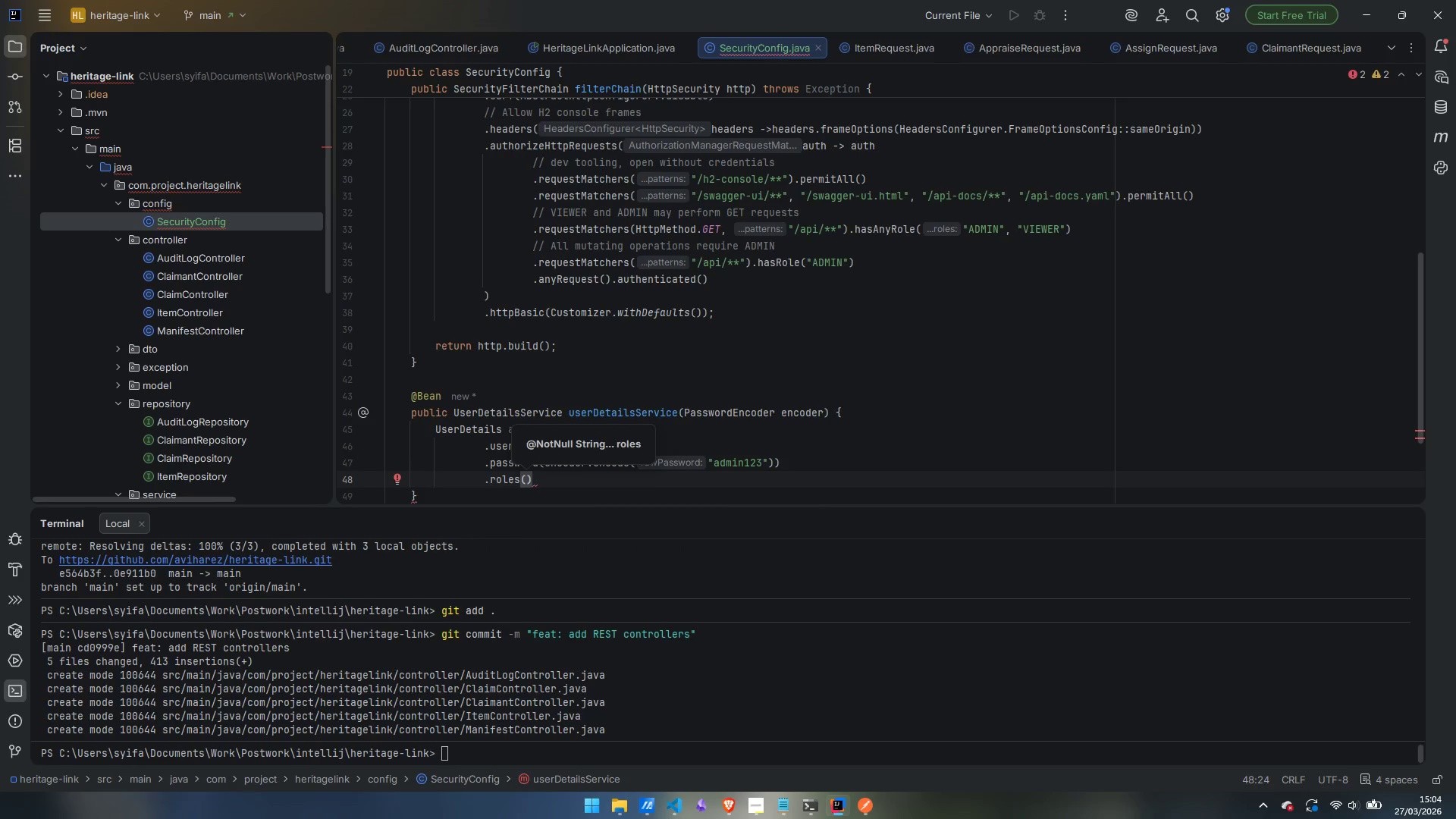 
type("ADMIN)
 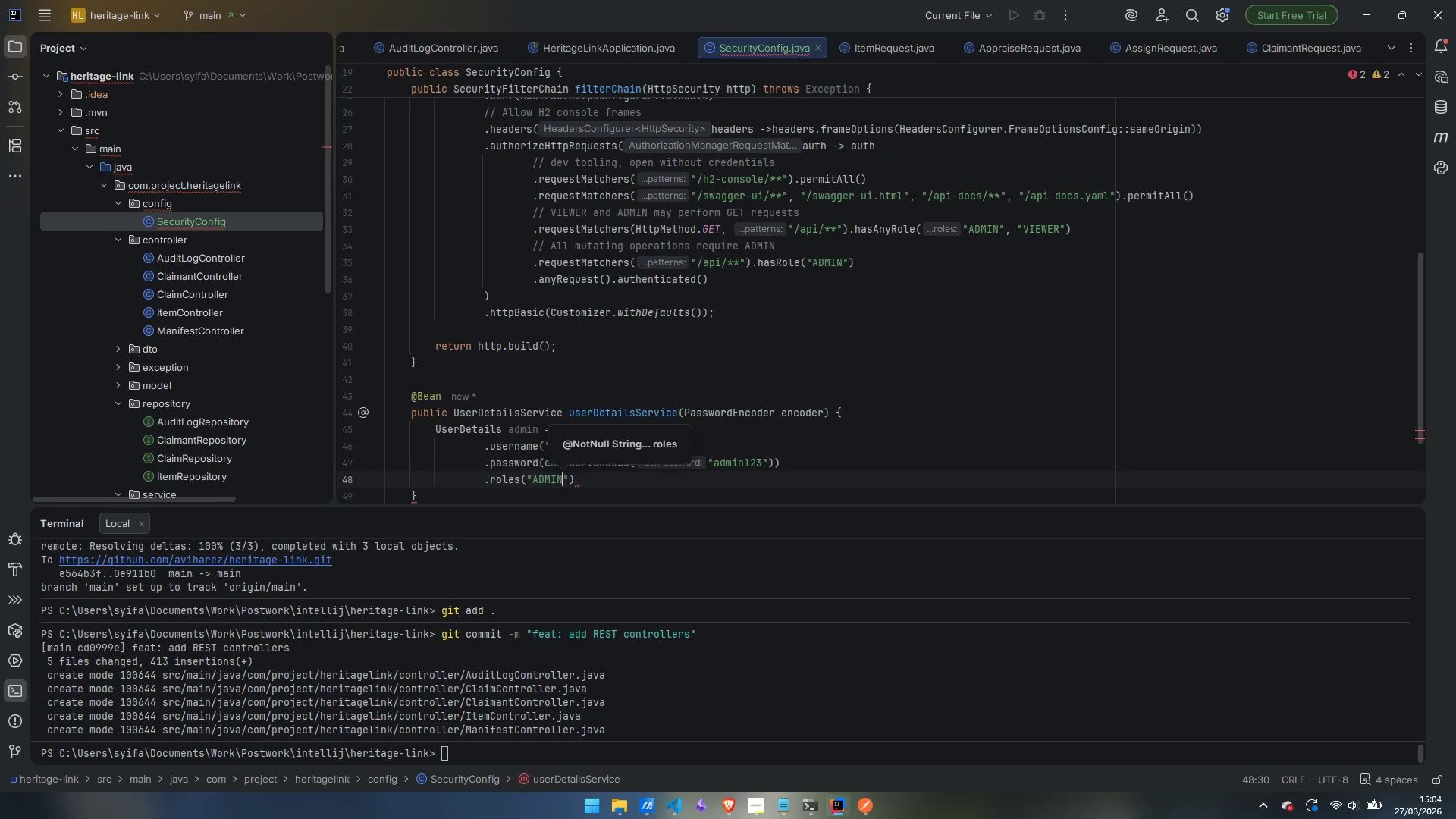 
key(ArrowRight)
 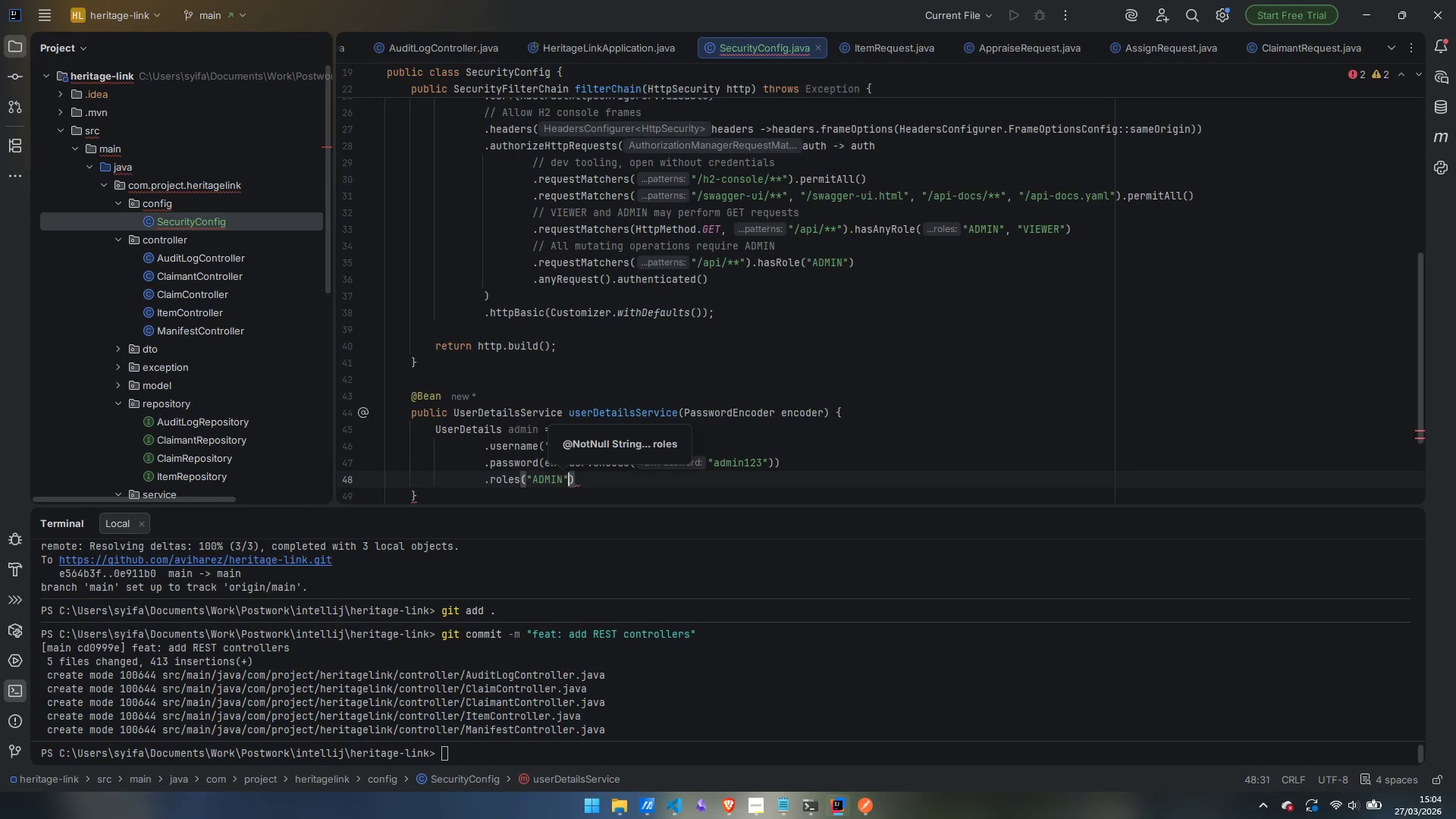 
key(ArrowRight)
 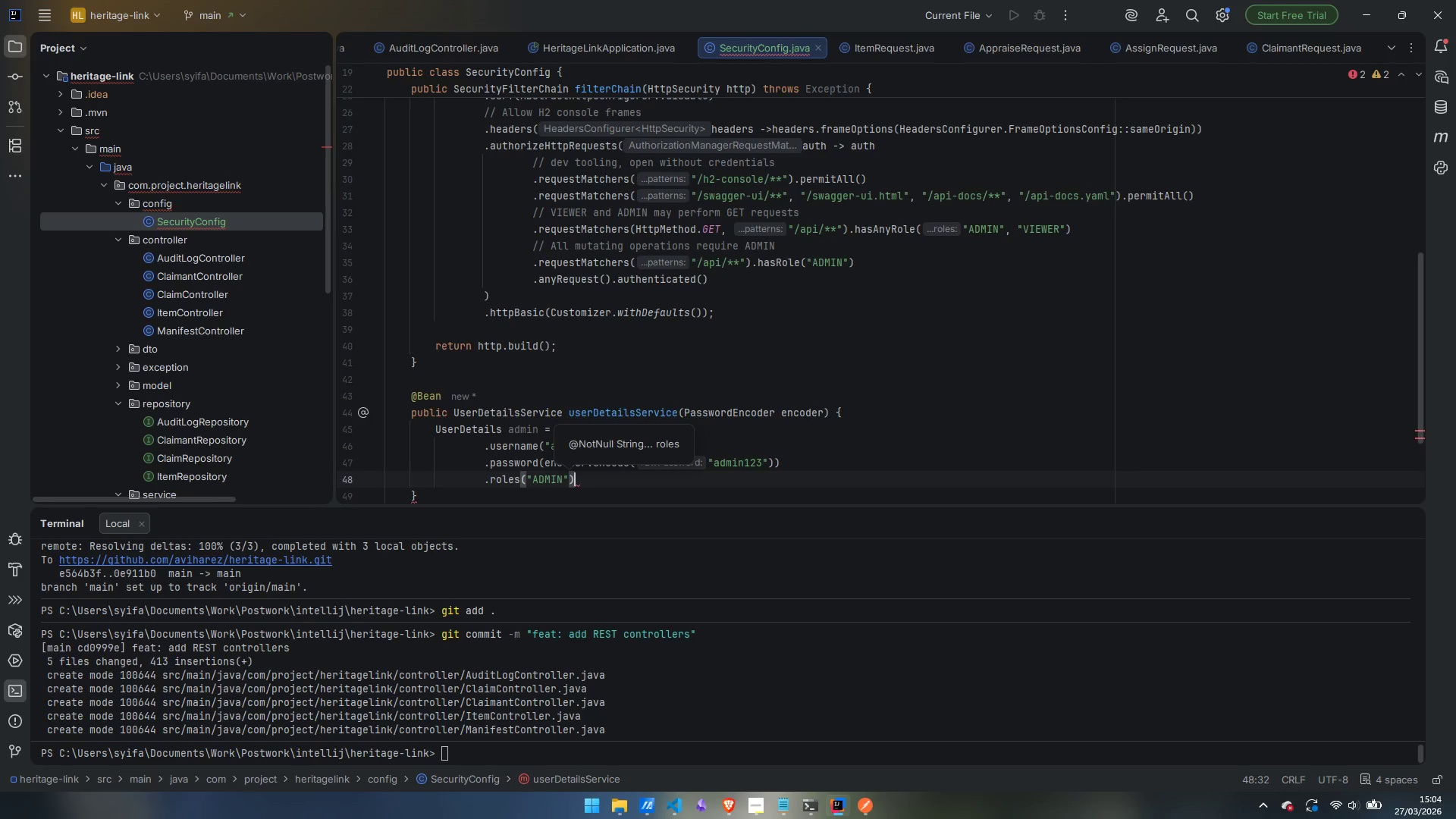 
key(Enter)
 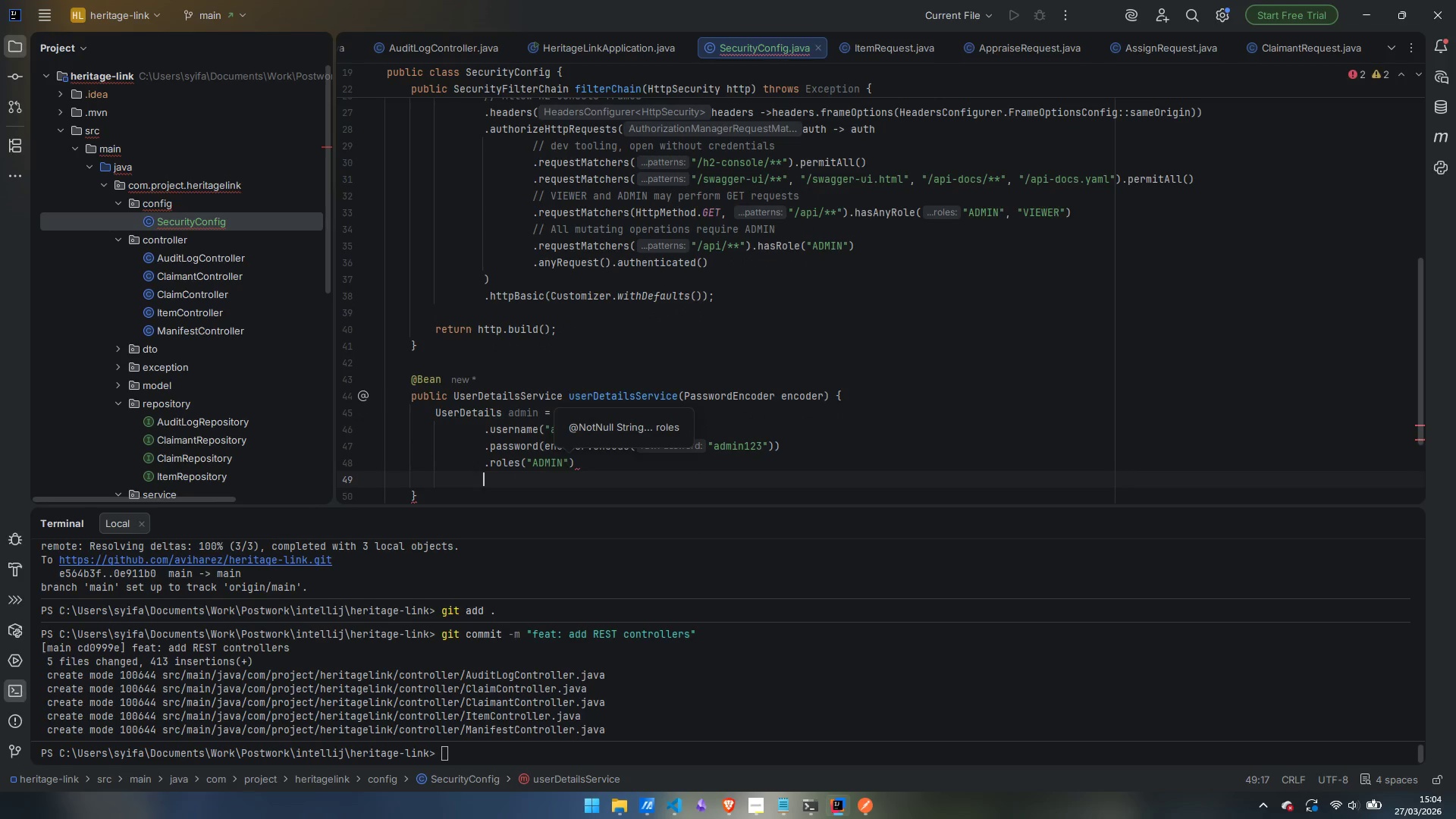 
type(.bui)
 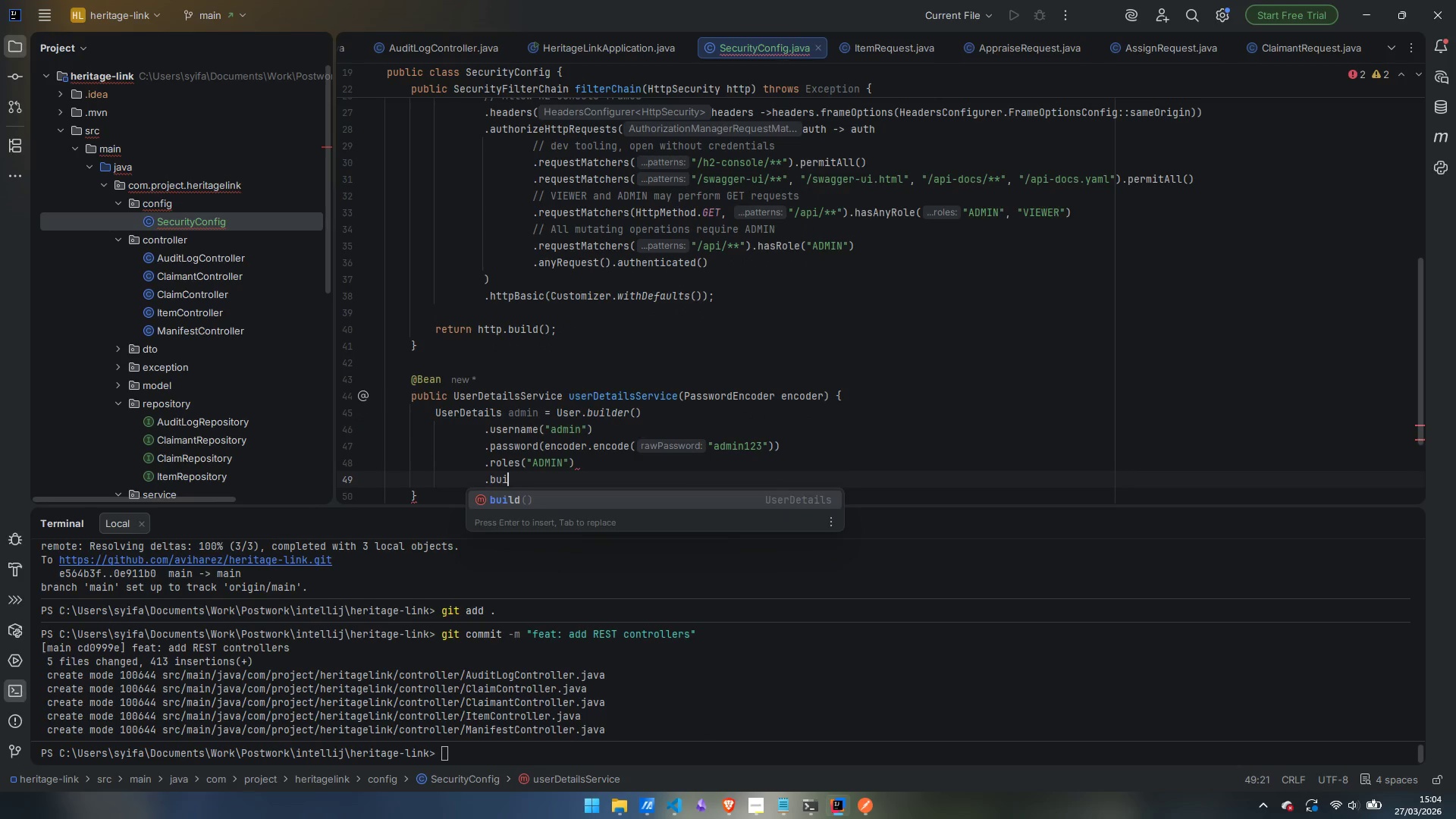 
key(Enter)
 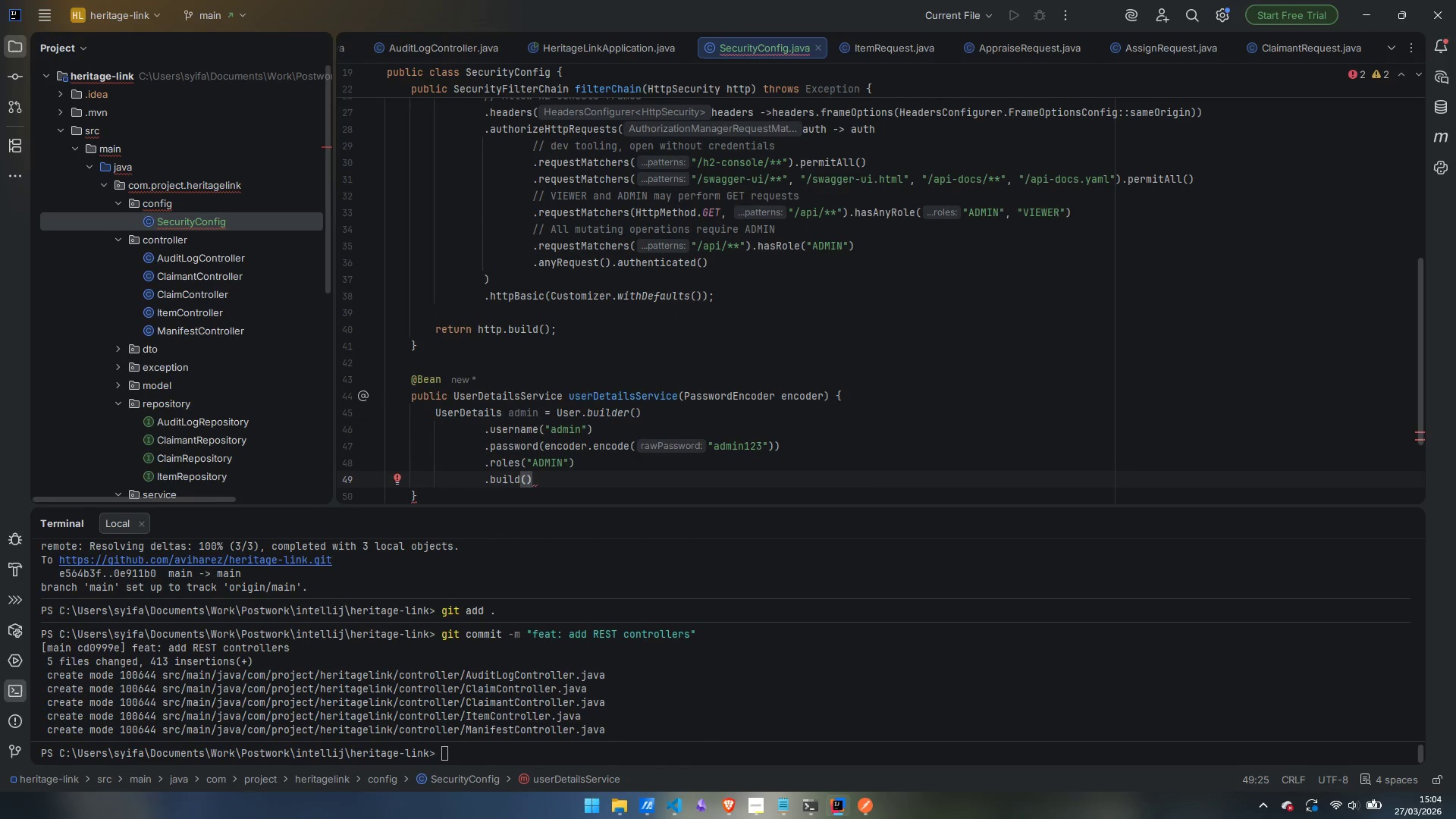 
key(Semicolon)
 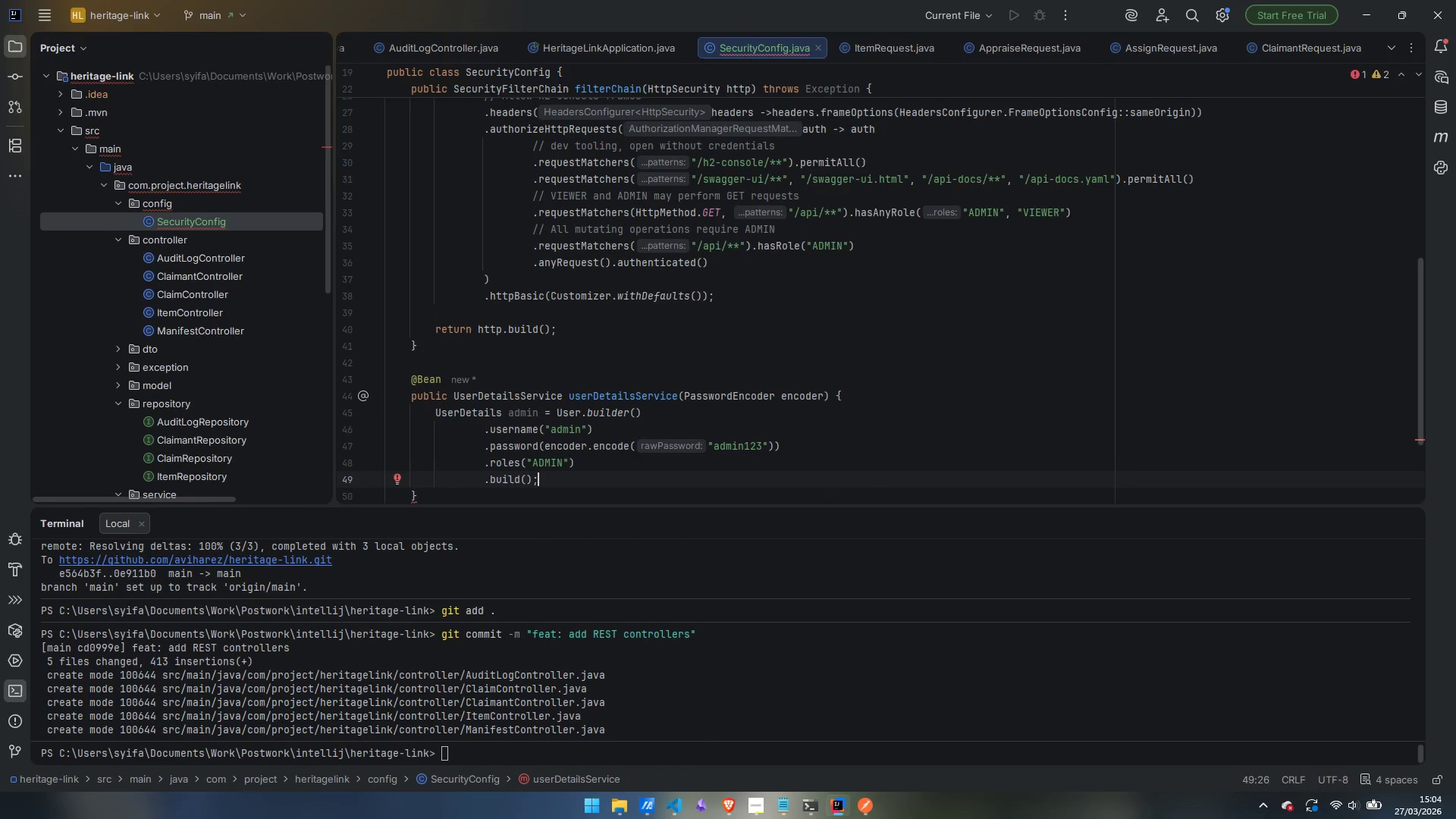 
key(Enter)
 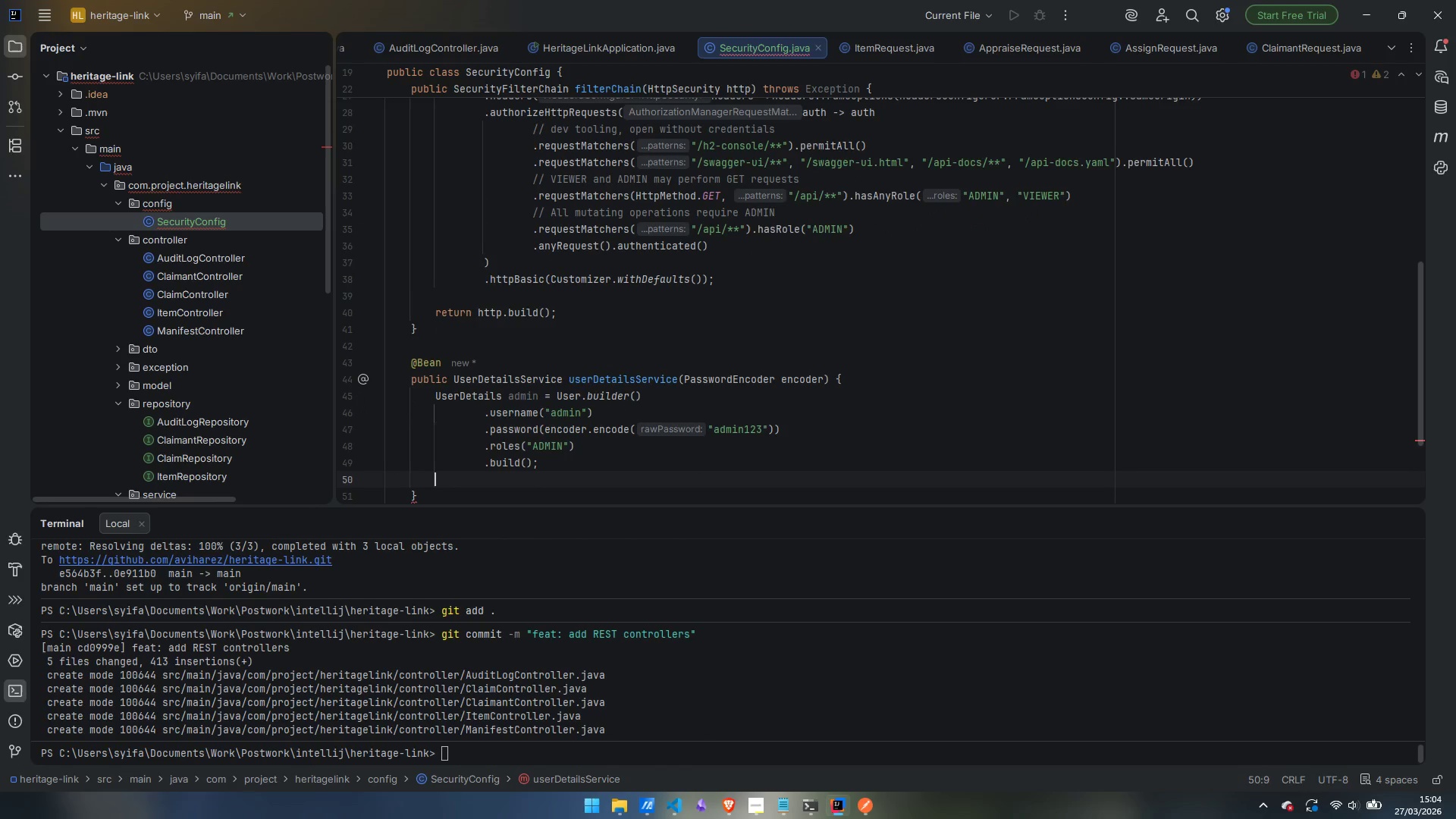 
key(Enter)
 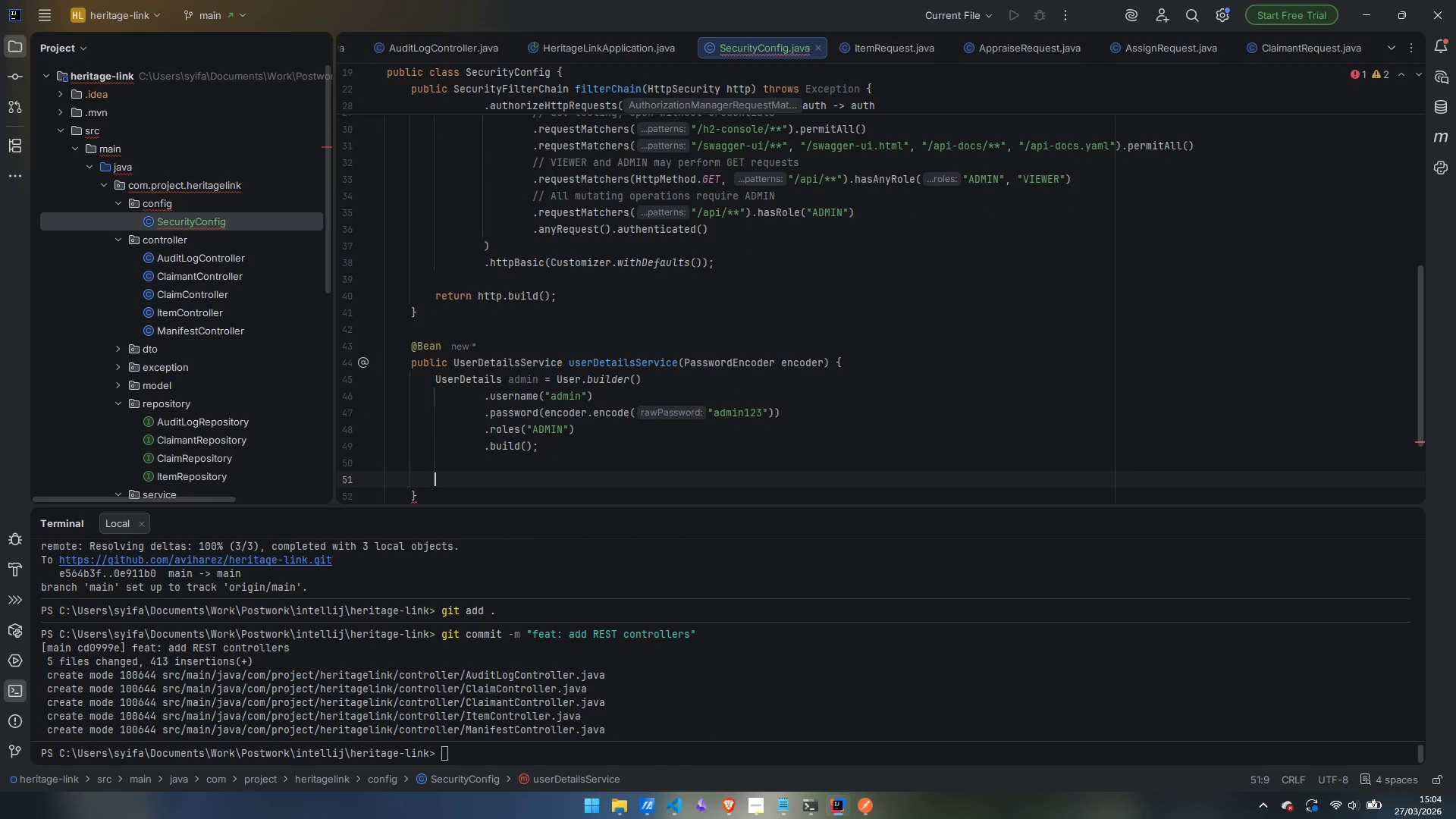 
type(UserDe)
 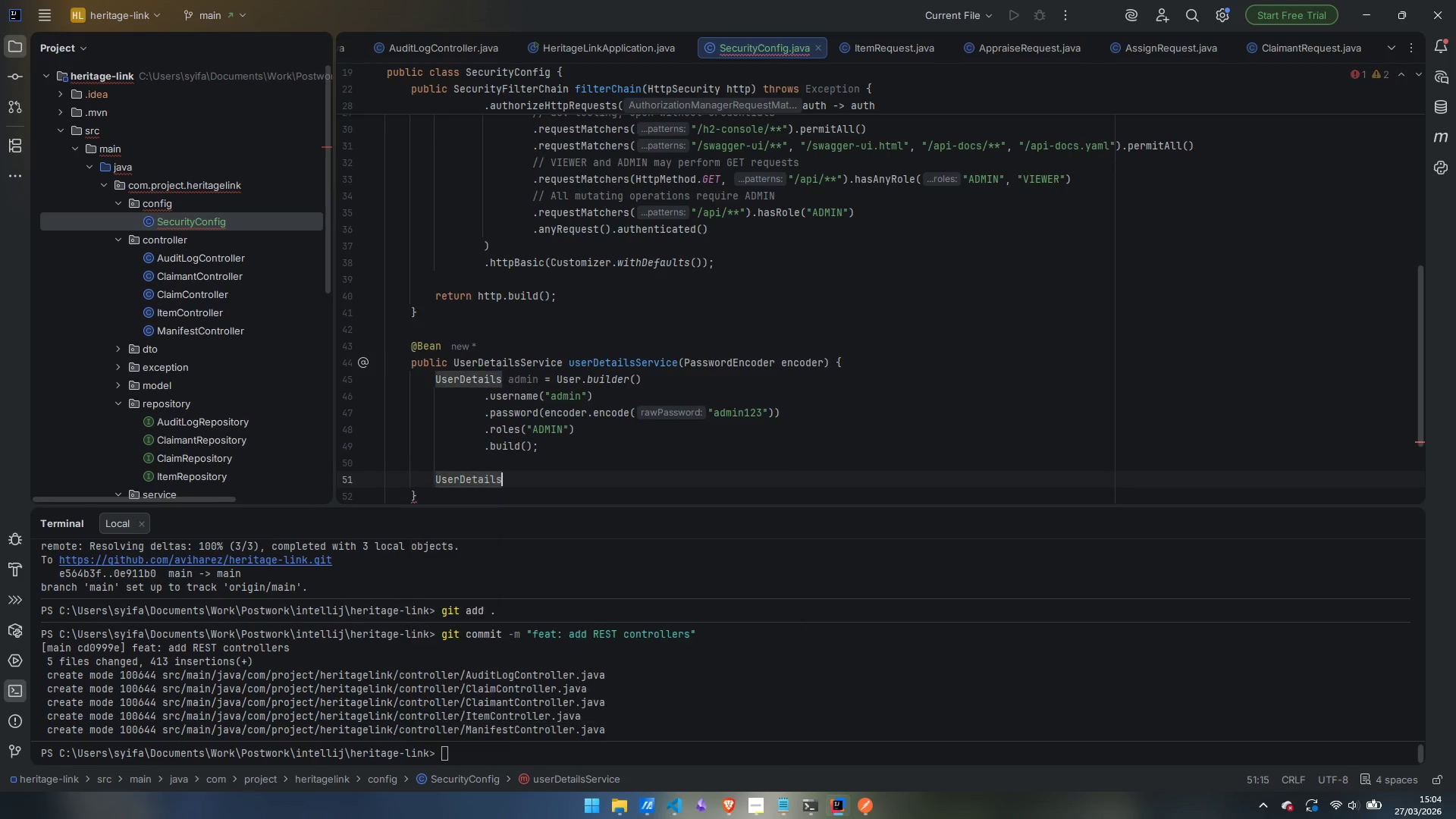 
key(Enter)
 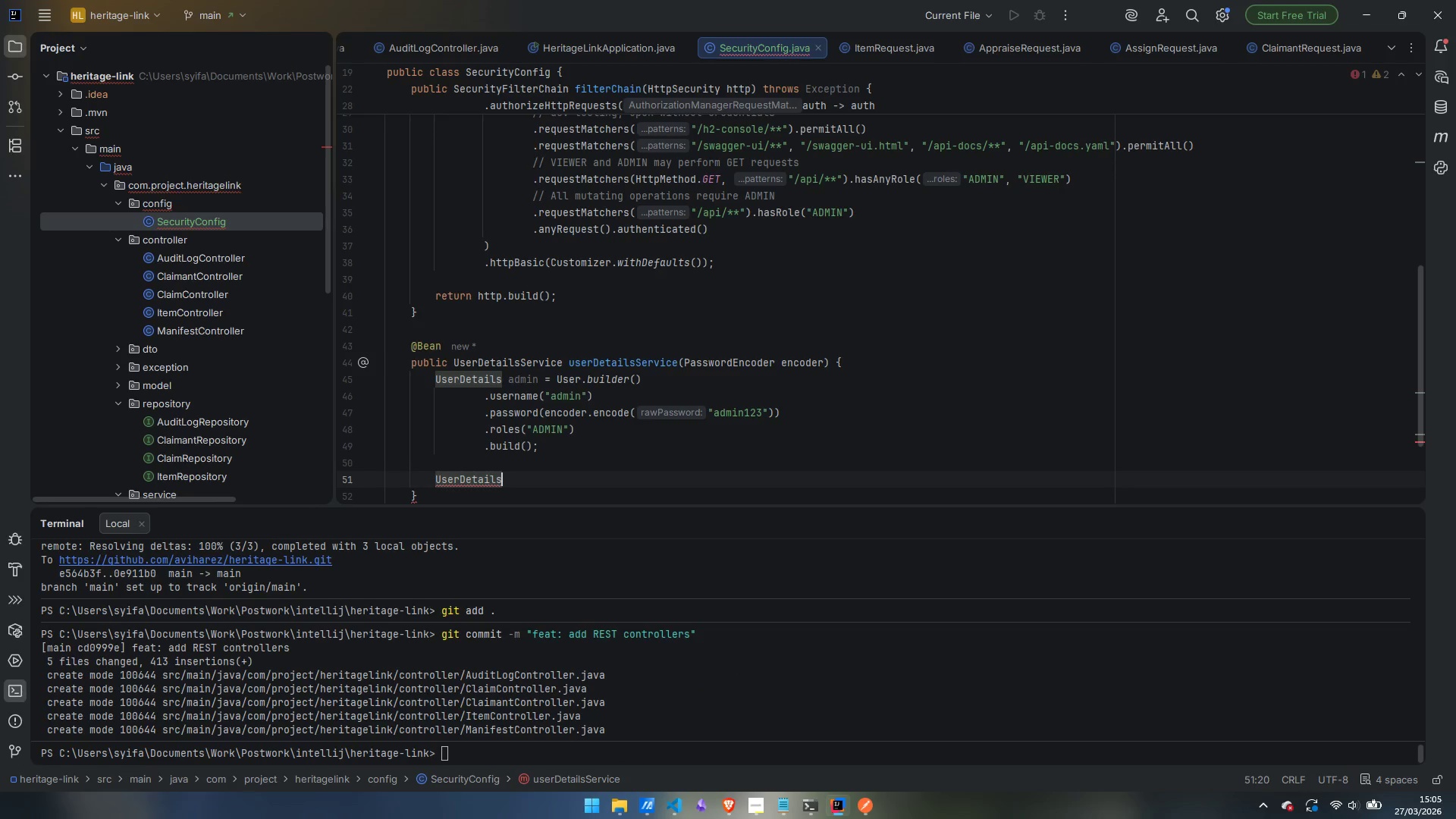 
type( viewer = User.bui)
 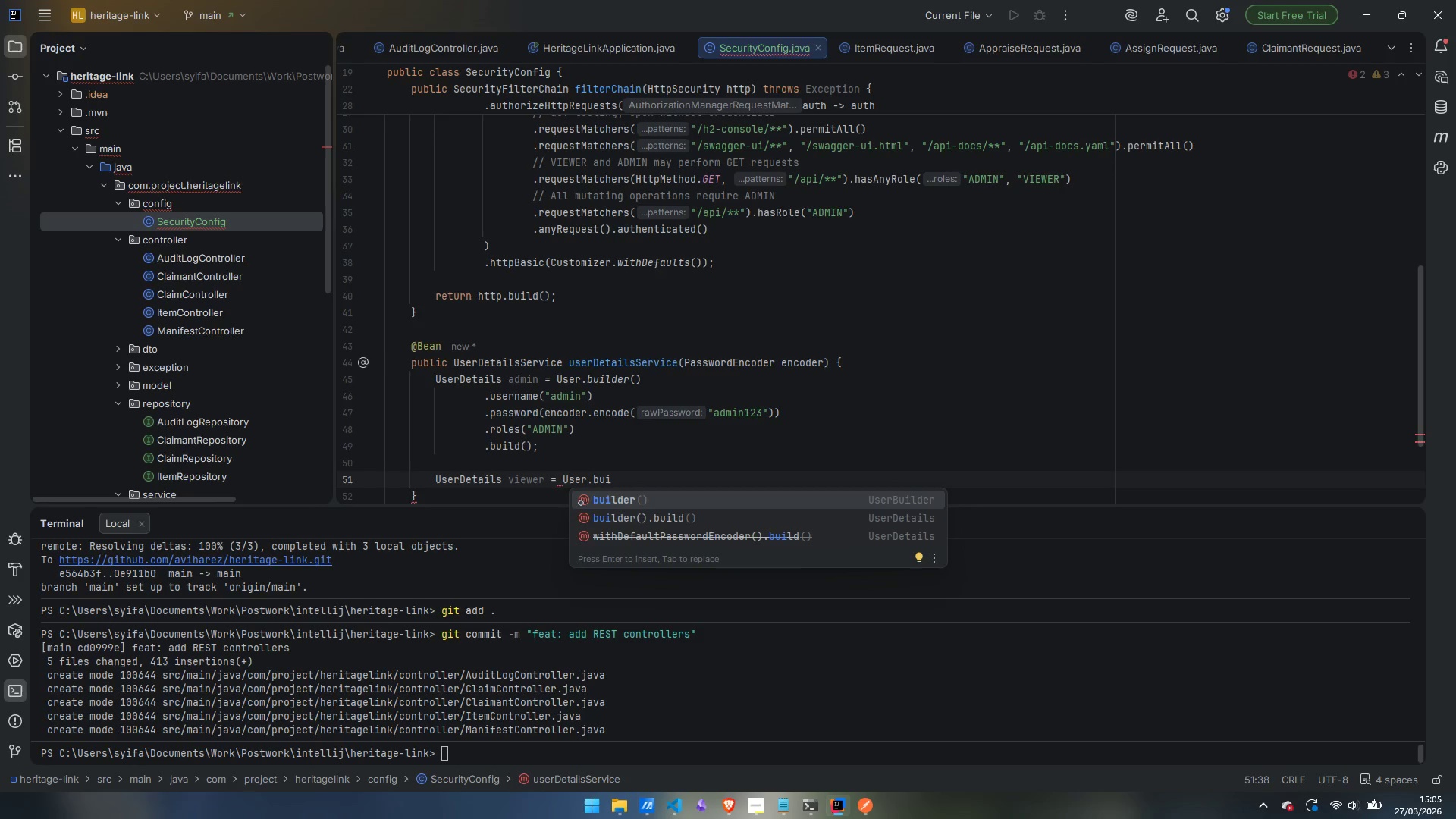 
key(Enter)
 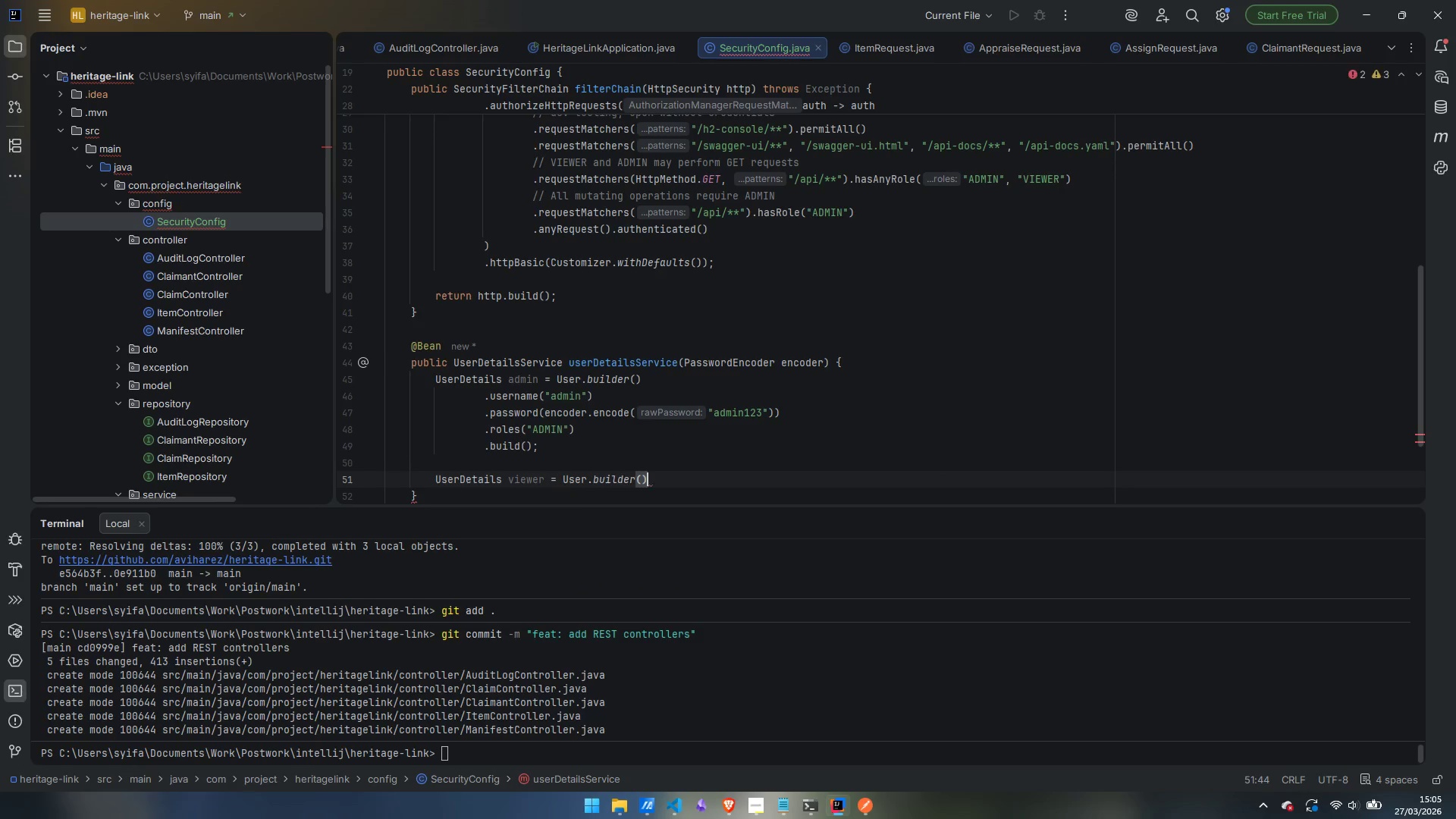 
key(Enter)
 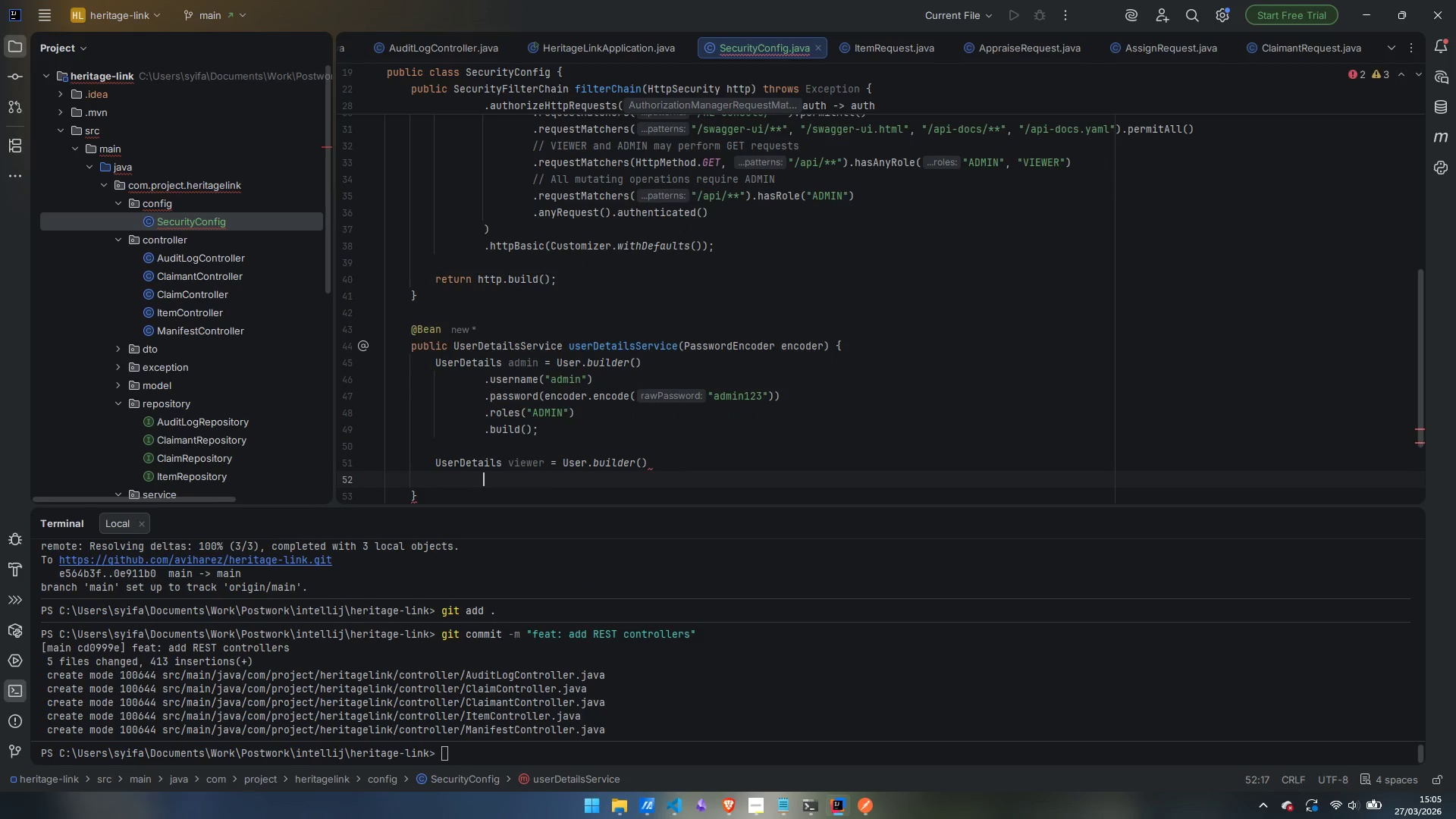 
type(.user)
 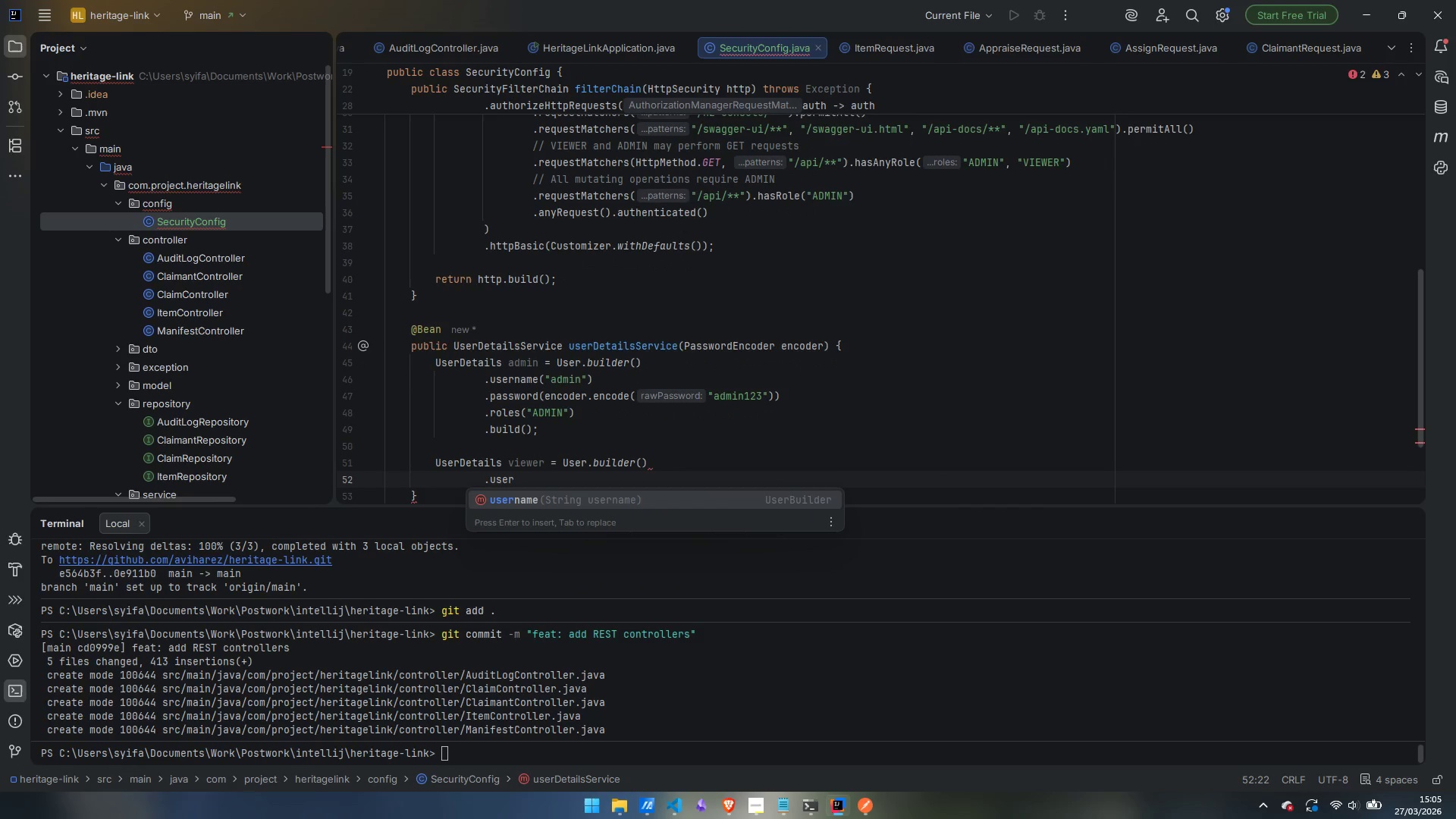 
key(Enter)
 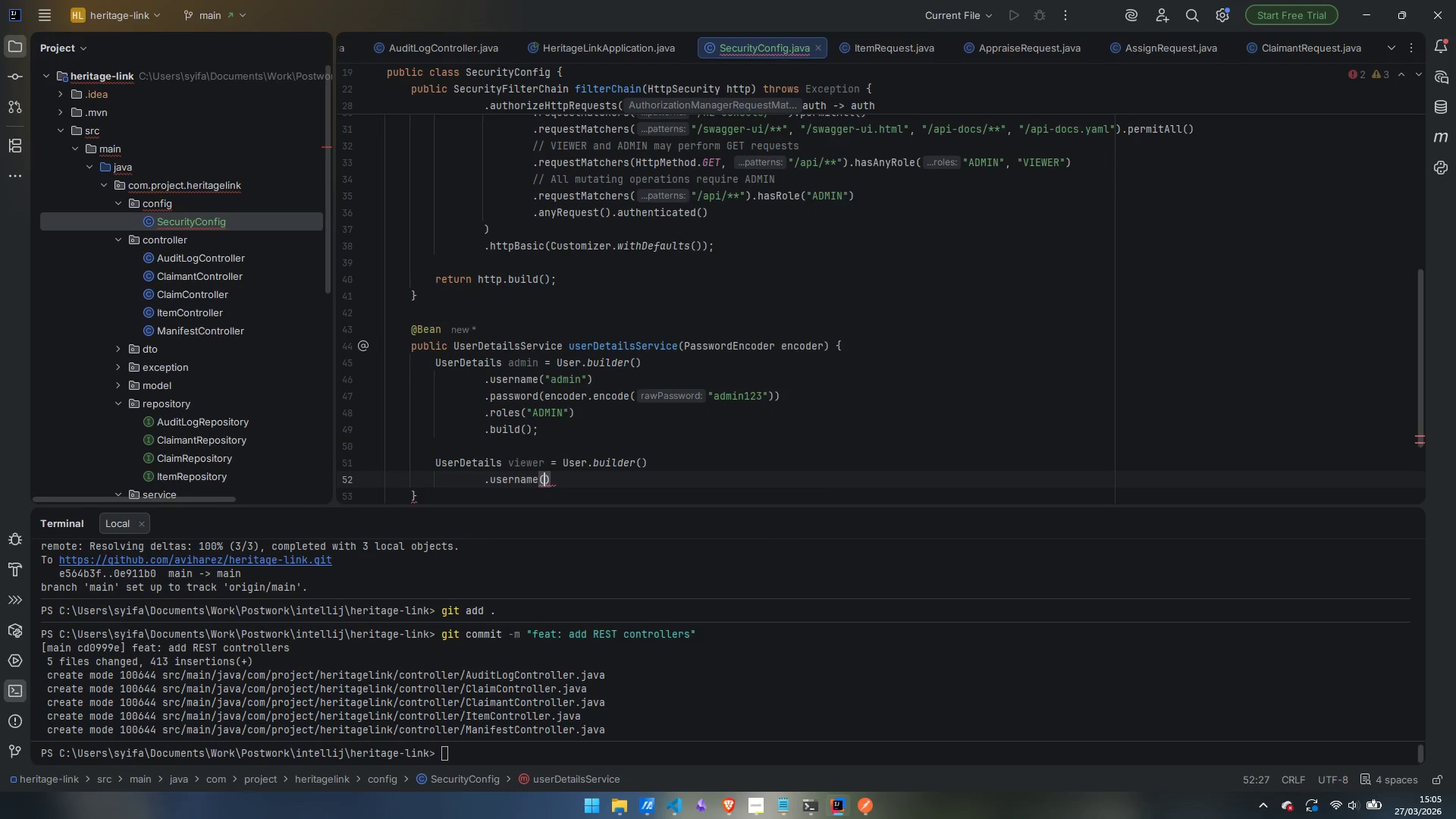 
type("viewer)
 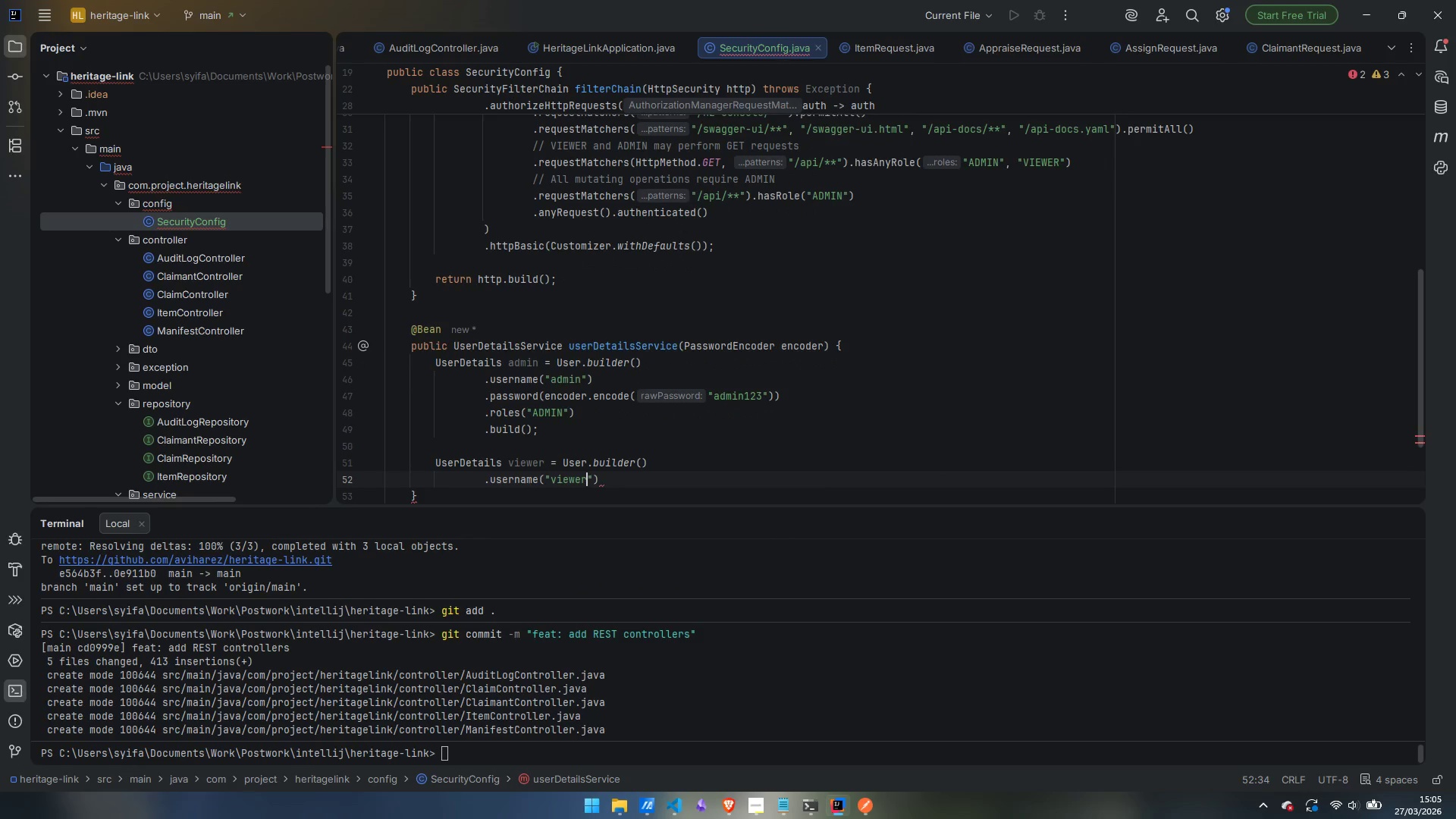 
key(ArrowRight)
 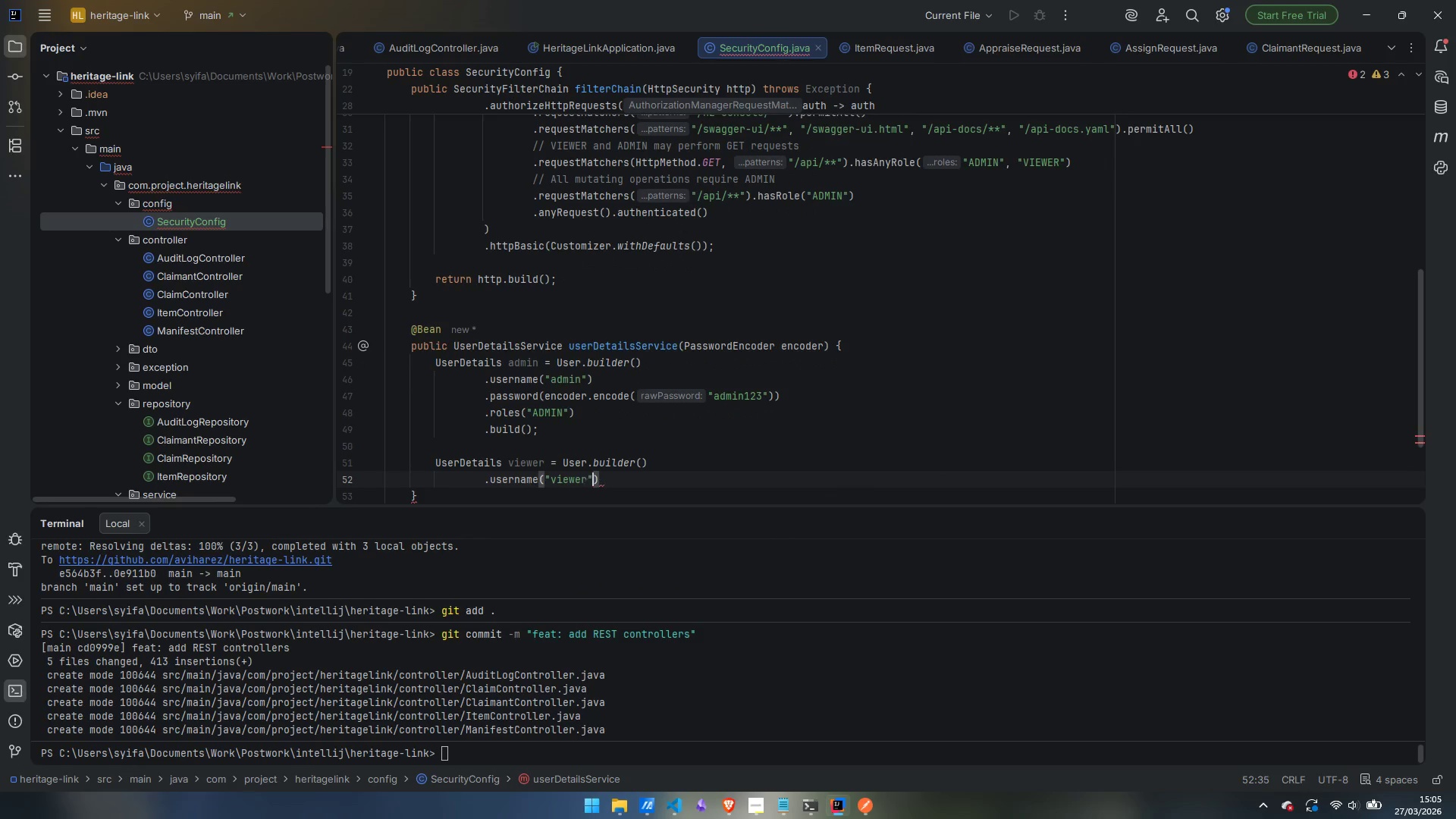 
key(ArrowRight)
 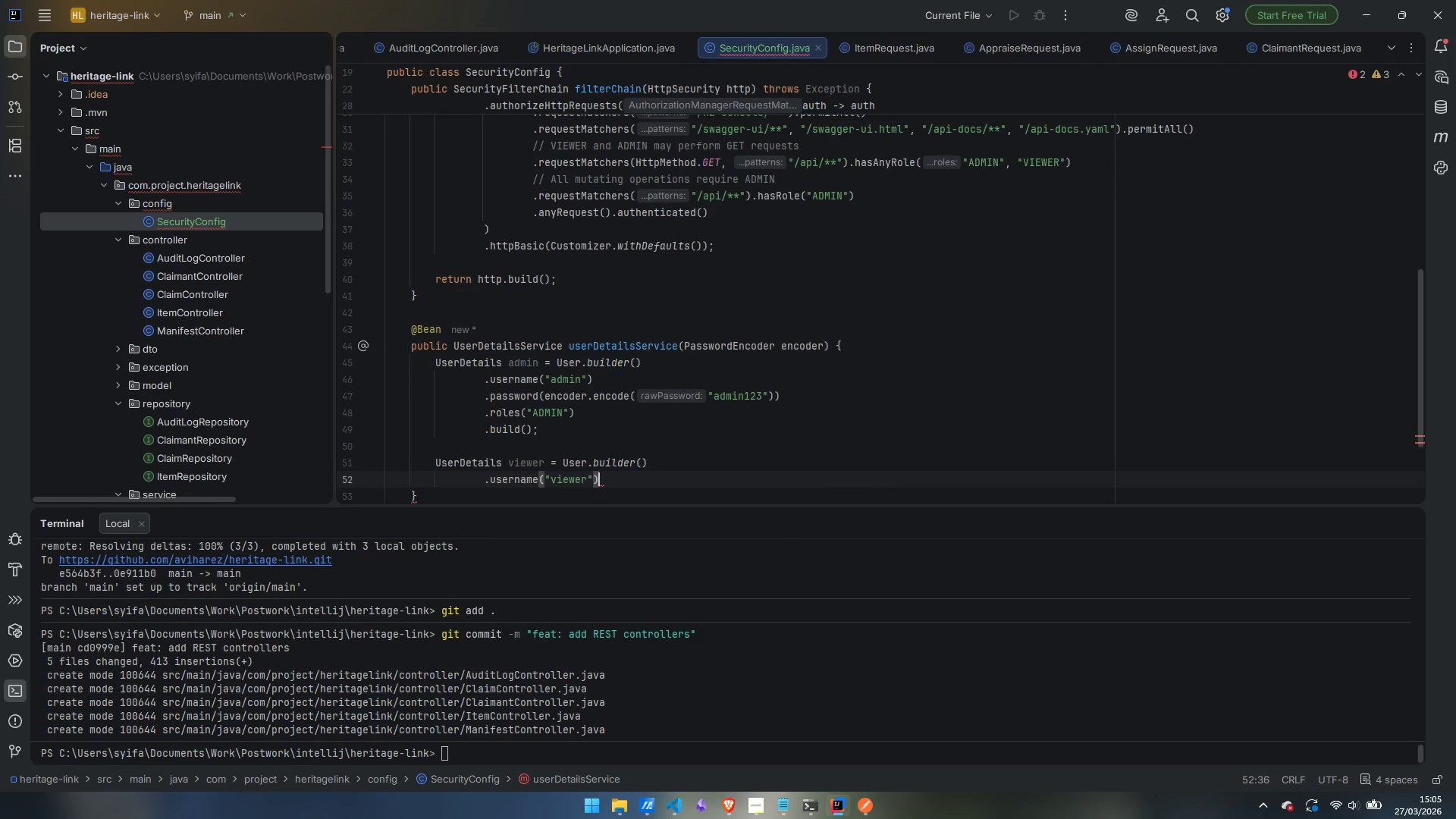 
key(Enter)
 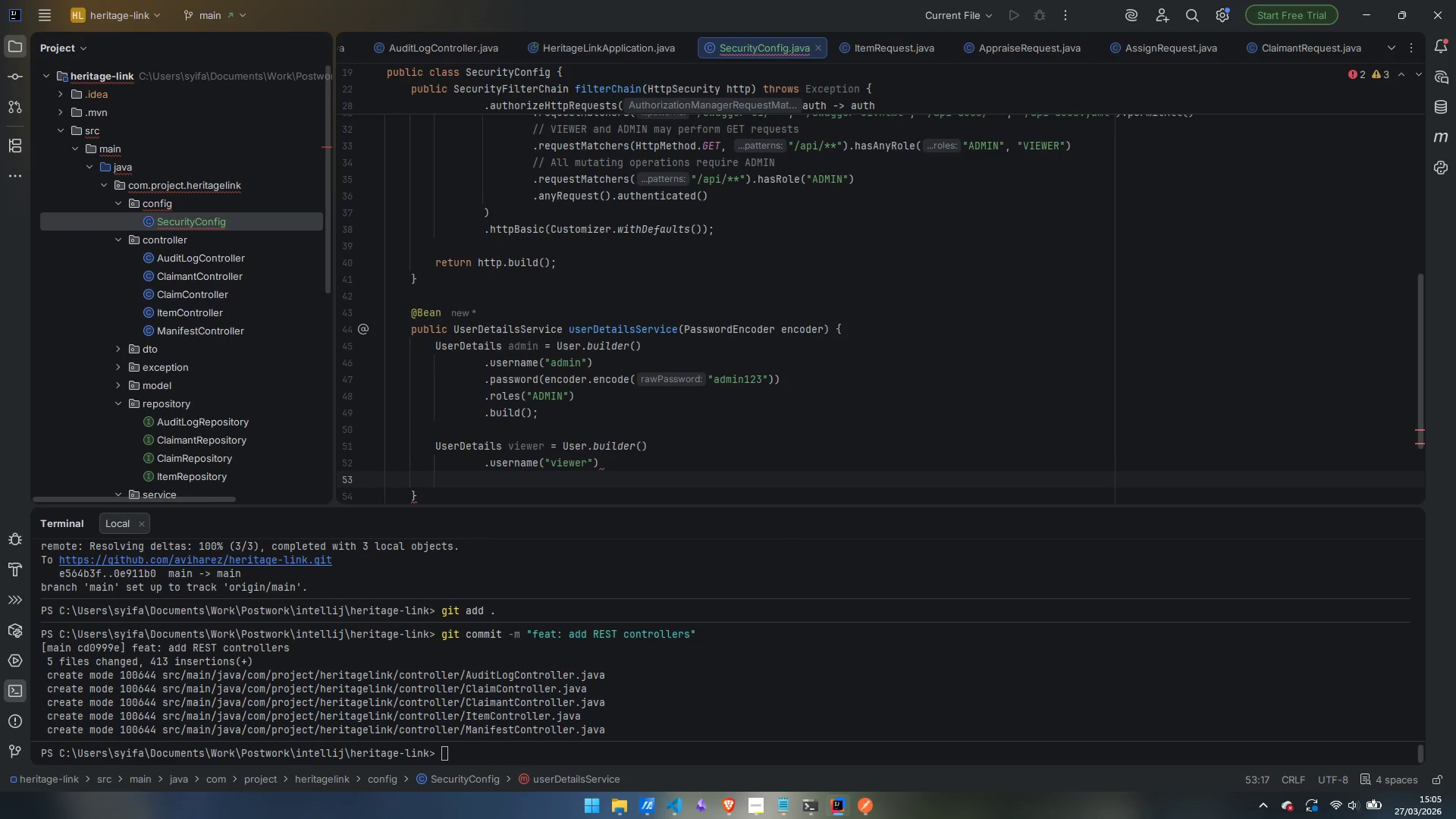 
type(.pass)
 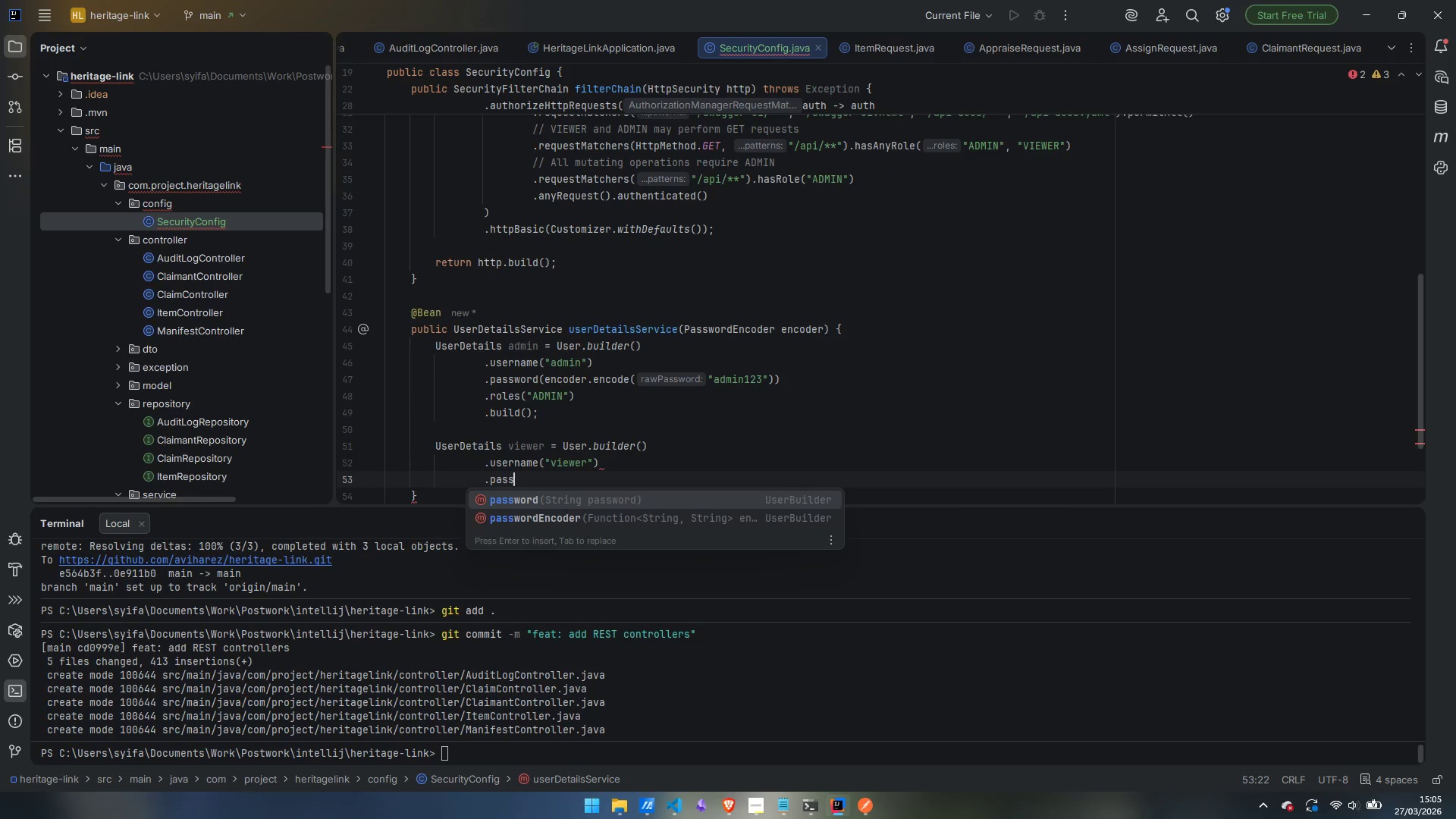 
key(Enter)
 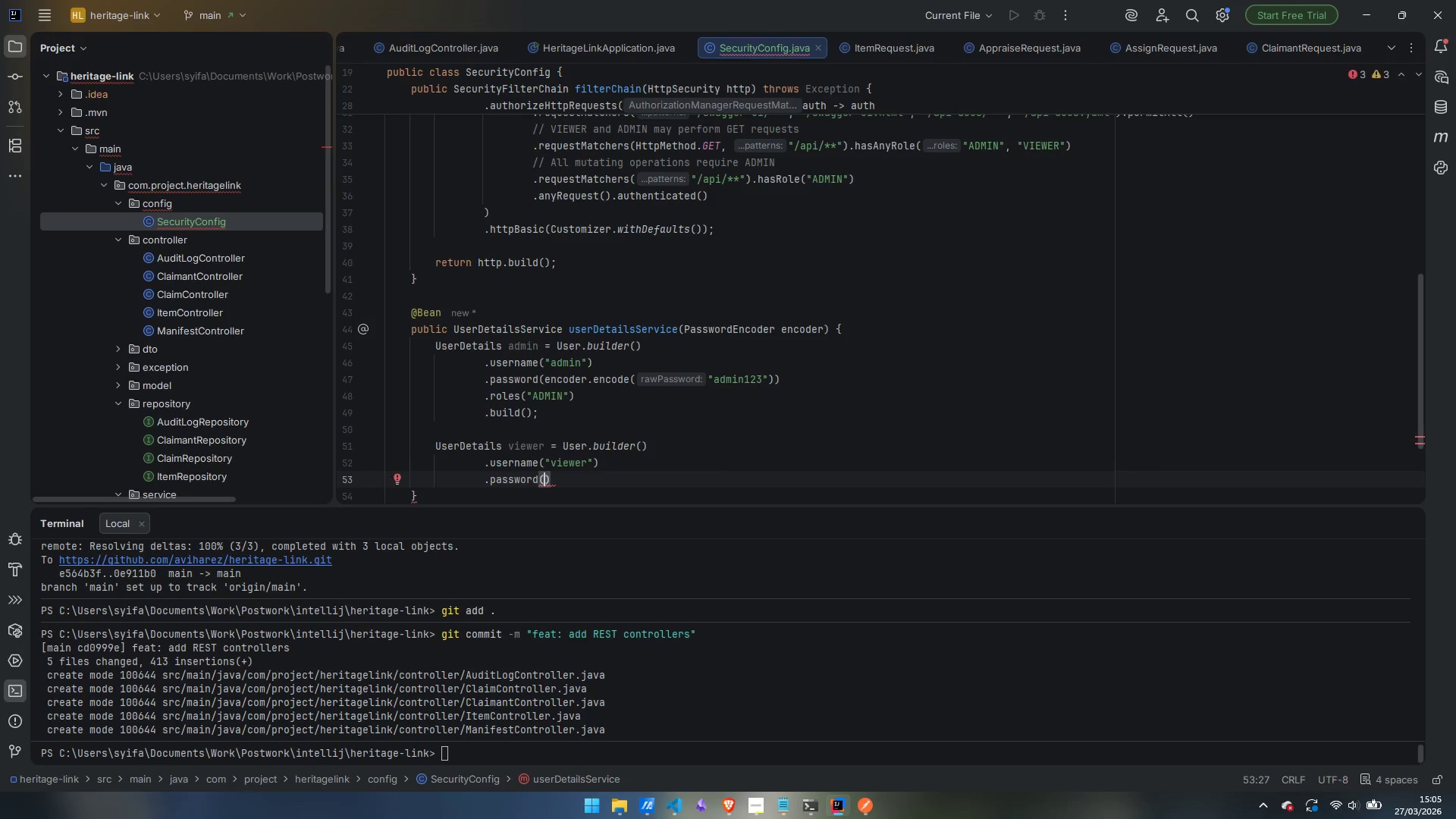 
type(enc)
 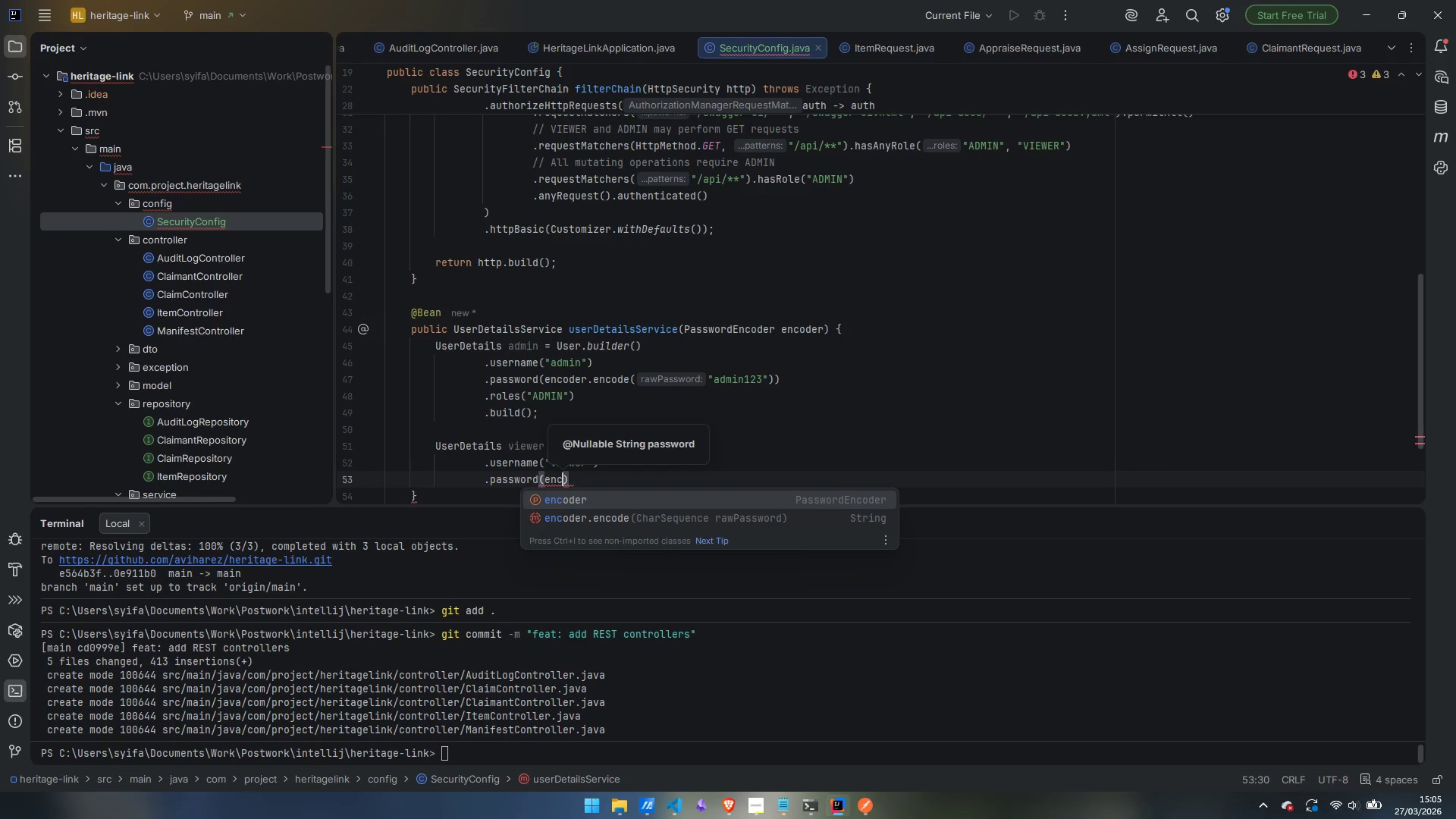 
key(Enter)
 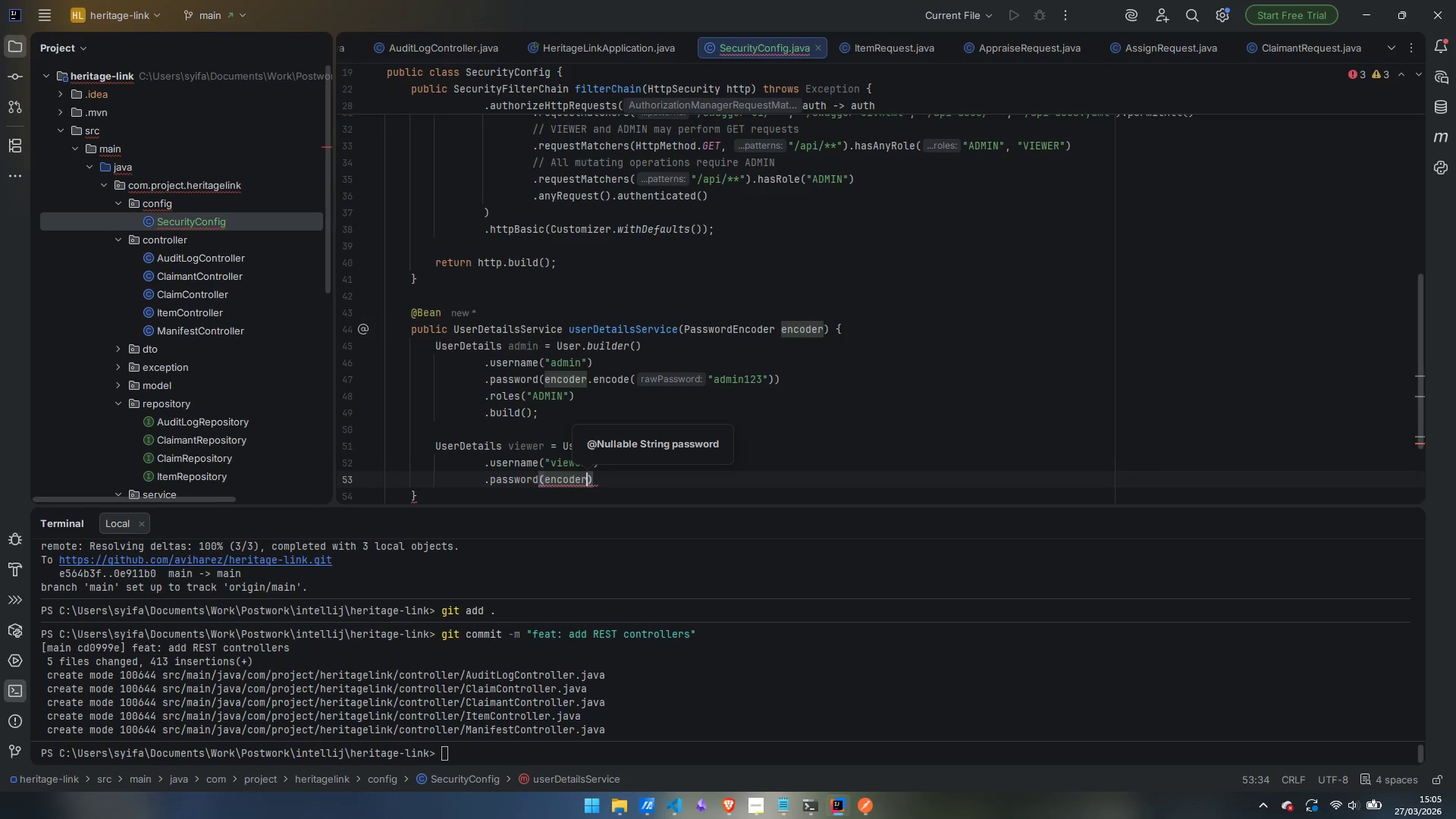 
type(.enc)
 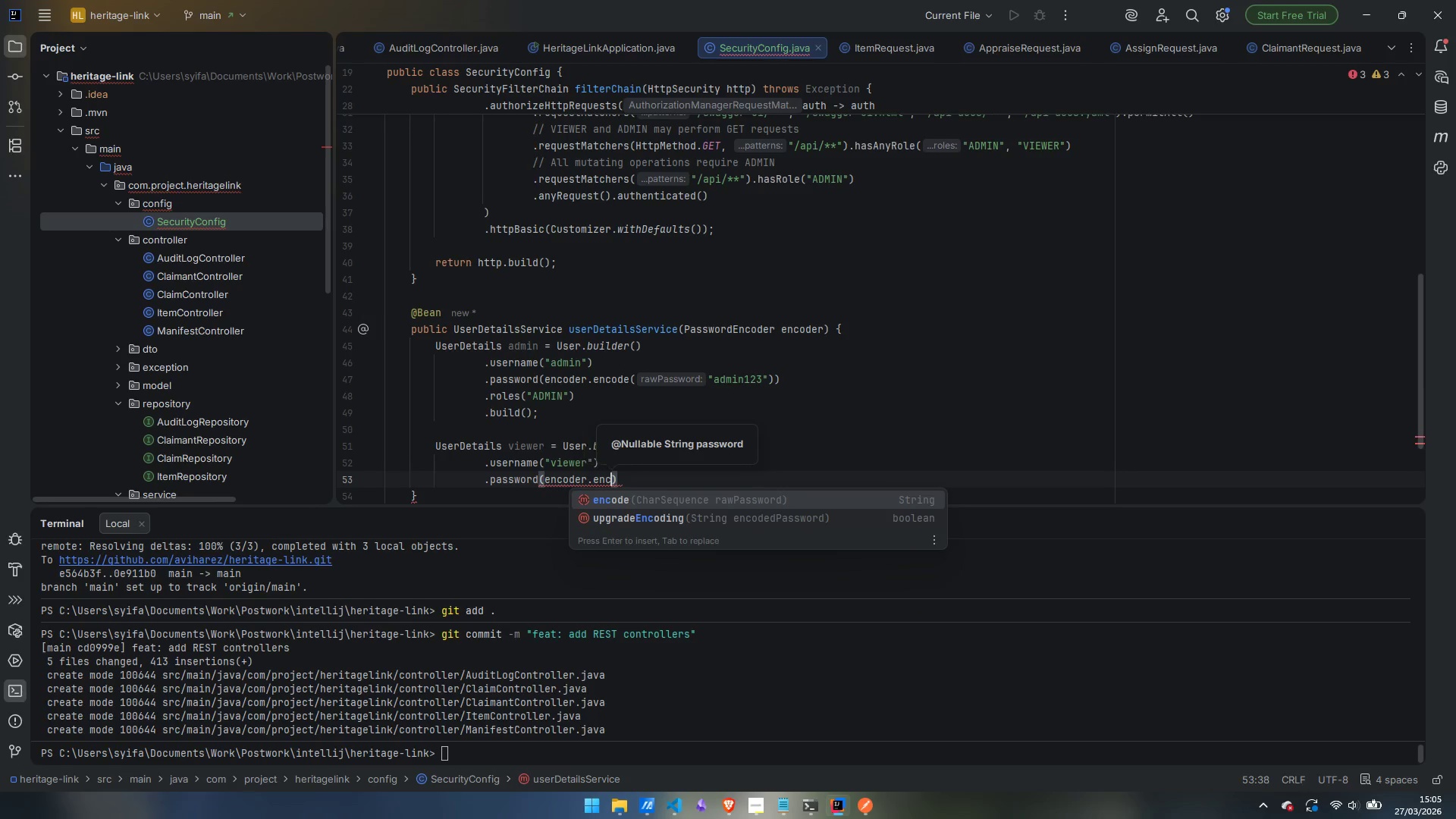 
key(Enter)
 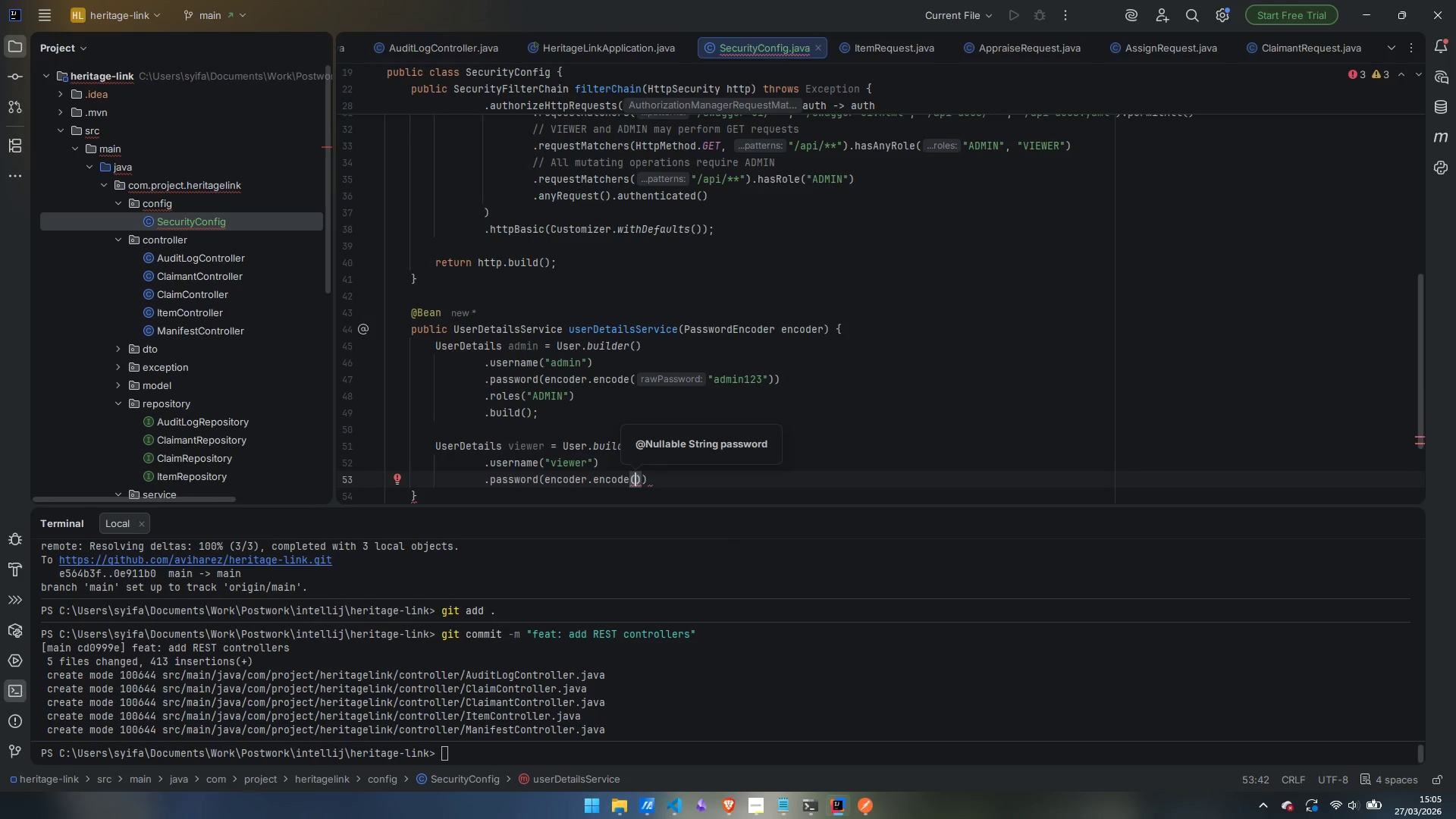 
type("viewer123)
 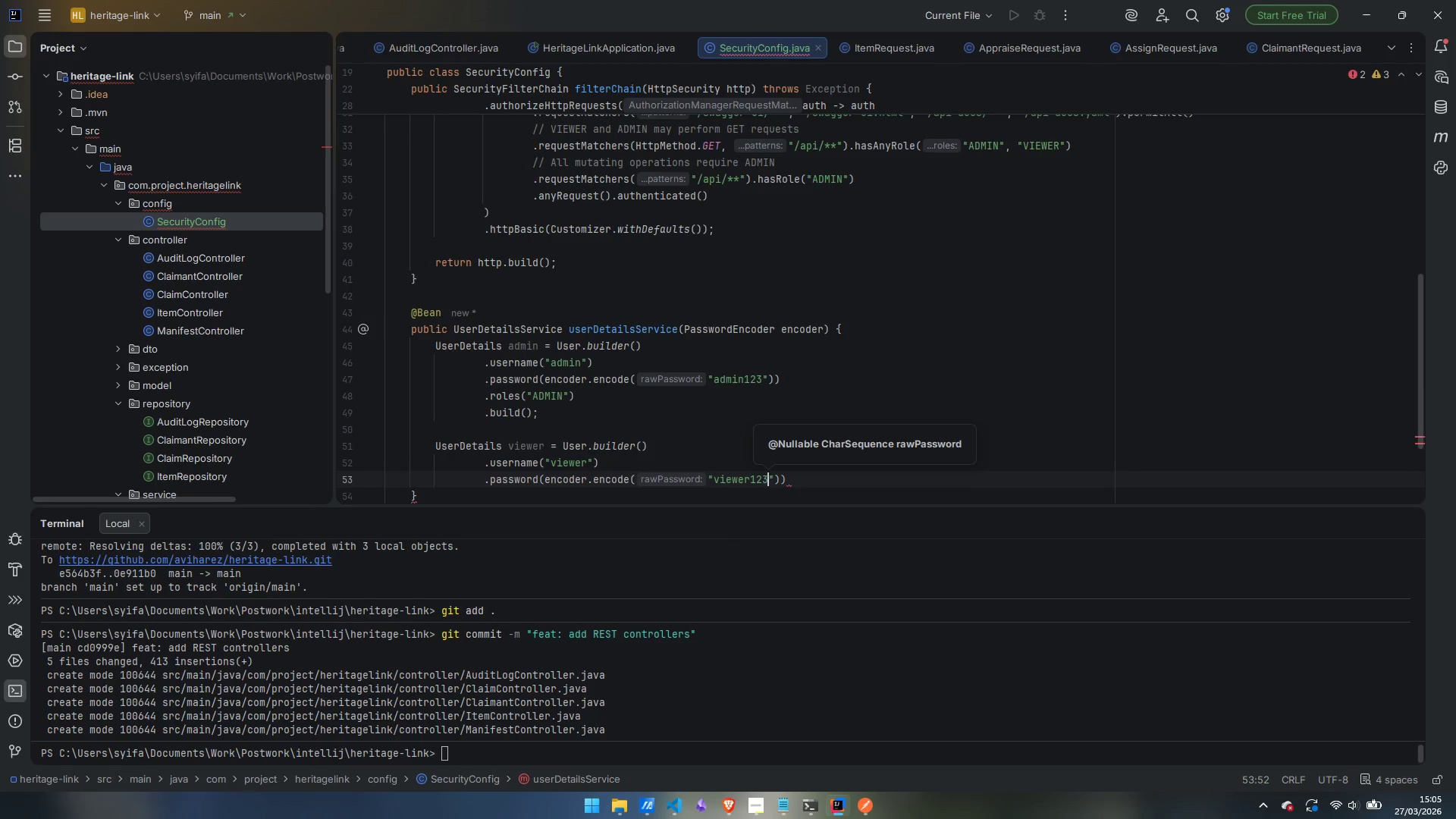 
key(ArrowRight)
 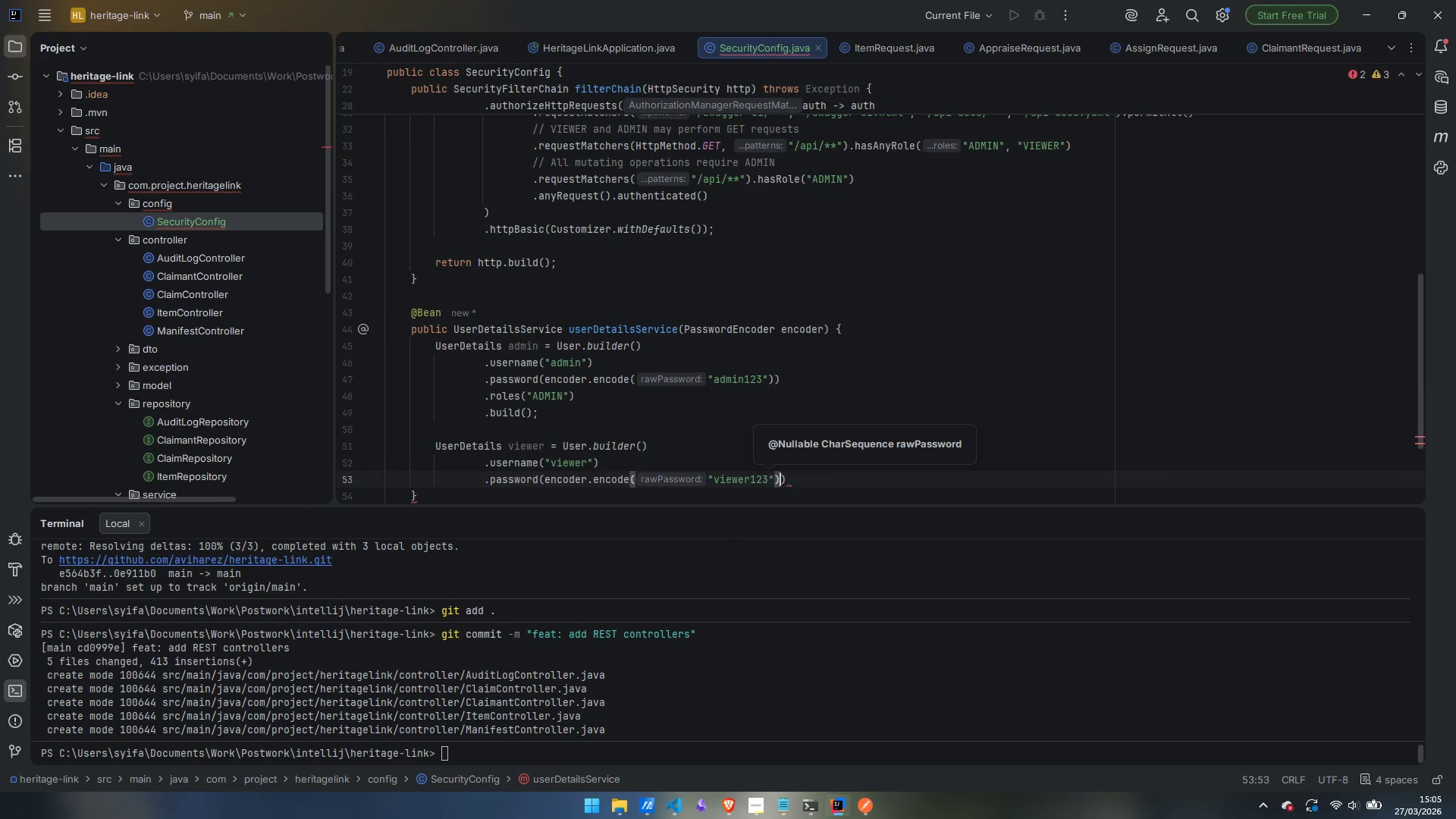 
key(ArrowRight)
 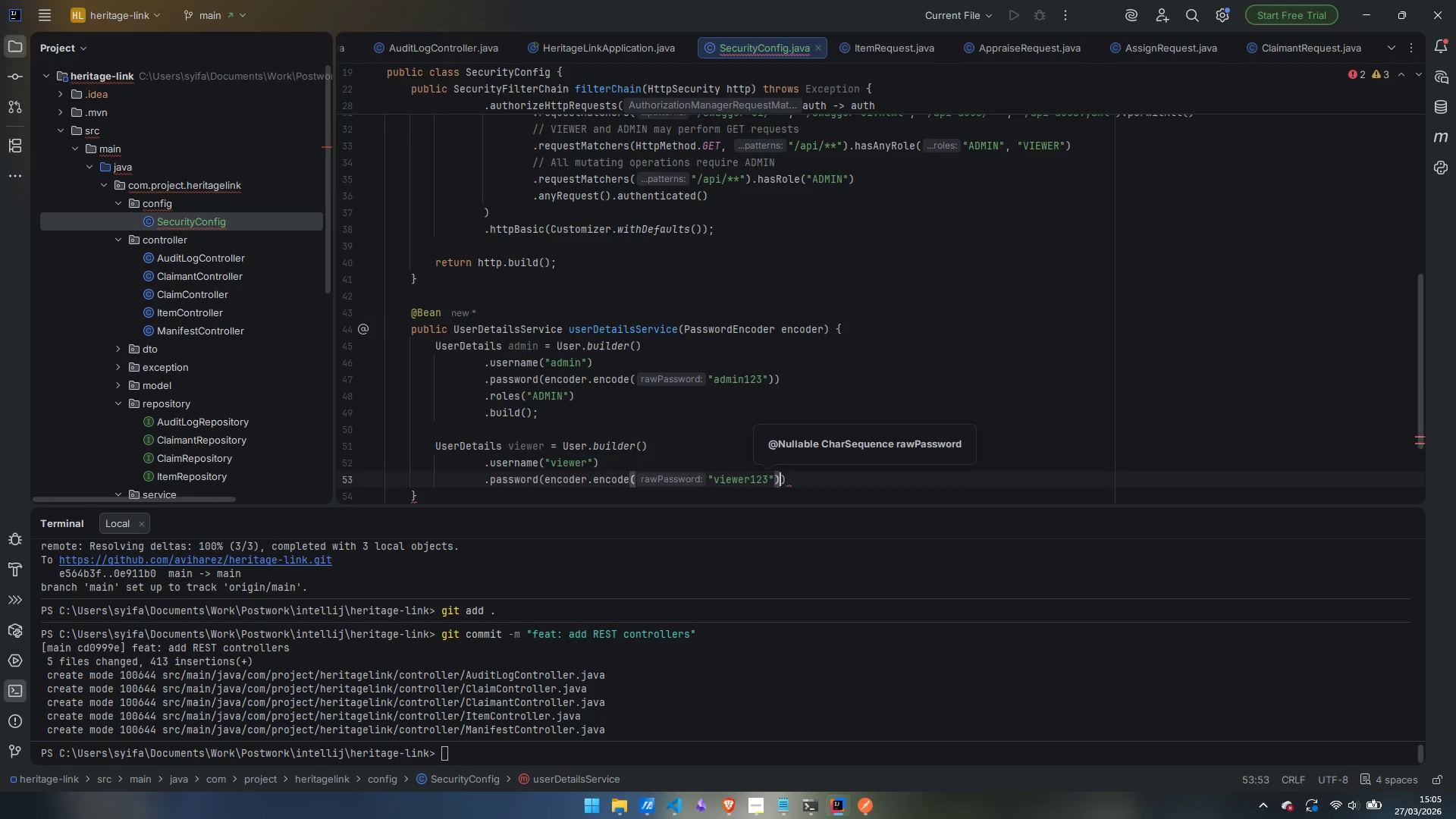 
key(ArrowRight)
 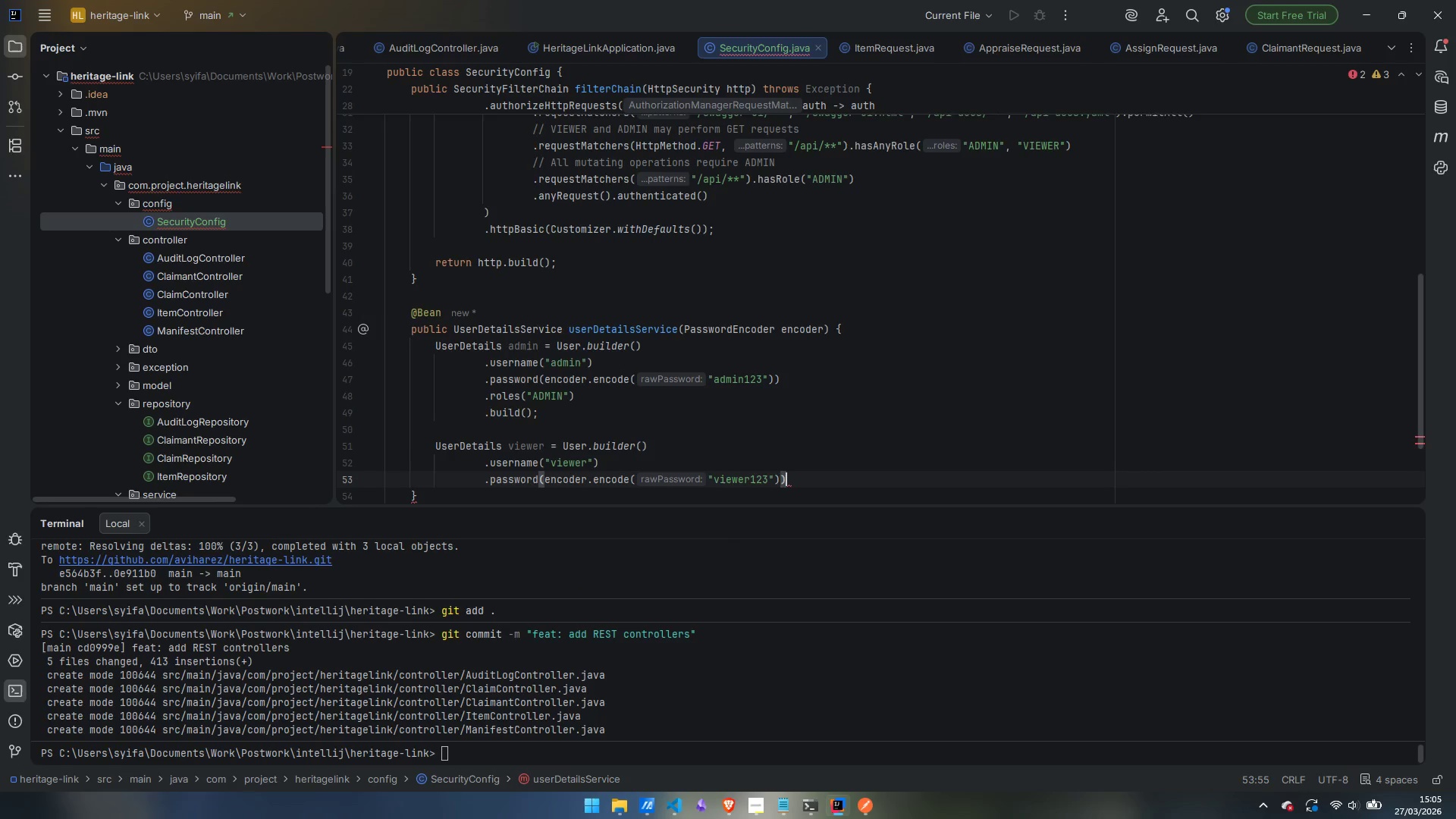 
key(Enter)
 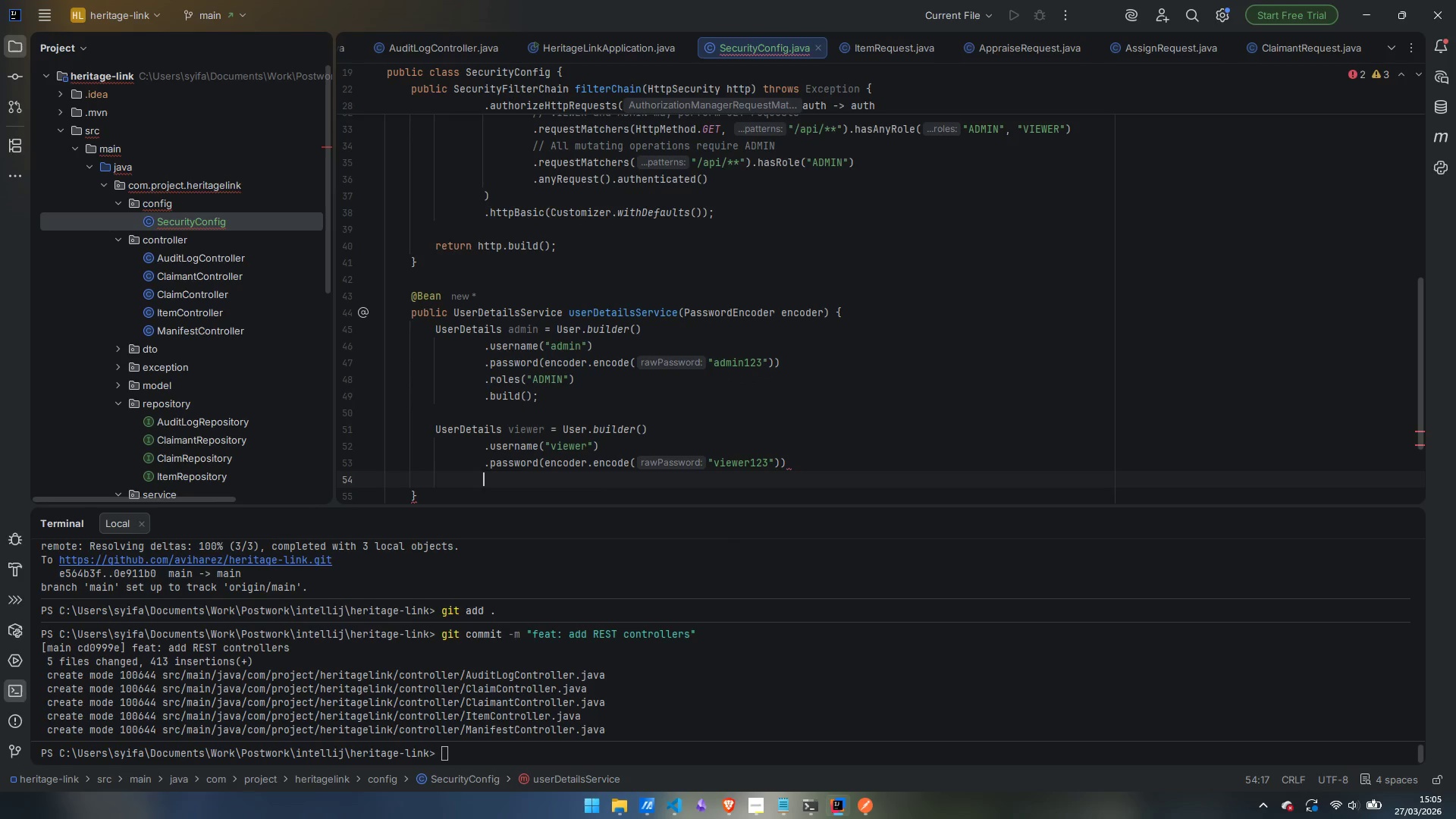 
type(.roles)
 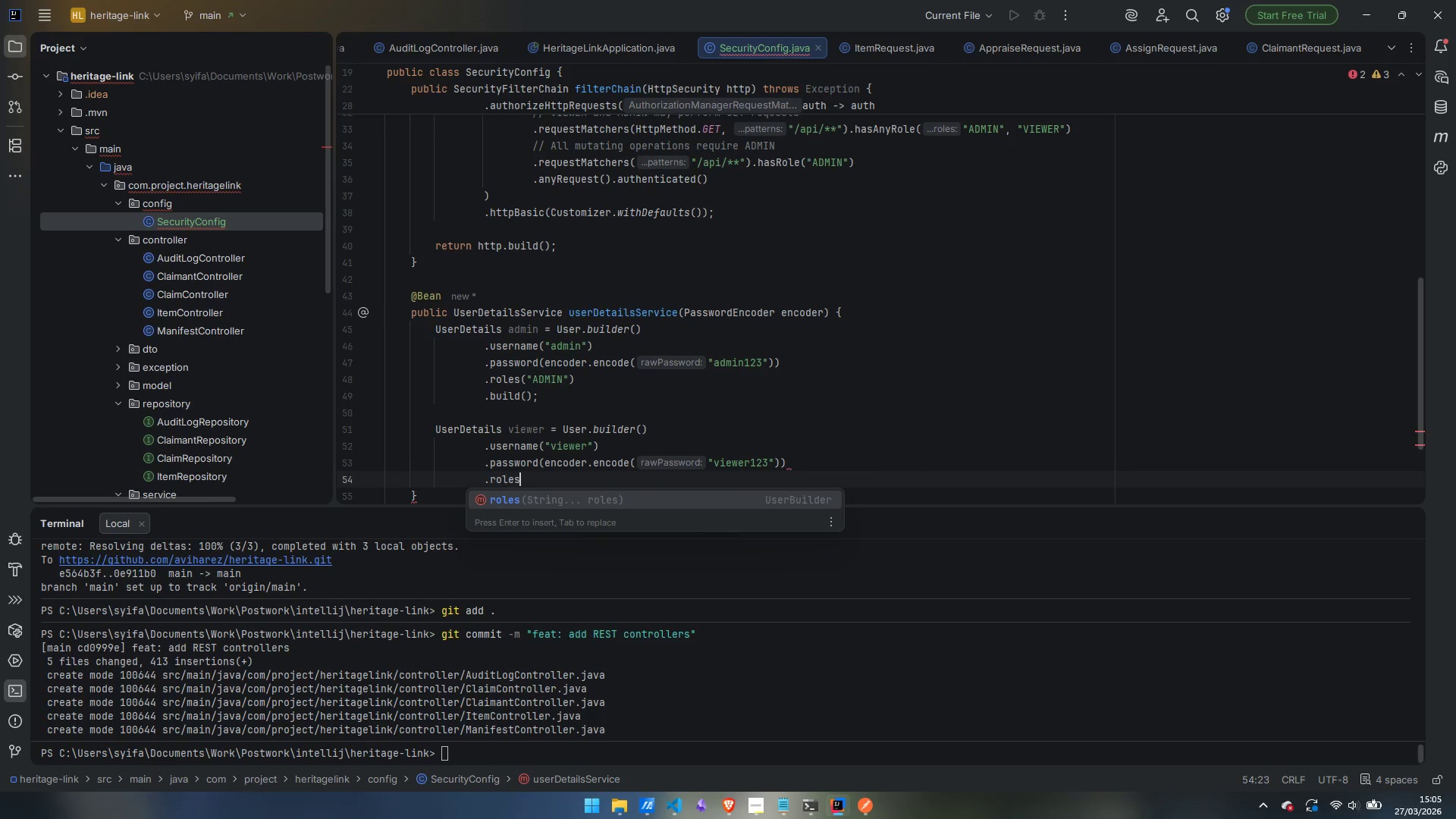 
key(Enter)
 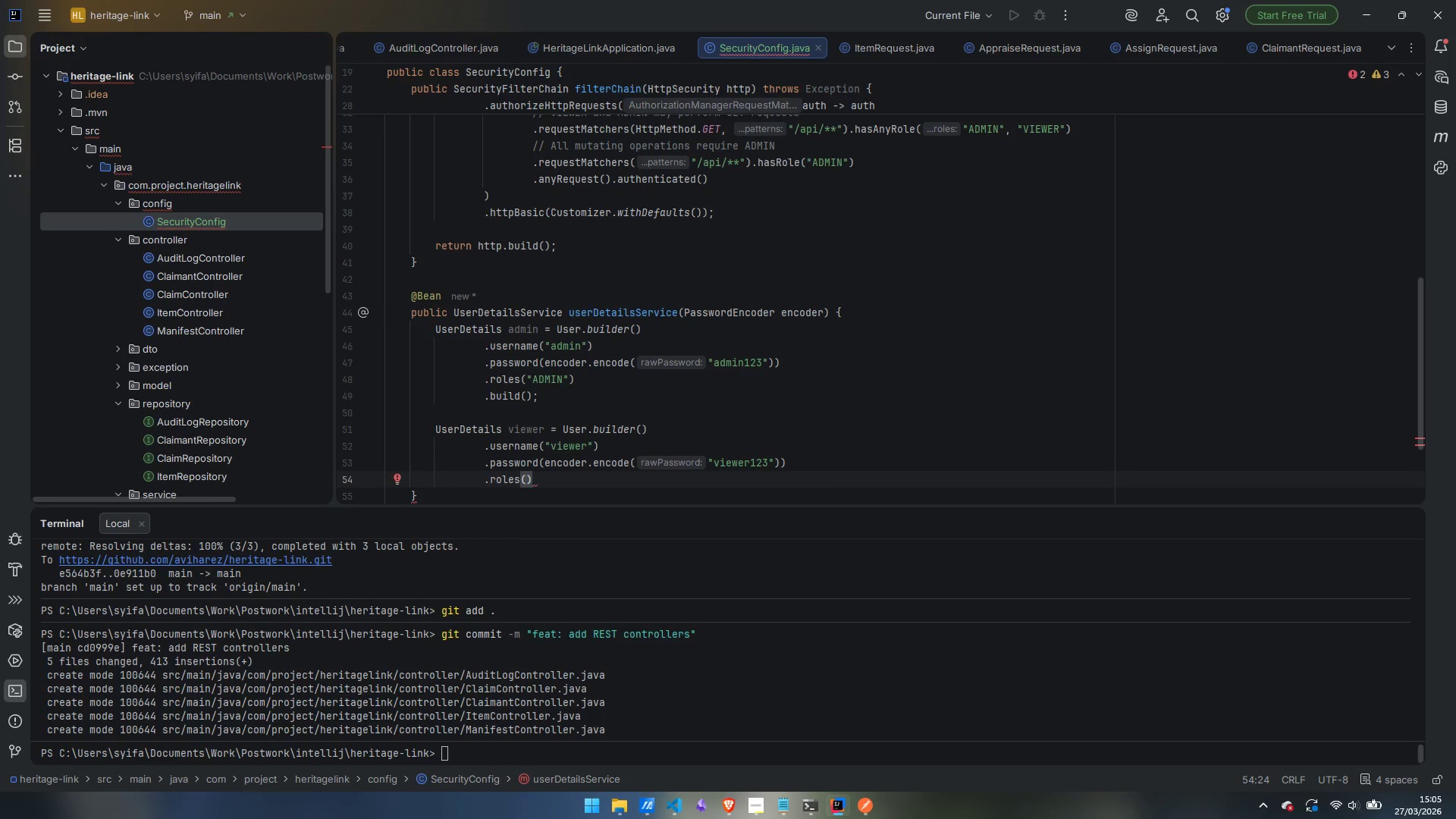 
type("VIEWER)
 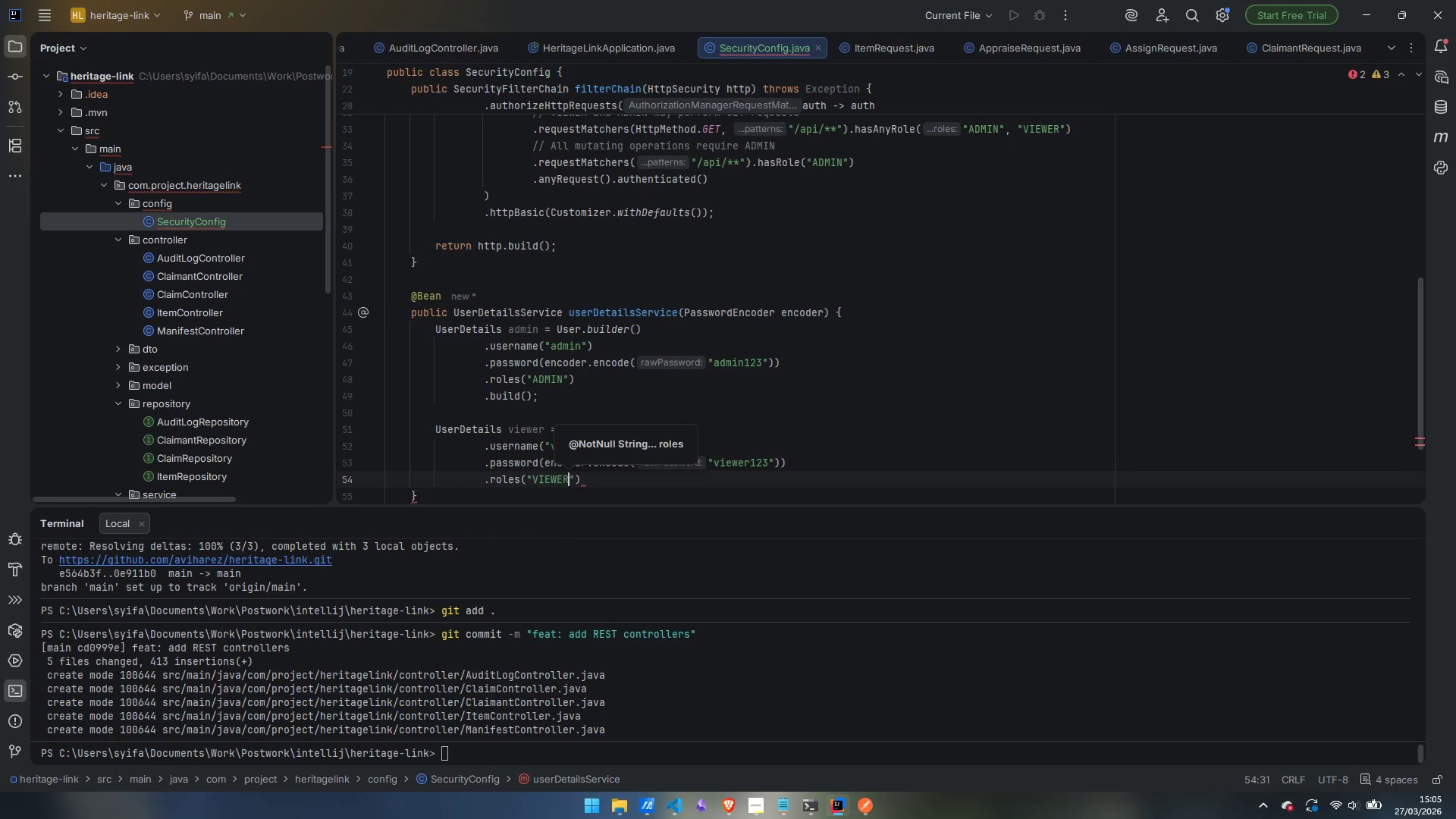 
key(ArrowRight)
 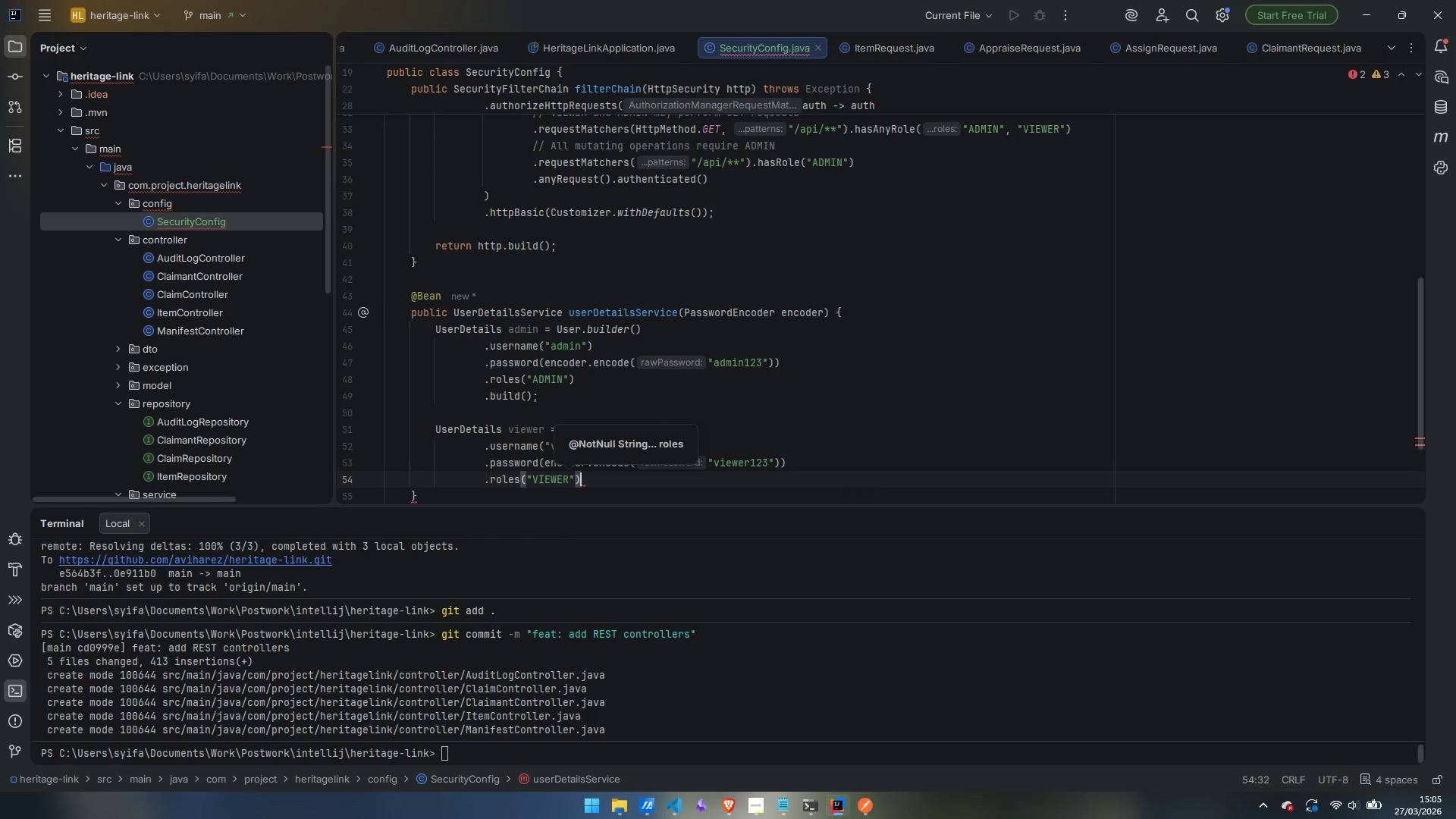 
key(ArrowRight)
 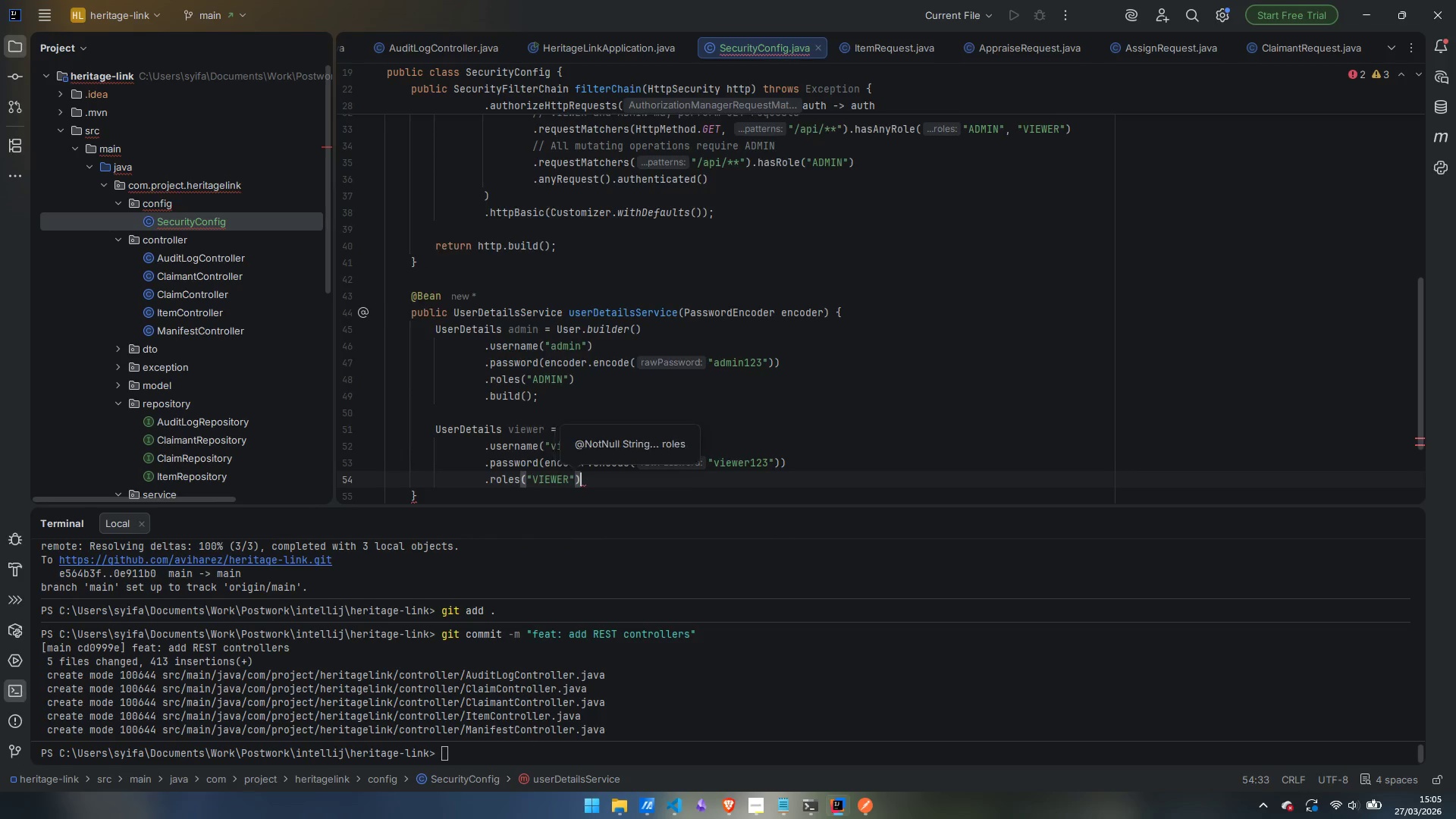 
key(Enter)
 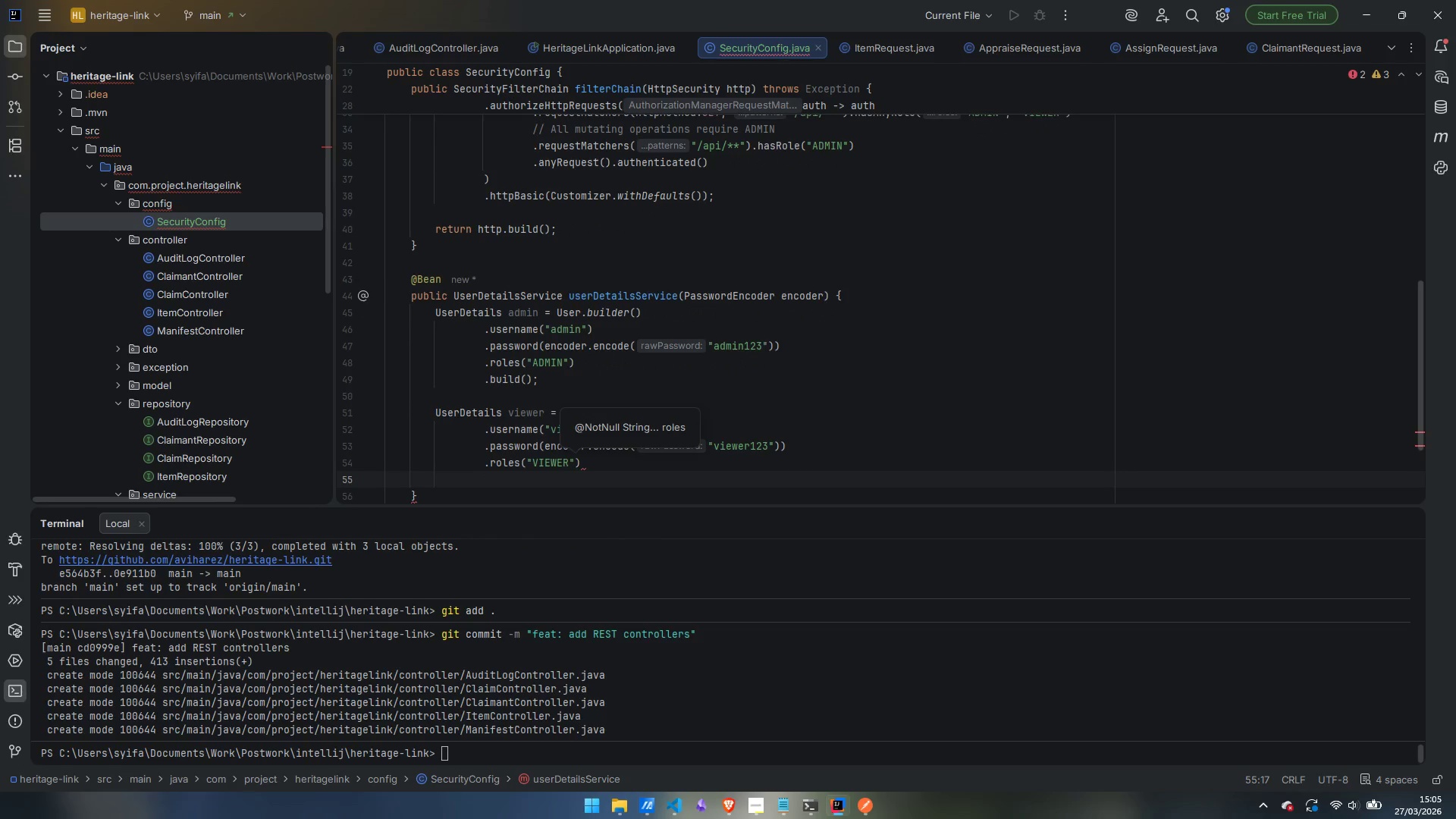 
key(Period)
 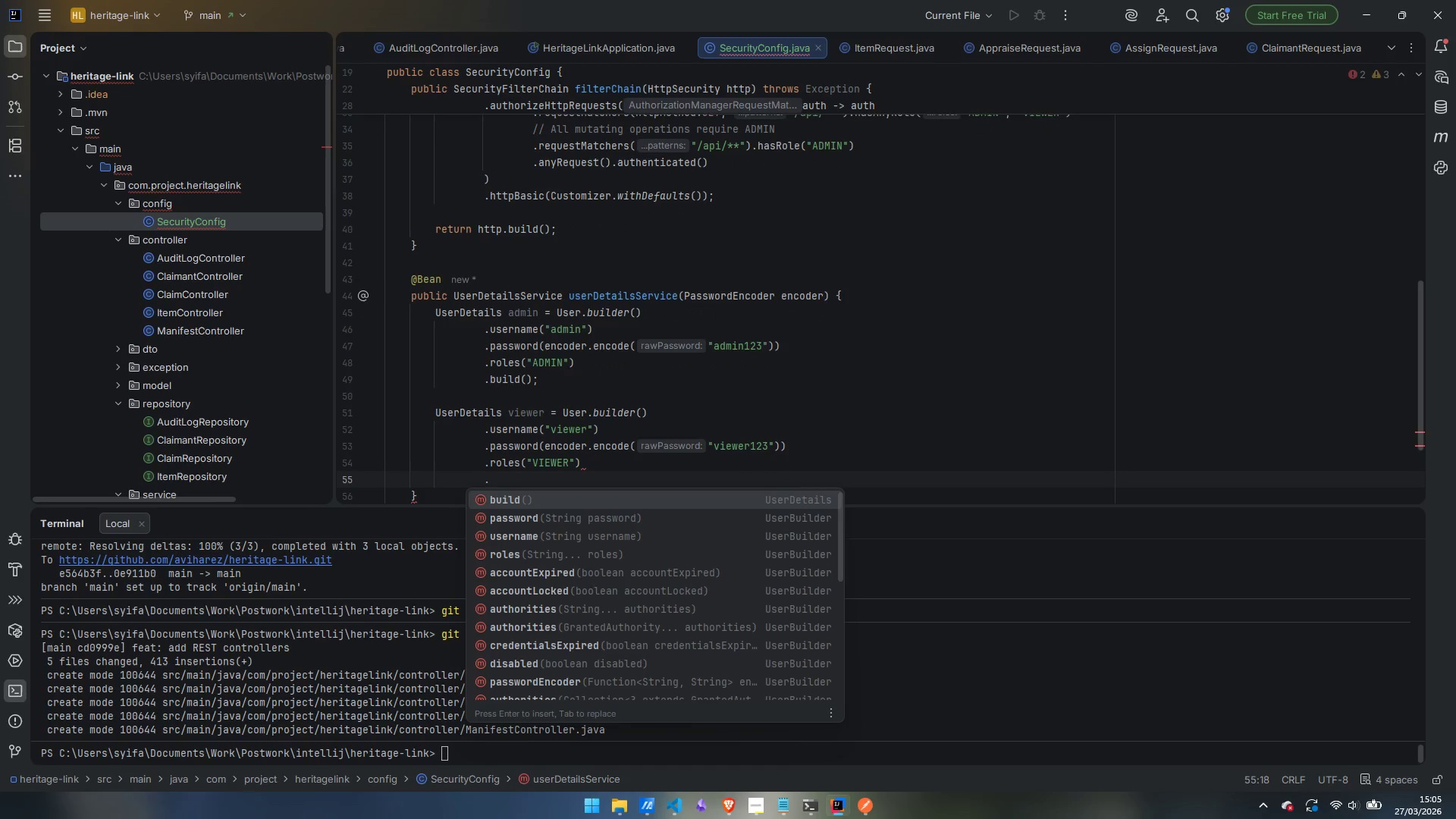 
key(Enter)
 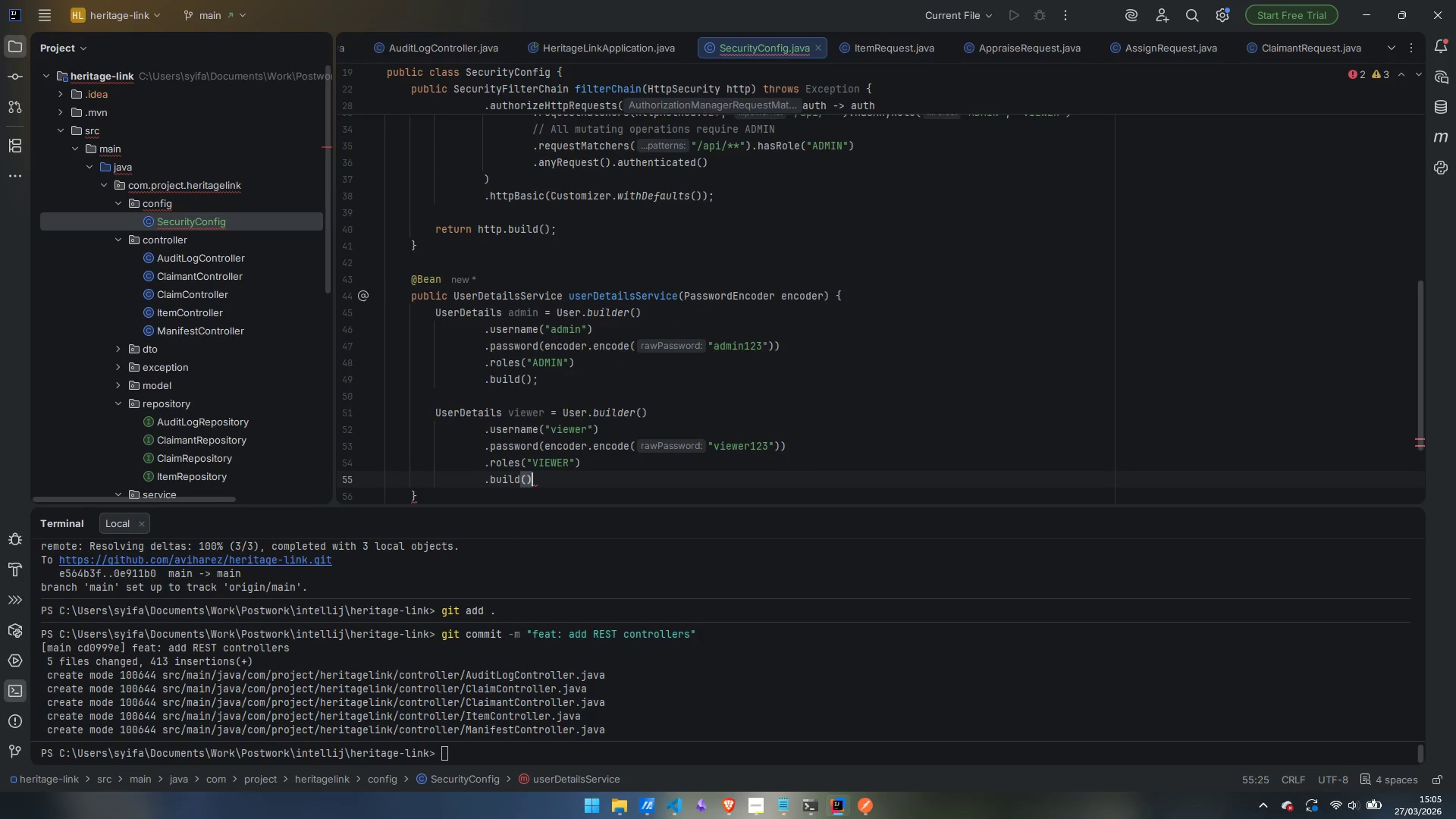 
key(Semicolon)
 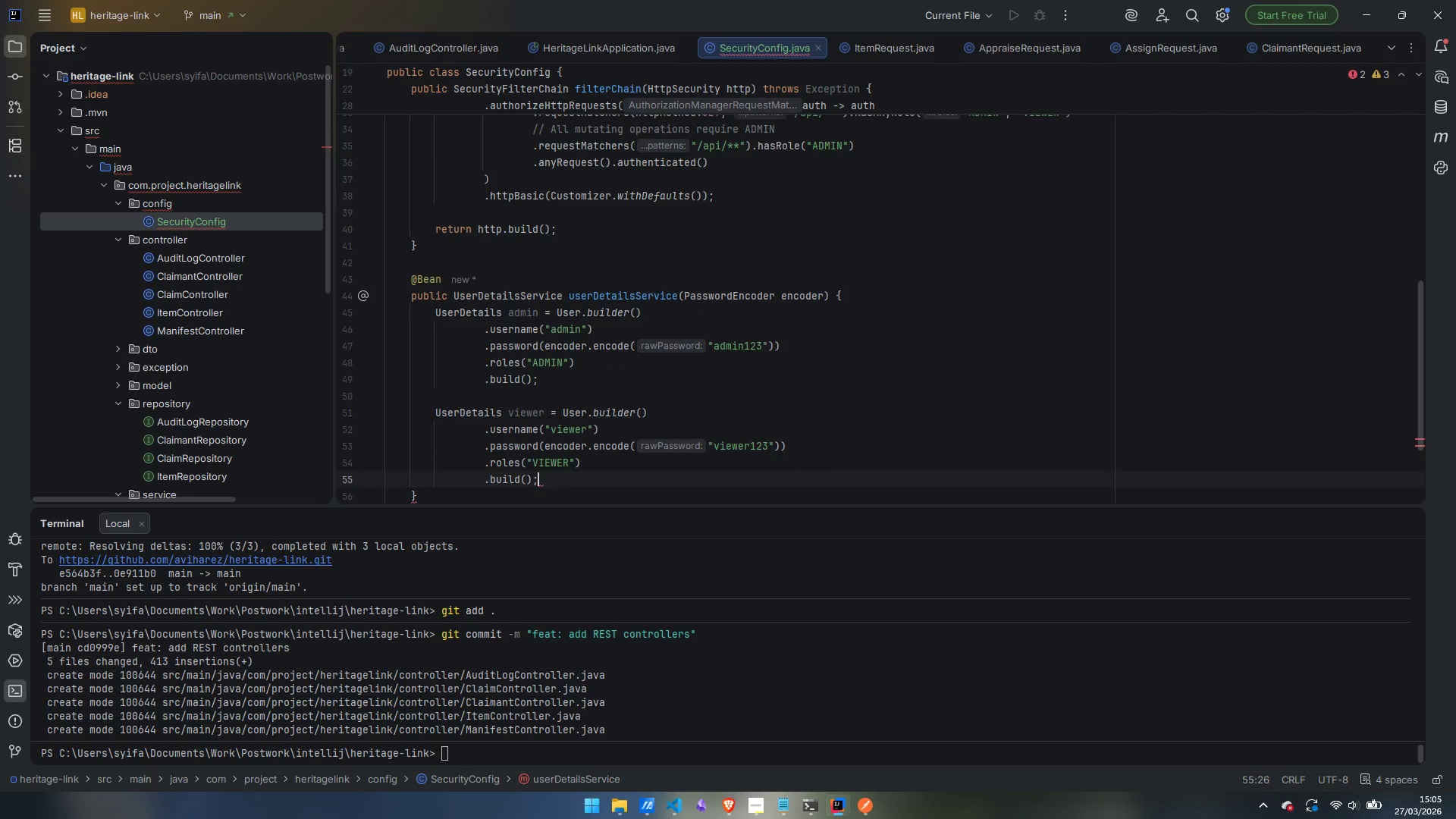 
key(Enter)
 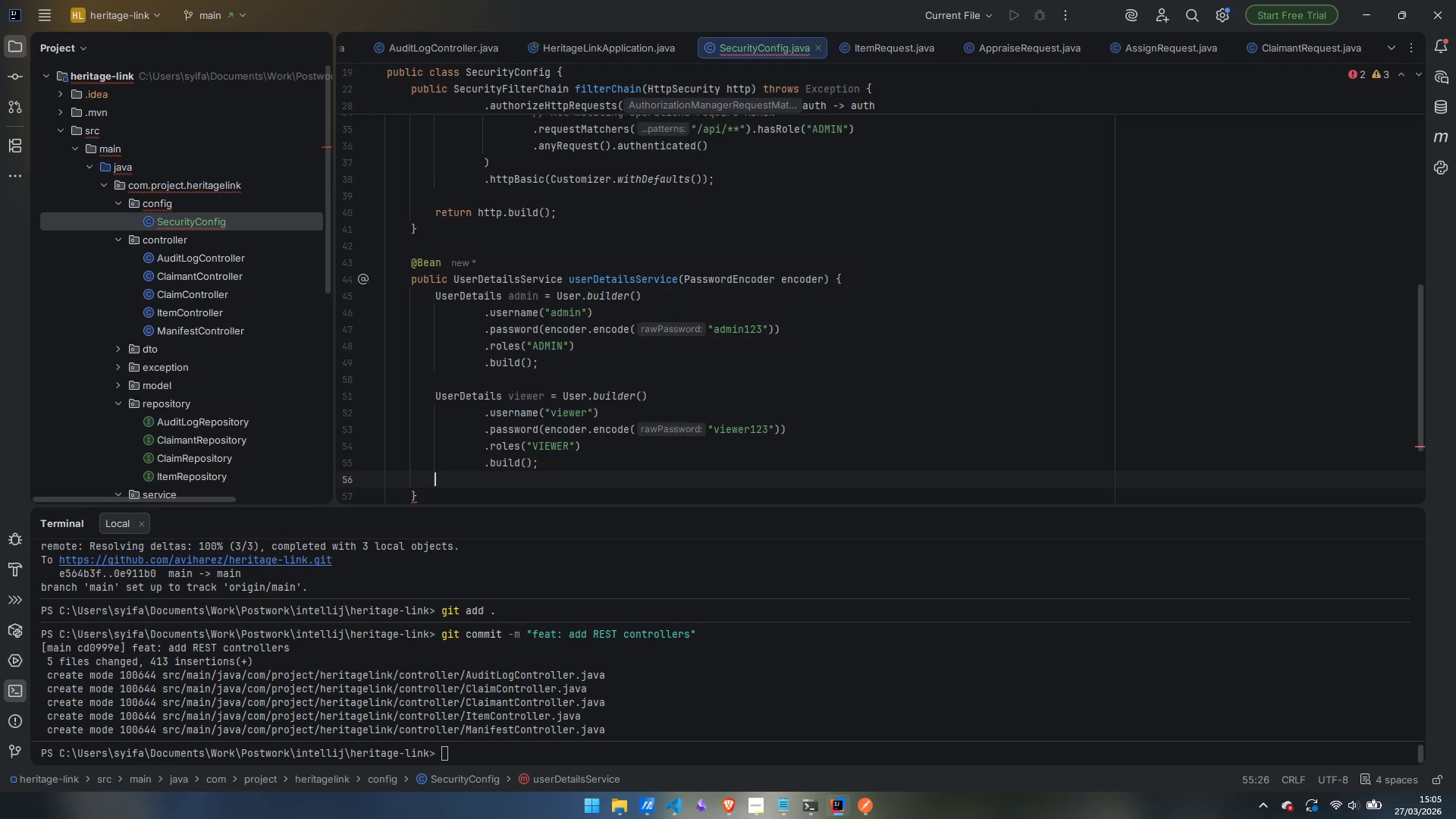 
key(Enter)
 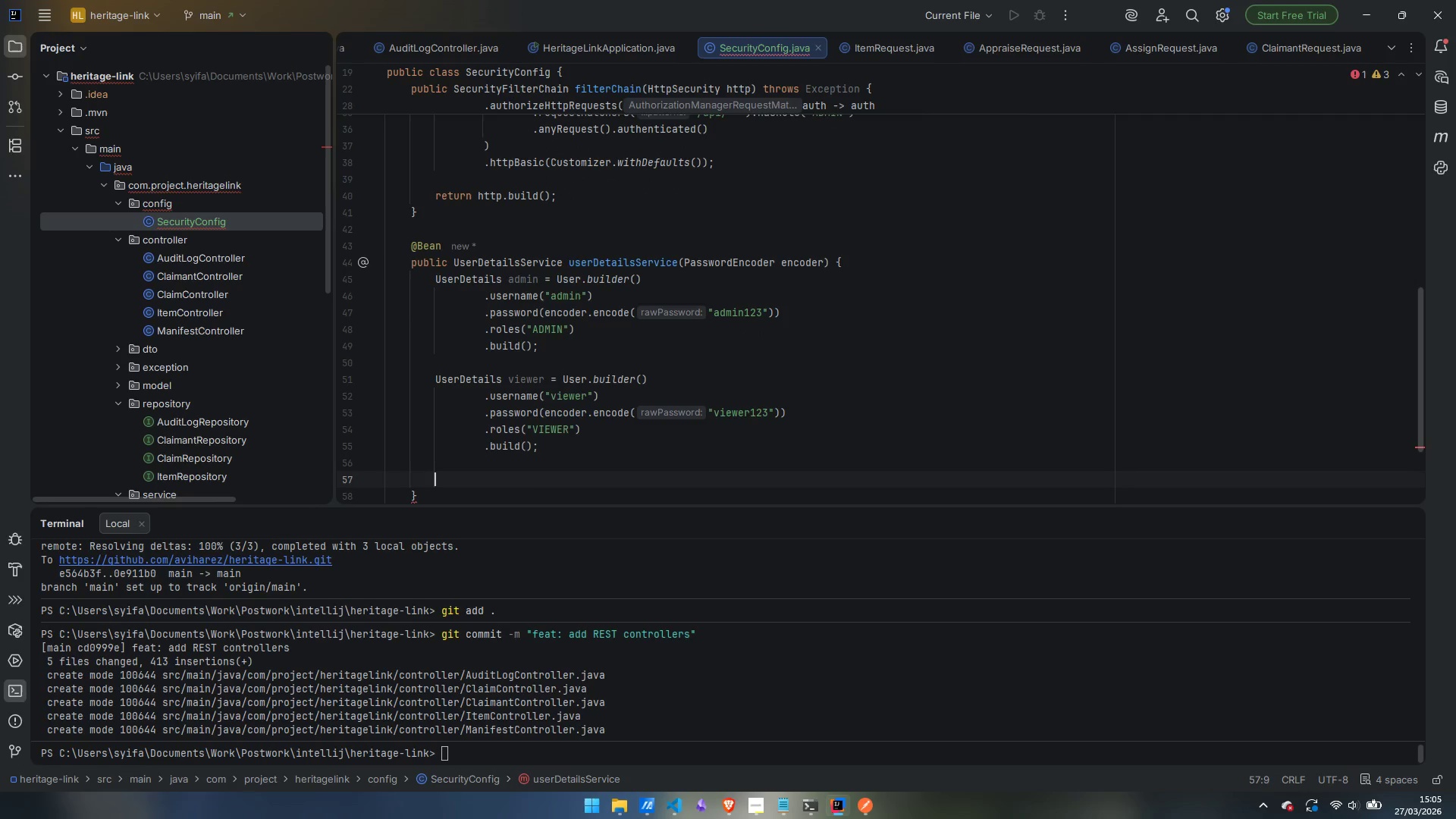 
type(return new InMe)
 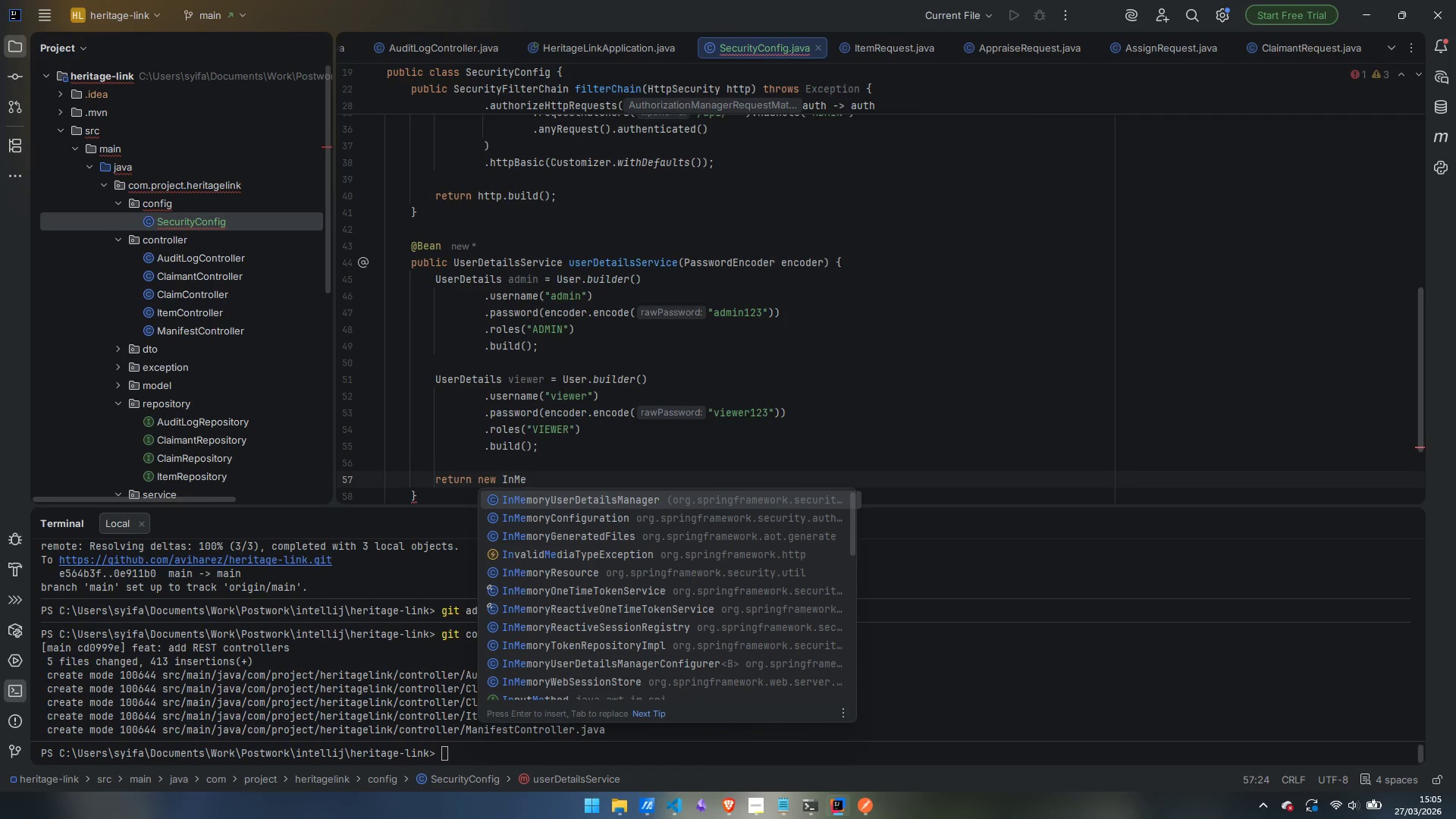 
key(Enter)
 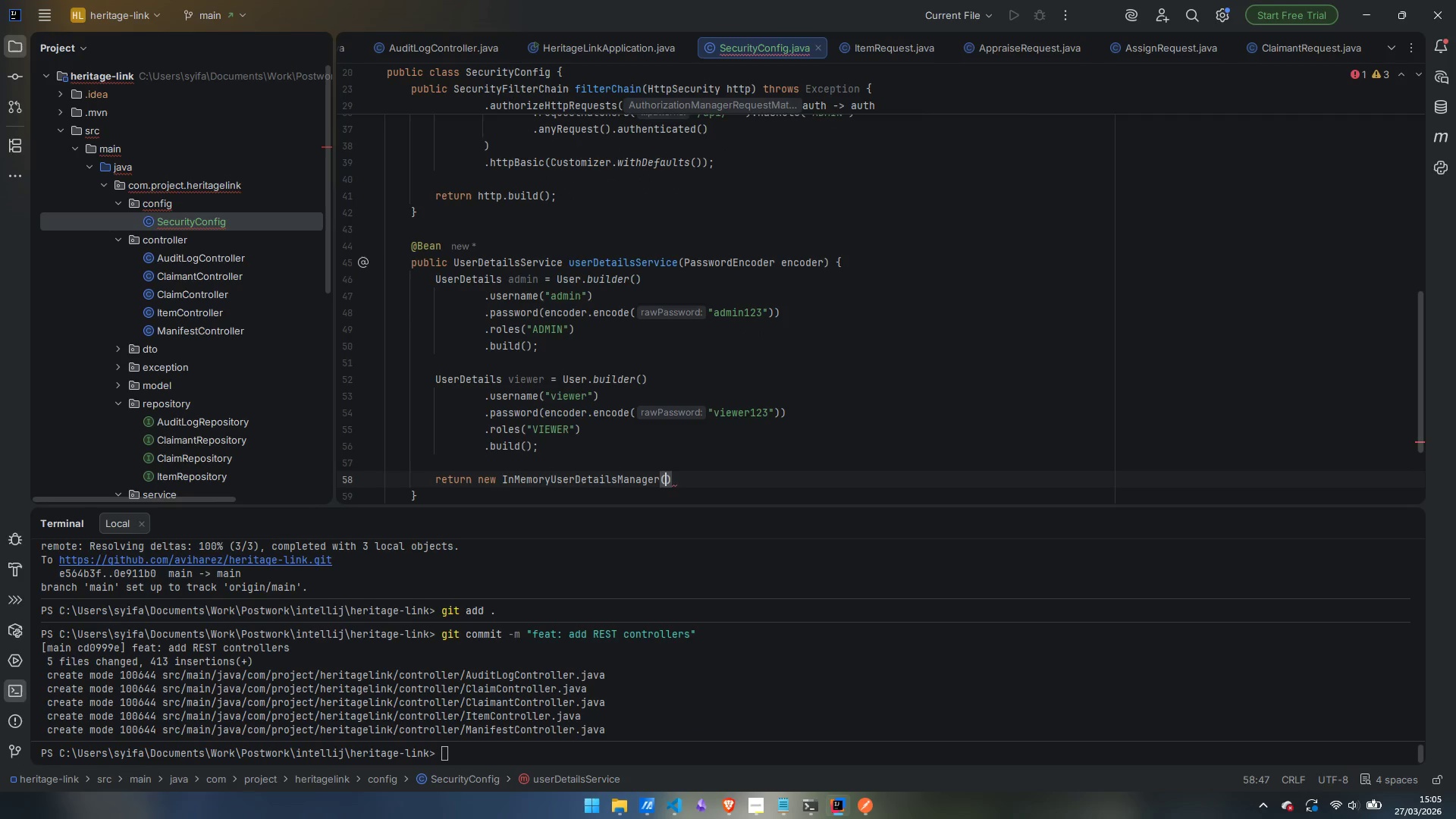 
type(ad)
 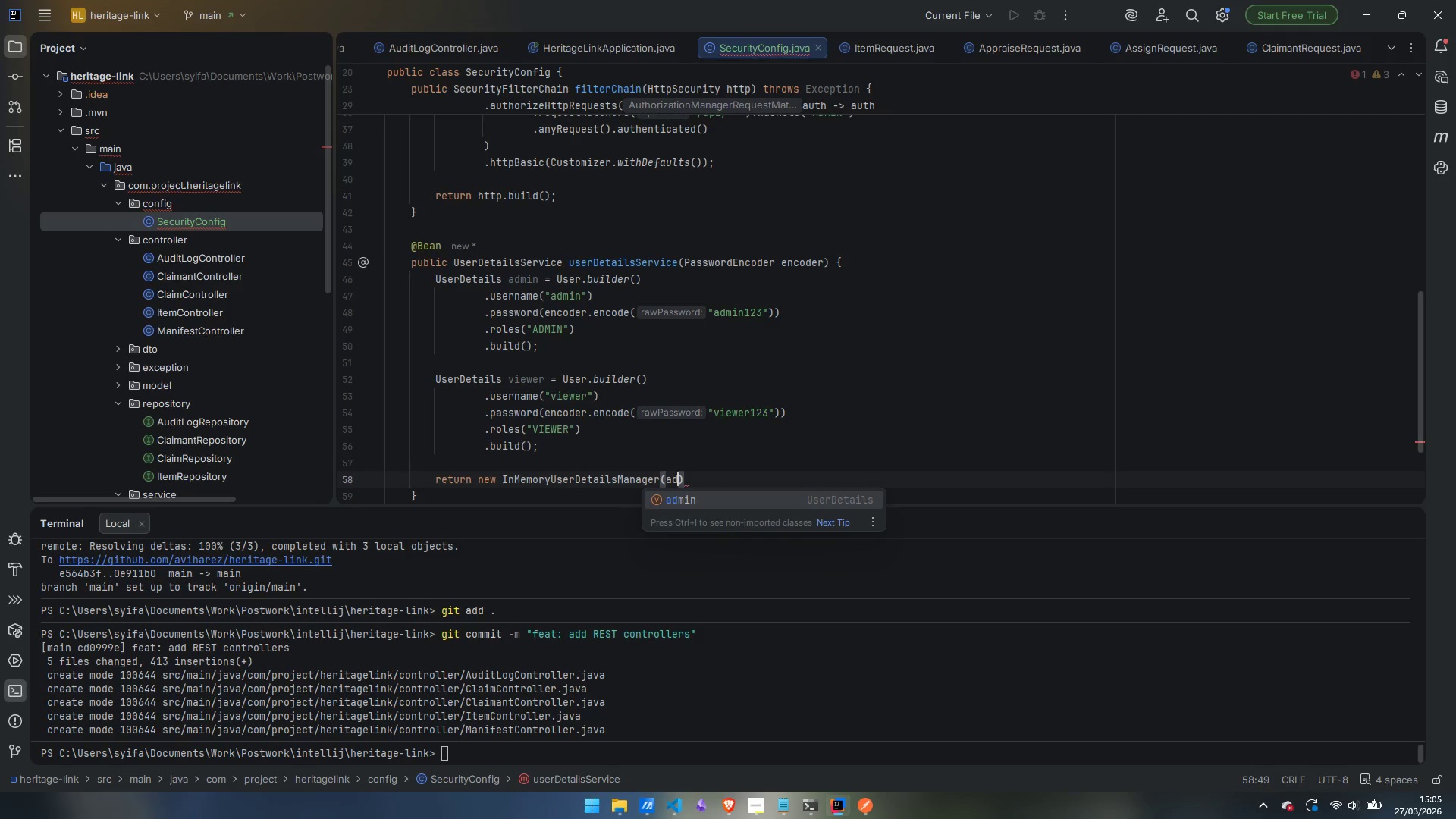 
key(Enter)
 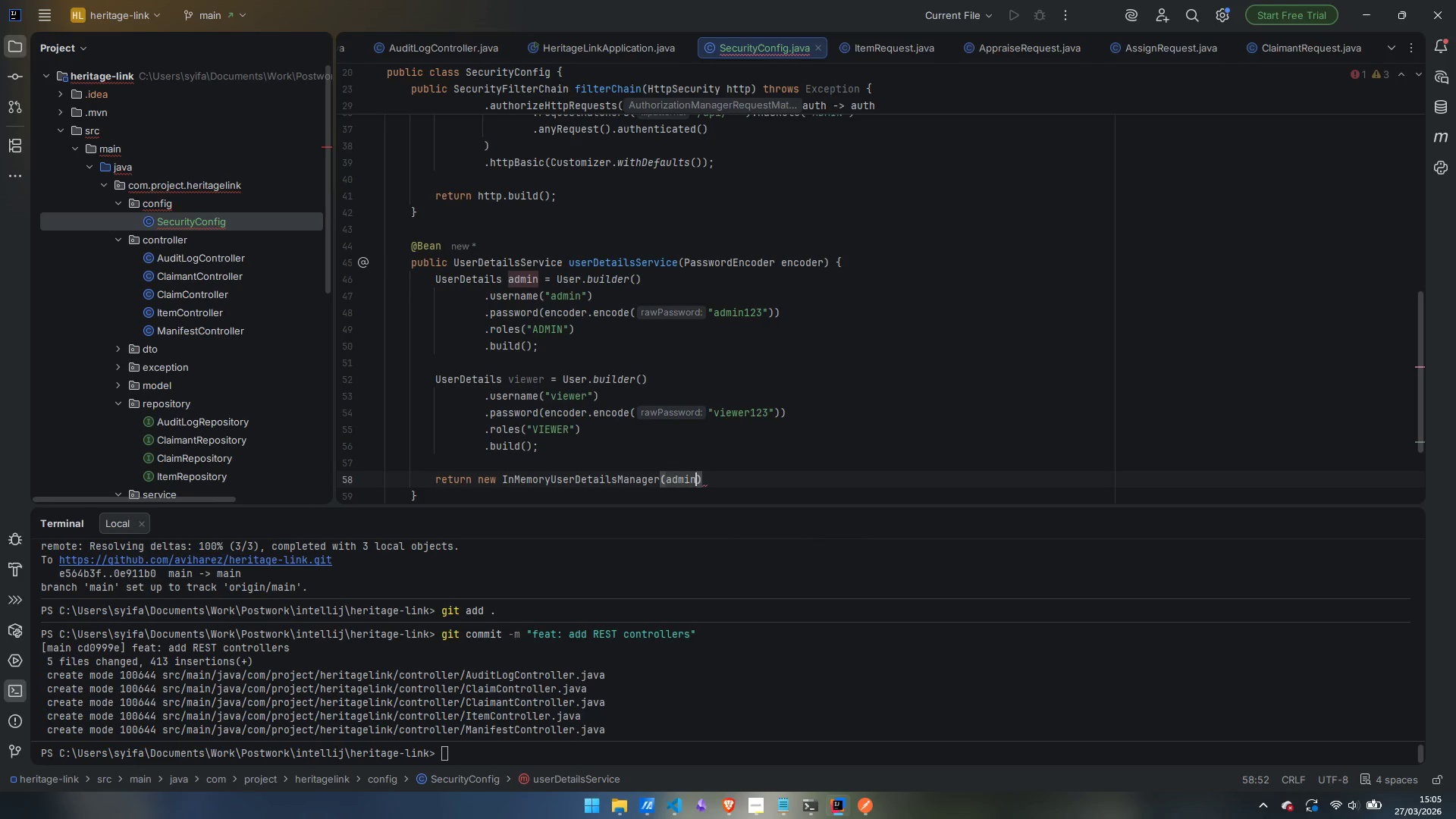 
type(, viewe)
 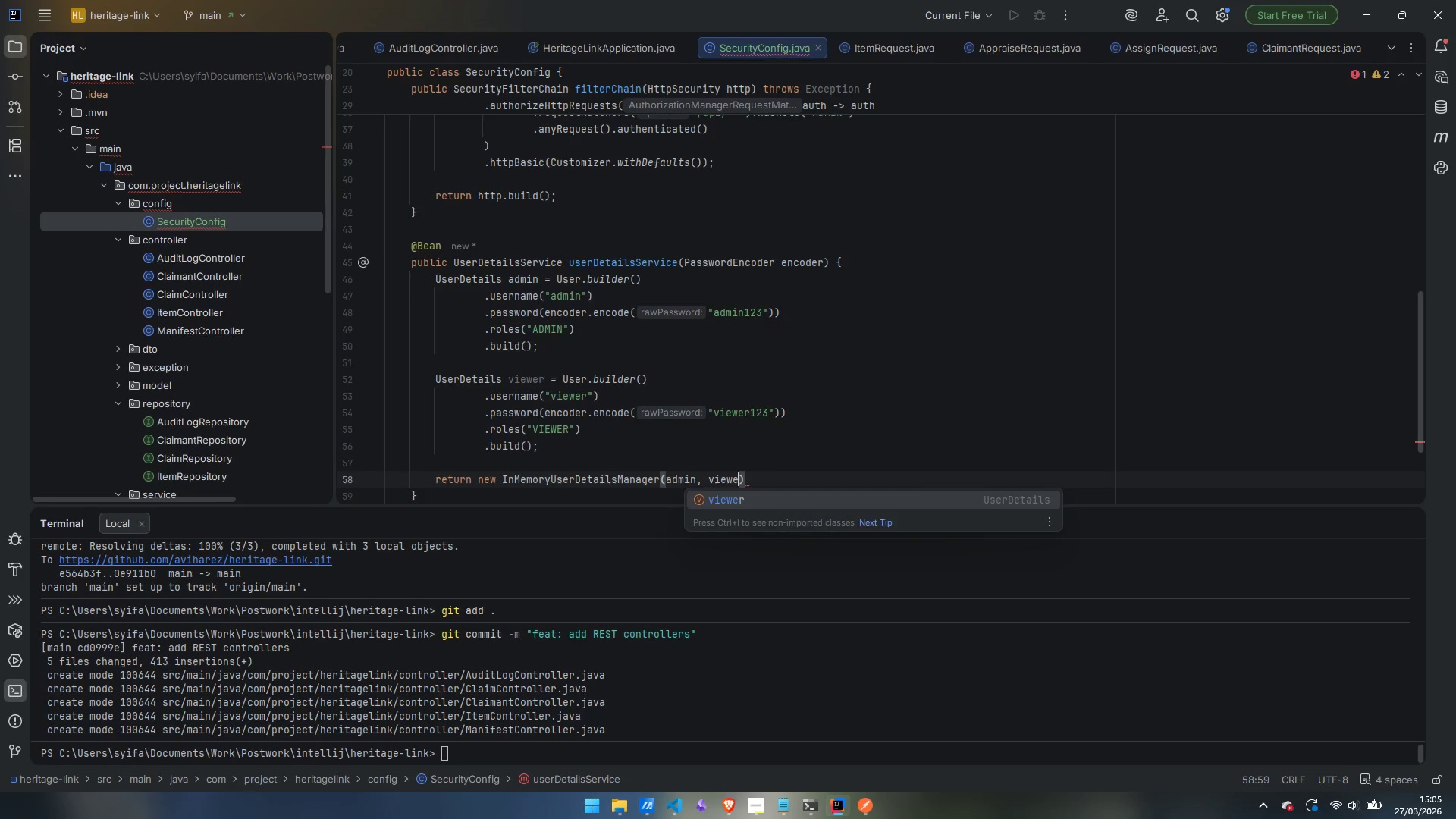 
key(Enter)
 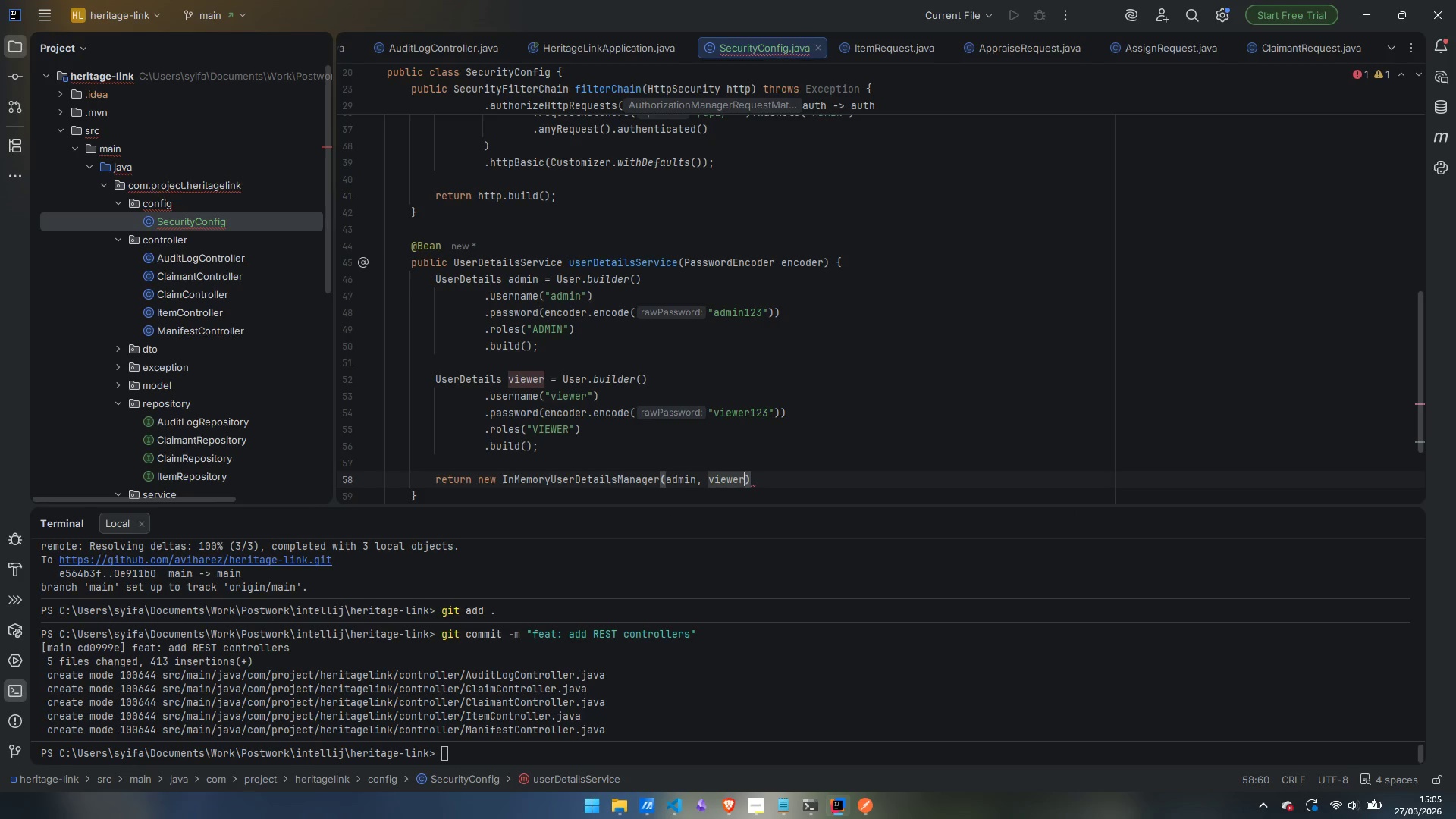 
key(ArrowRight)
 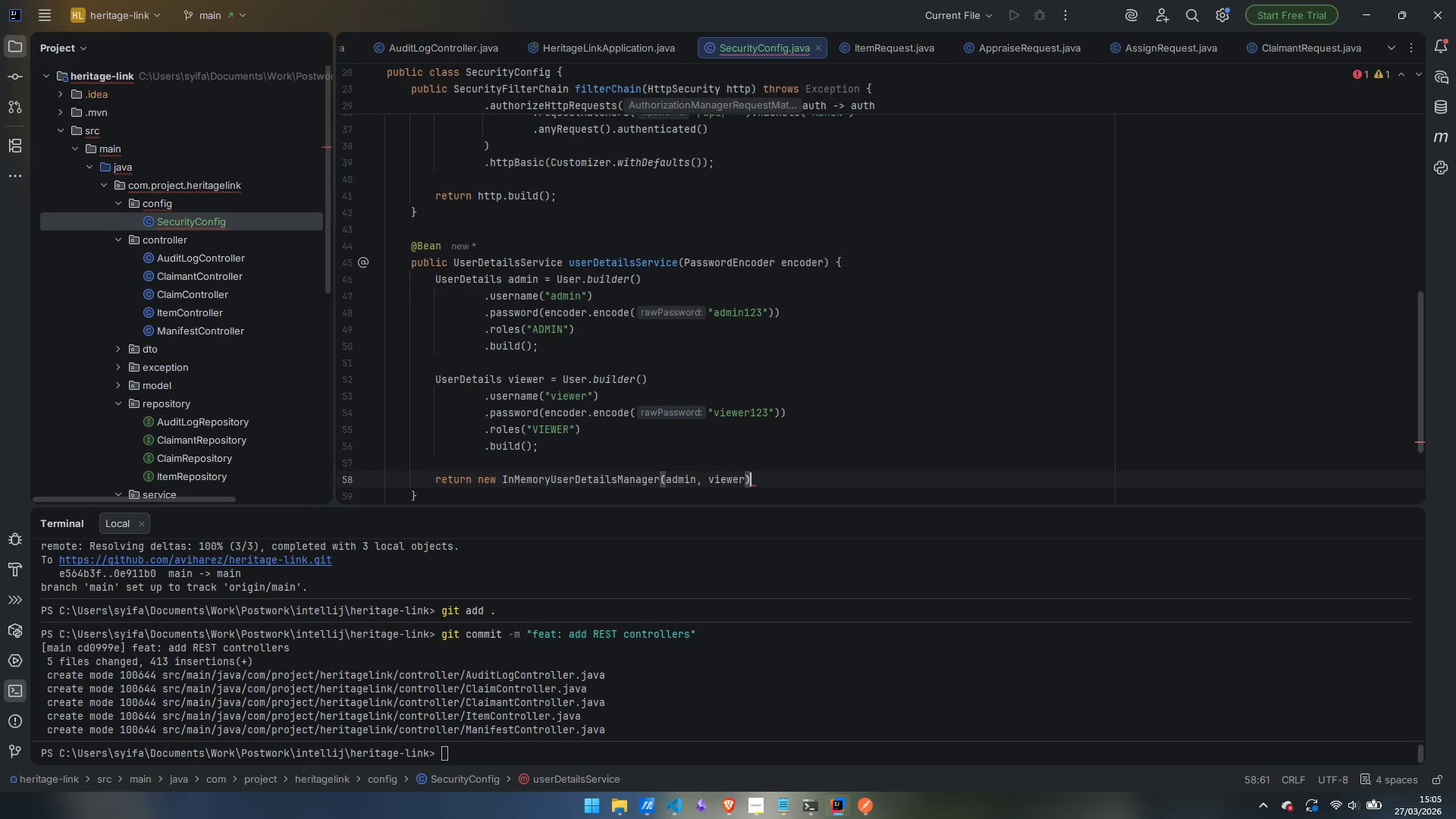 
key(Semicolon)
 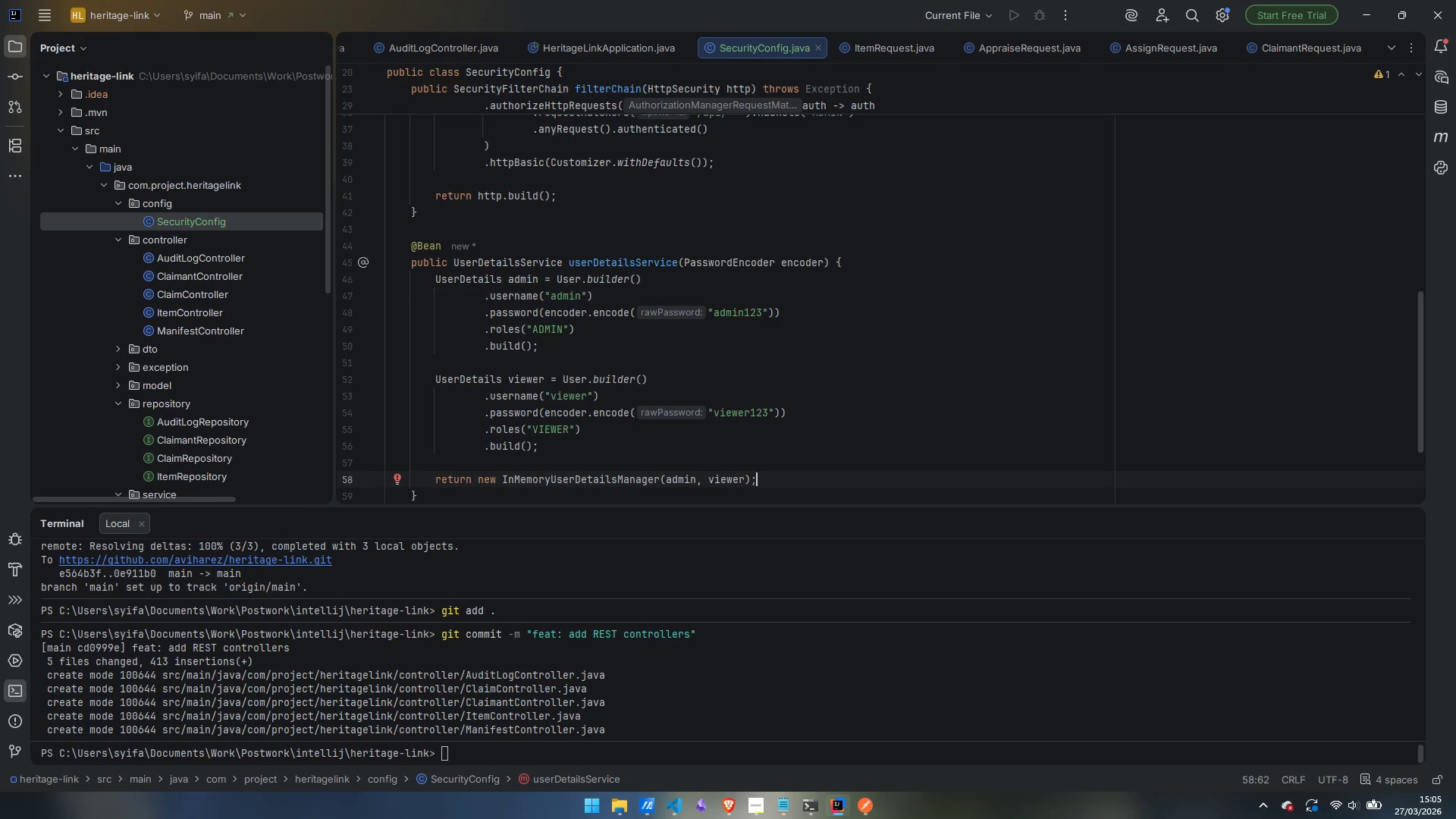 
key(ArrowDown)
 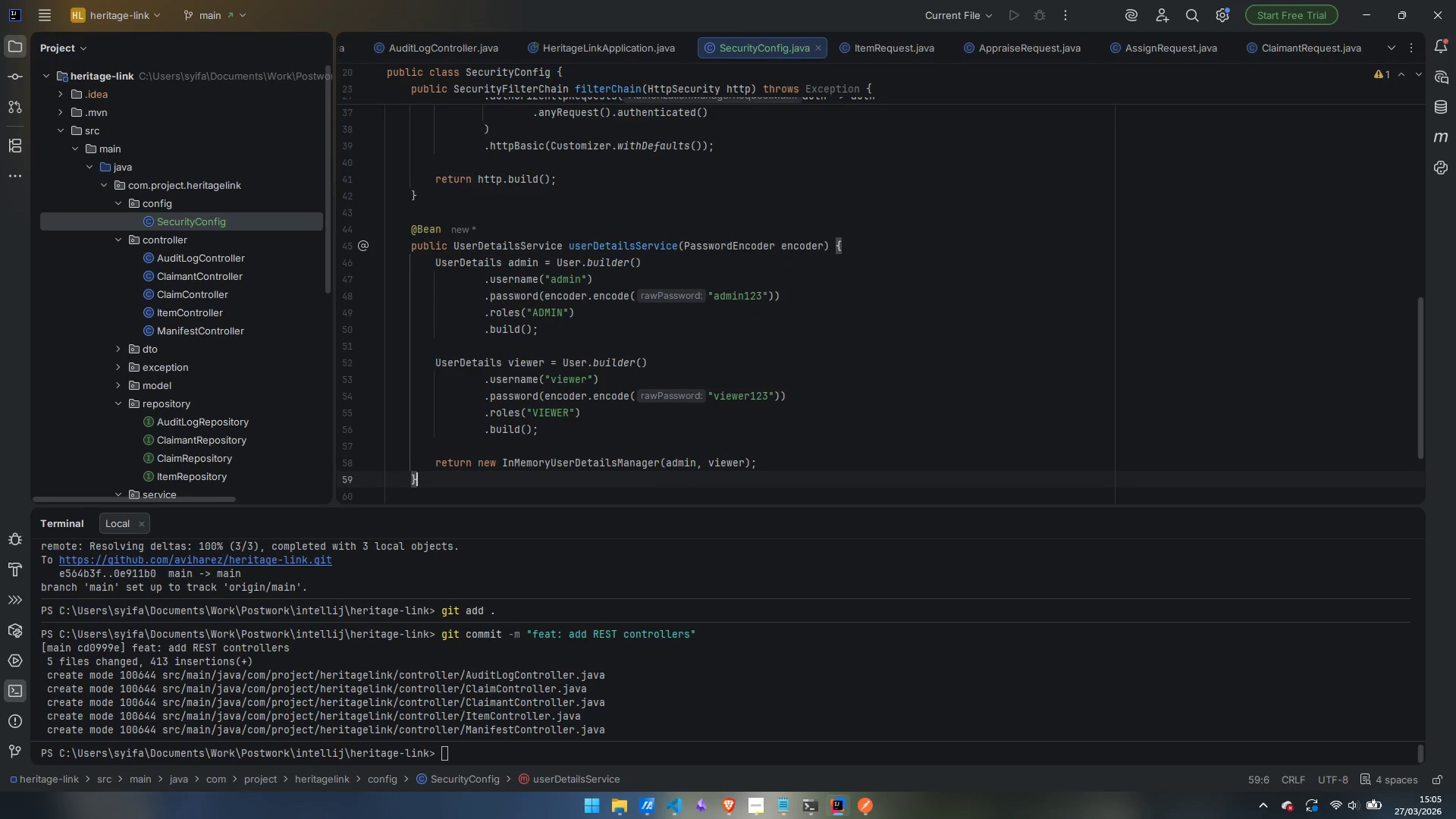 
key(Enter)
 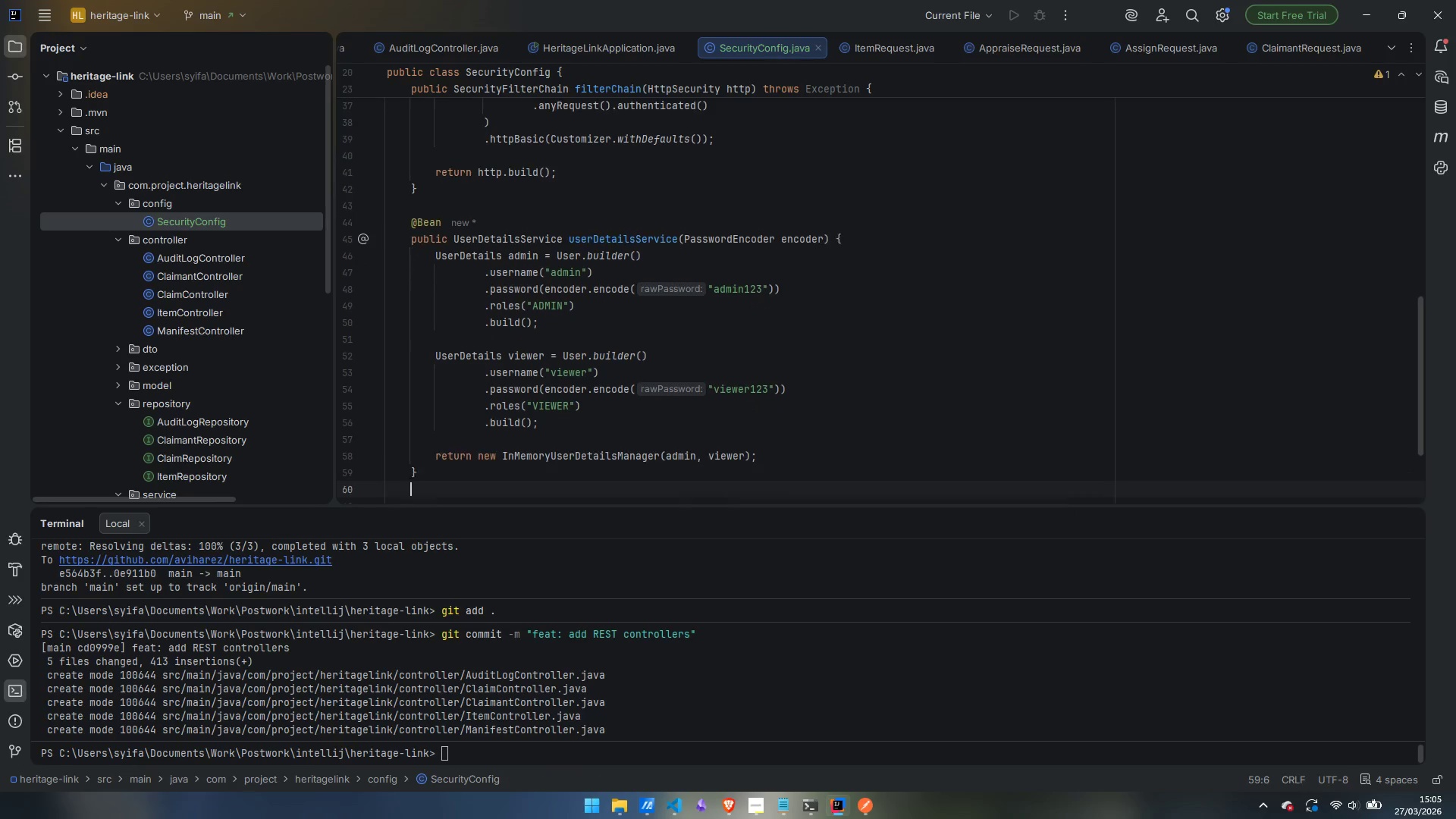 
key(Enter)
 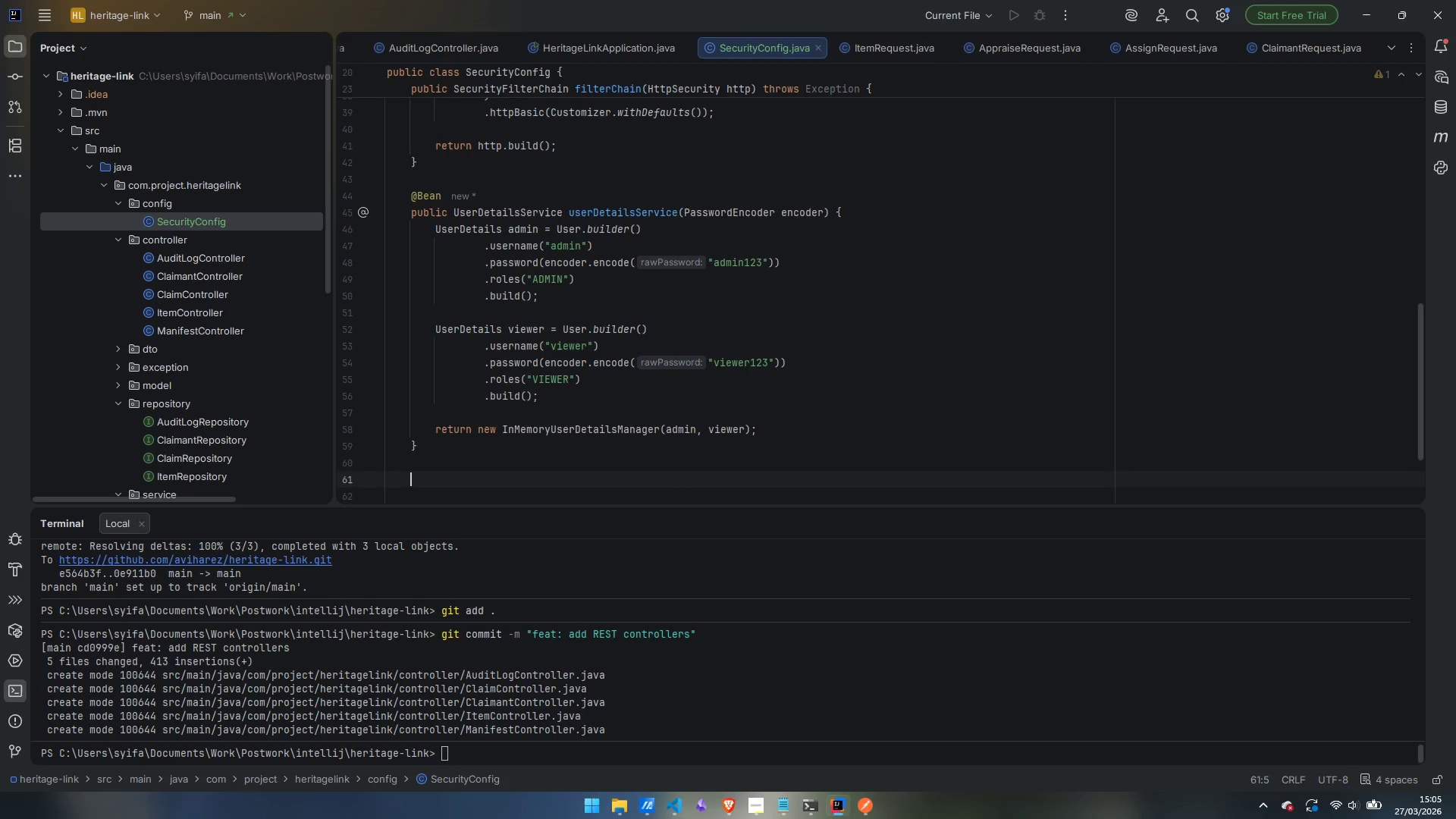 
type(@Bean)
 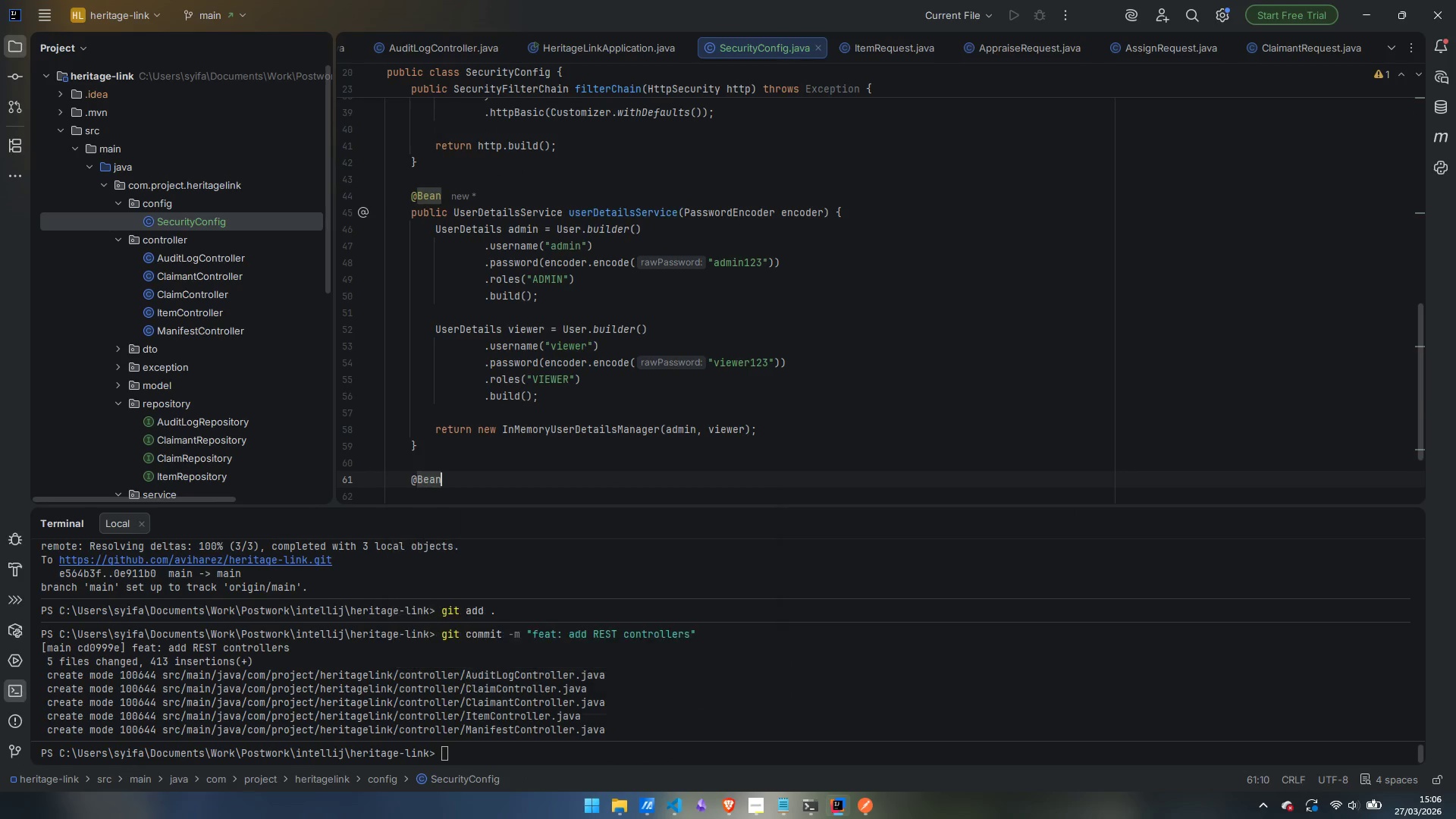 
key(Enter)
 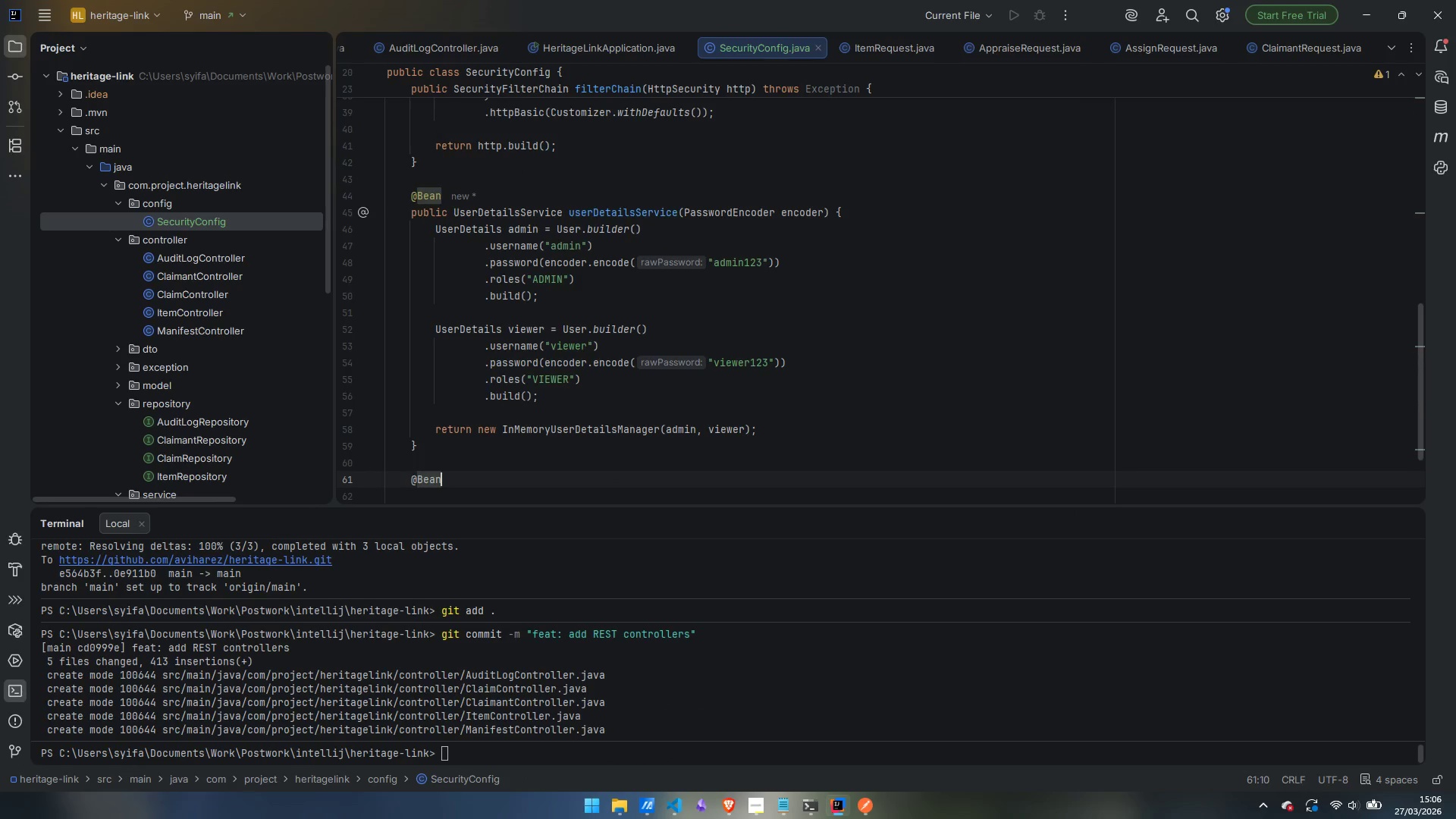 
key(Enter)
 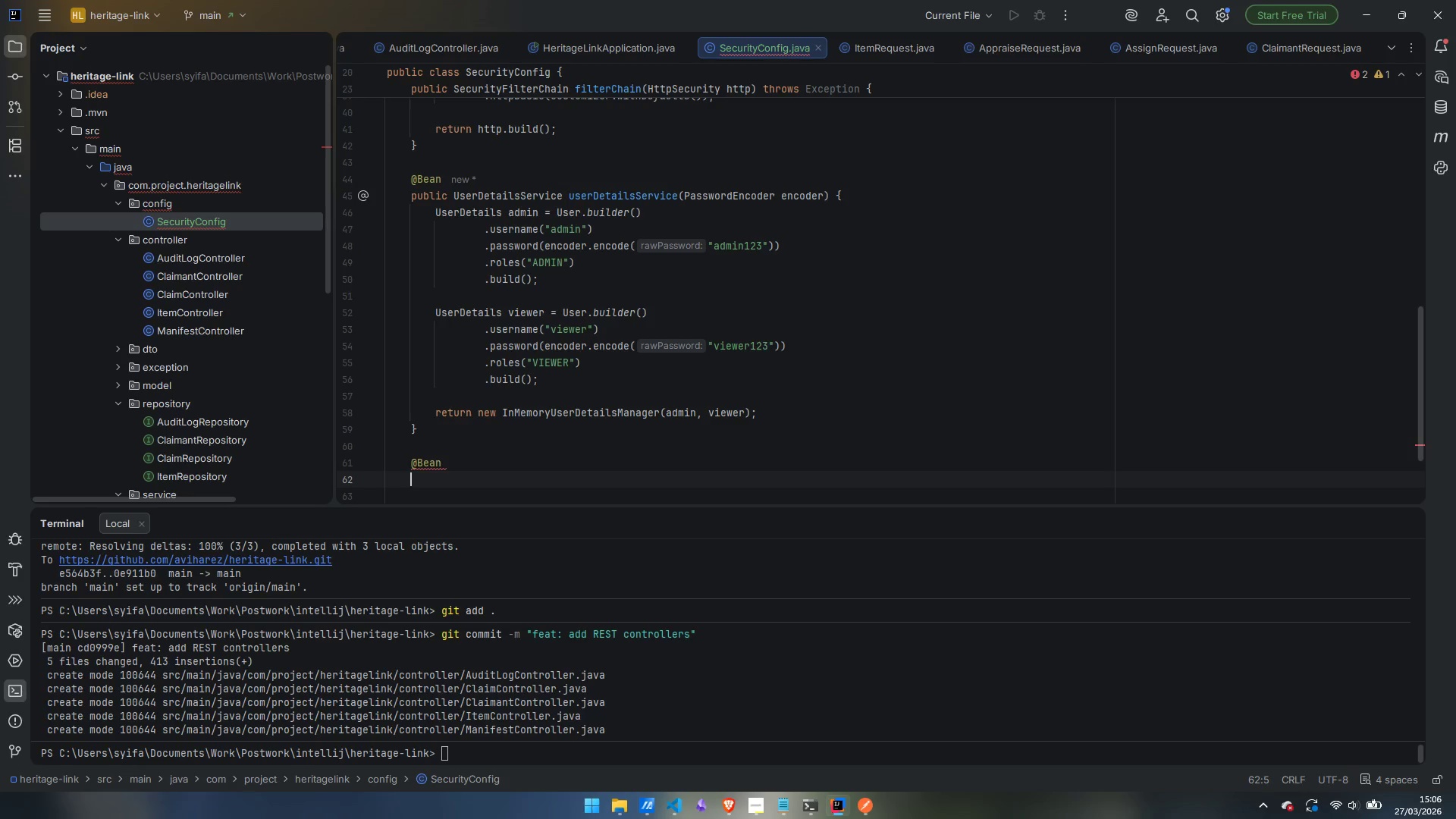 
wait(6.8)
 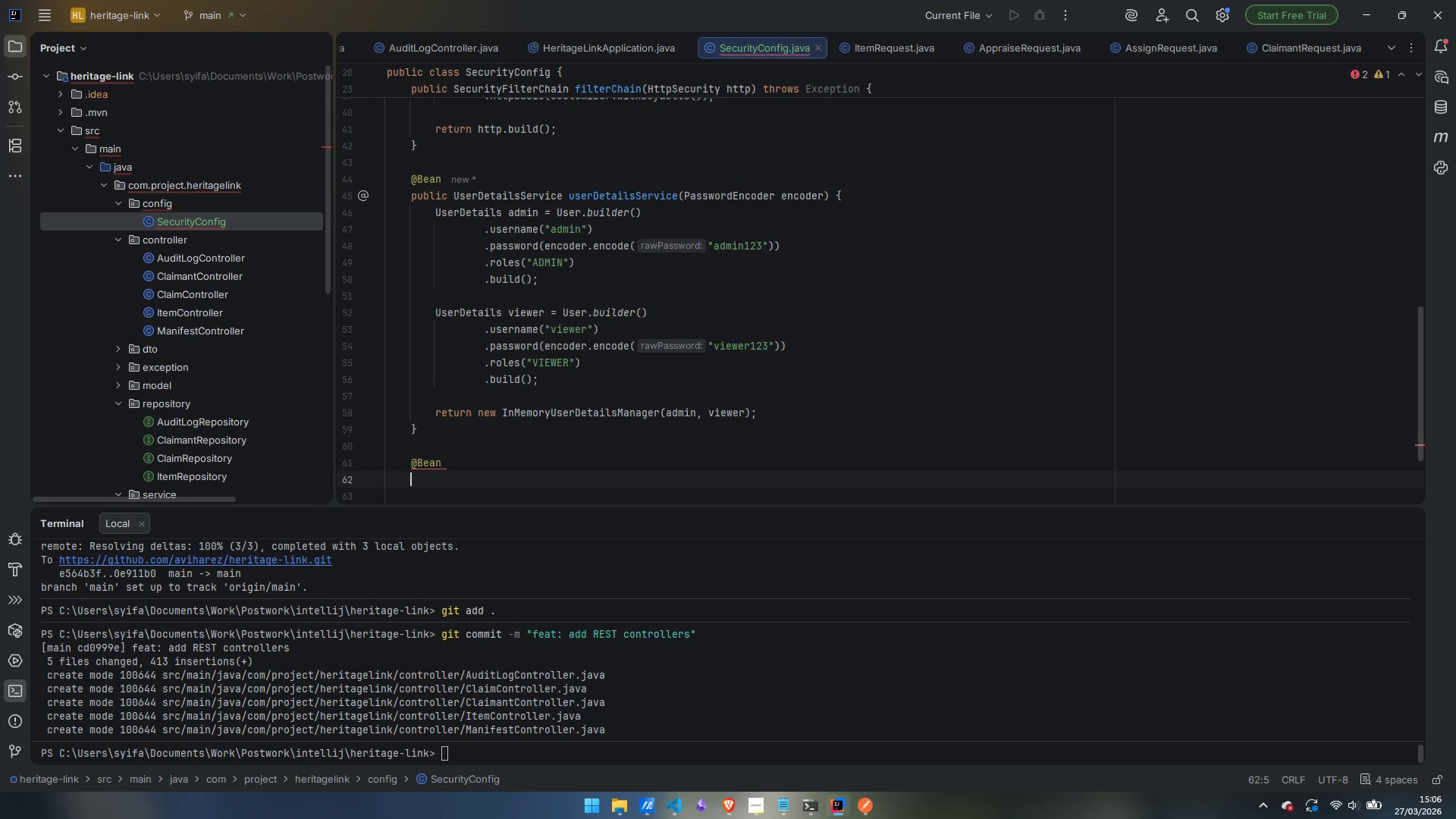 
type(public )
 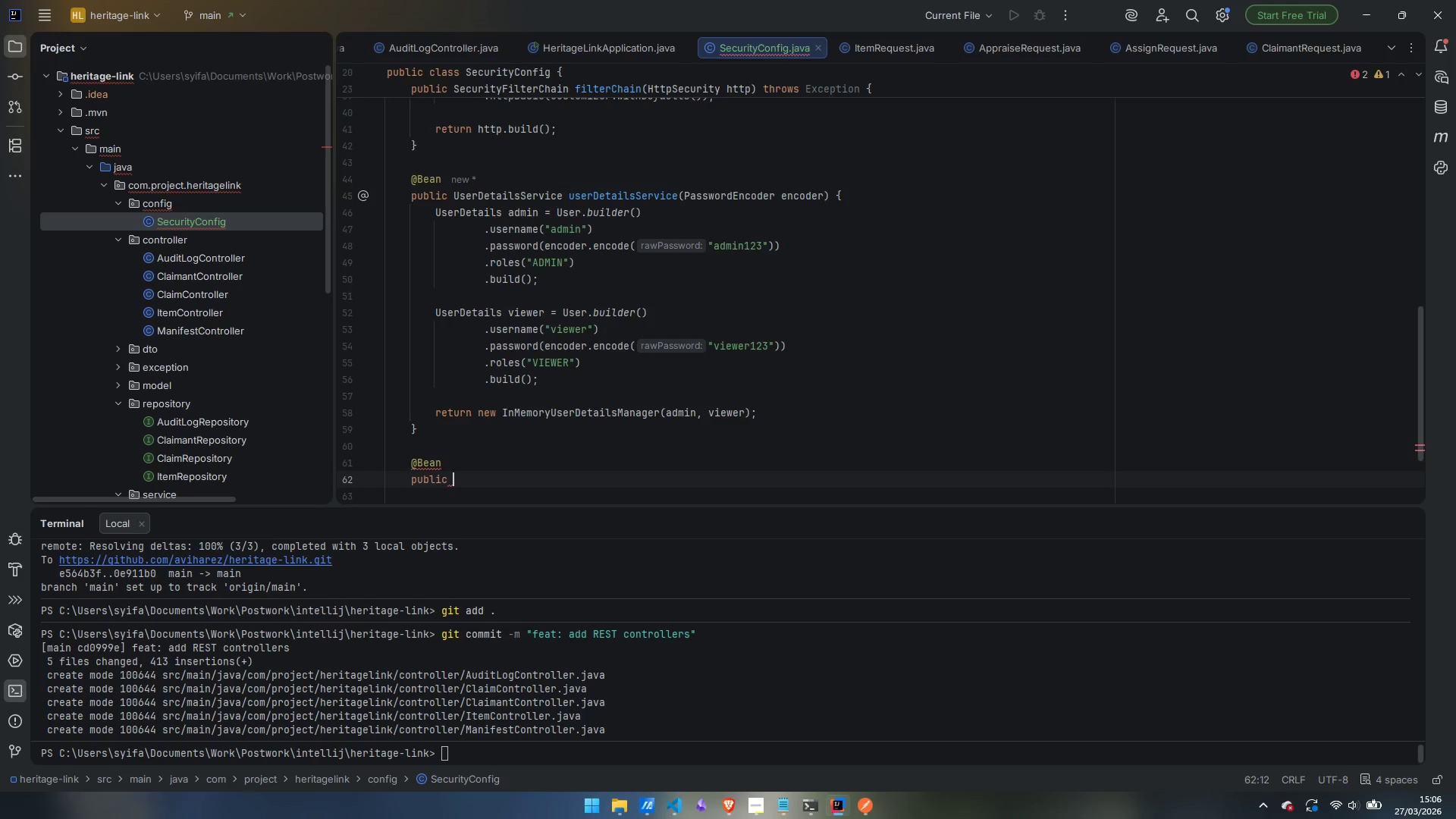 
wait(8.16)
 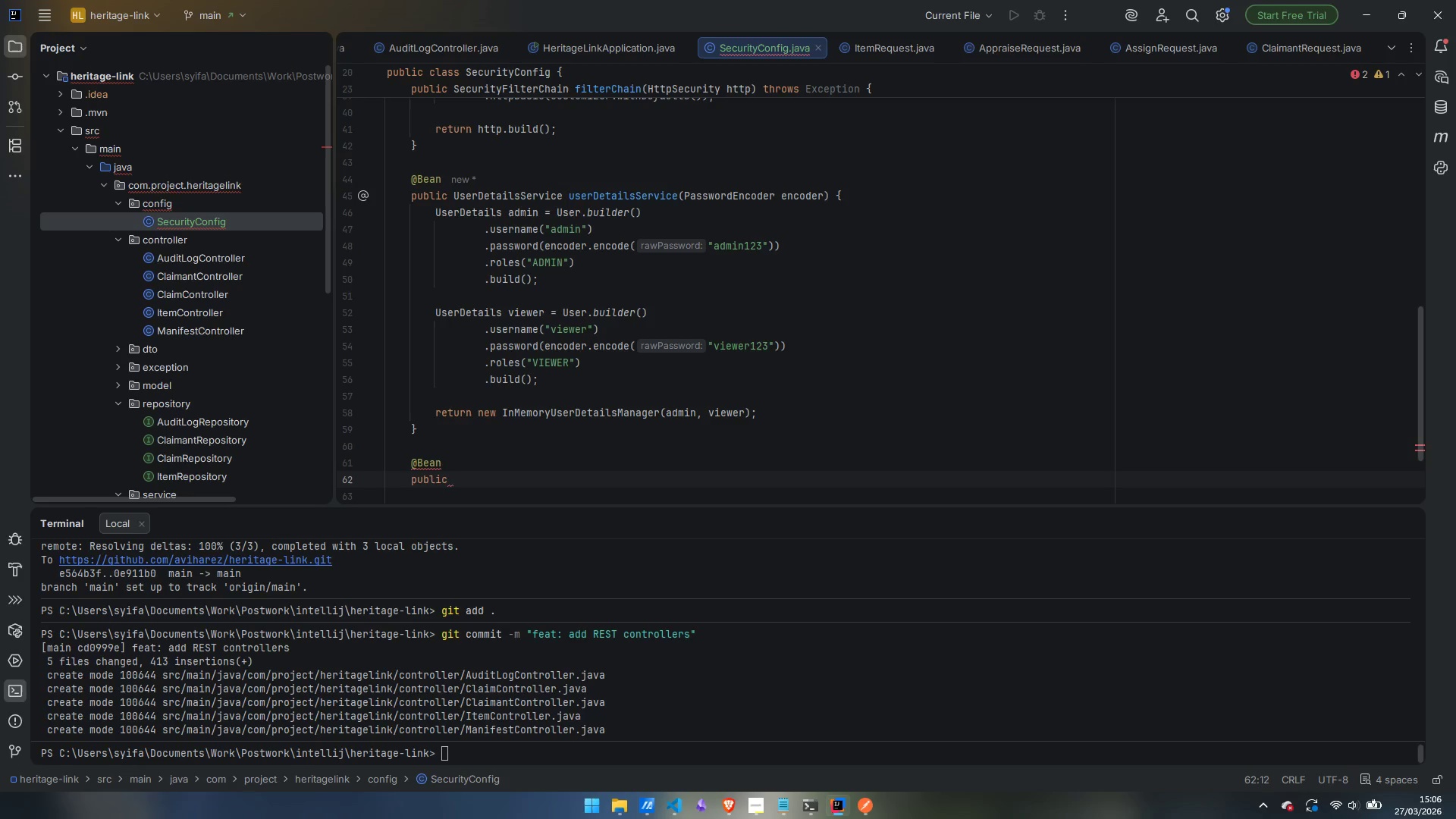 
type(Pass)
 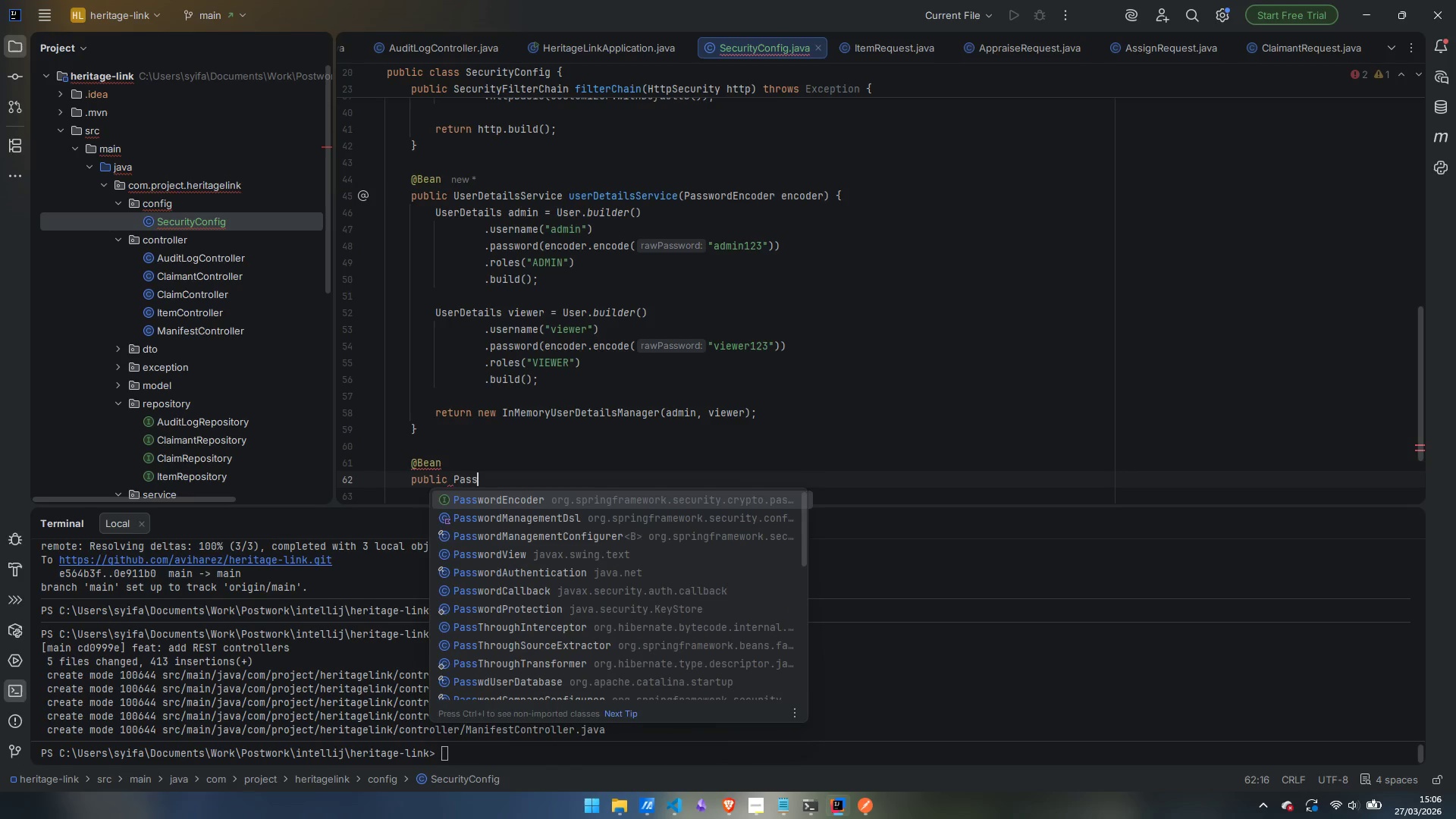 
key(Enter)
 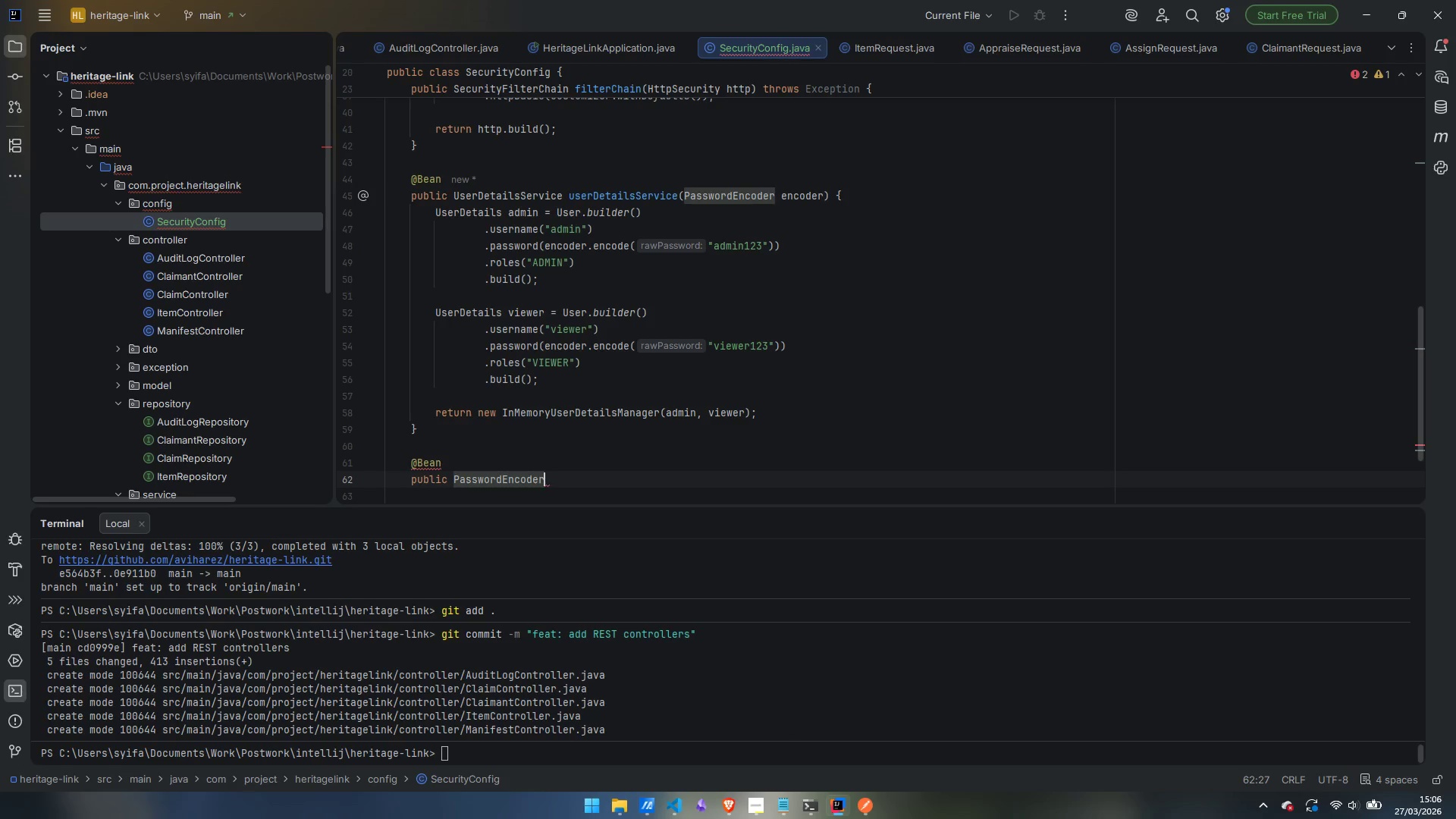 
type( oass)
 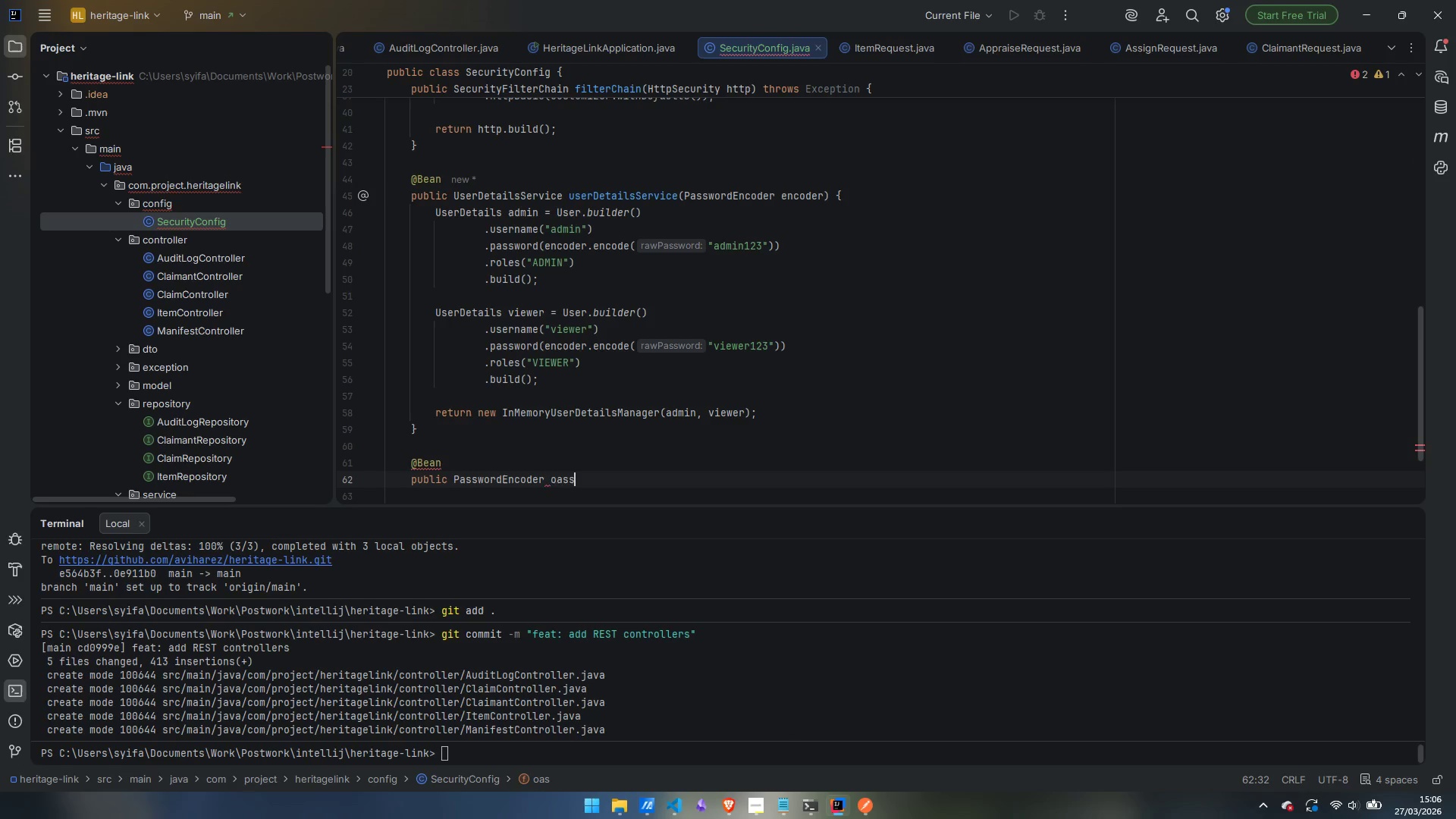 
key(Control+ControlLeft)
 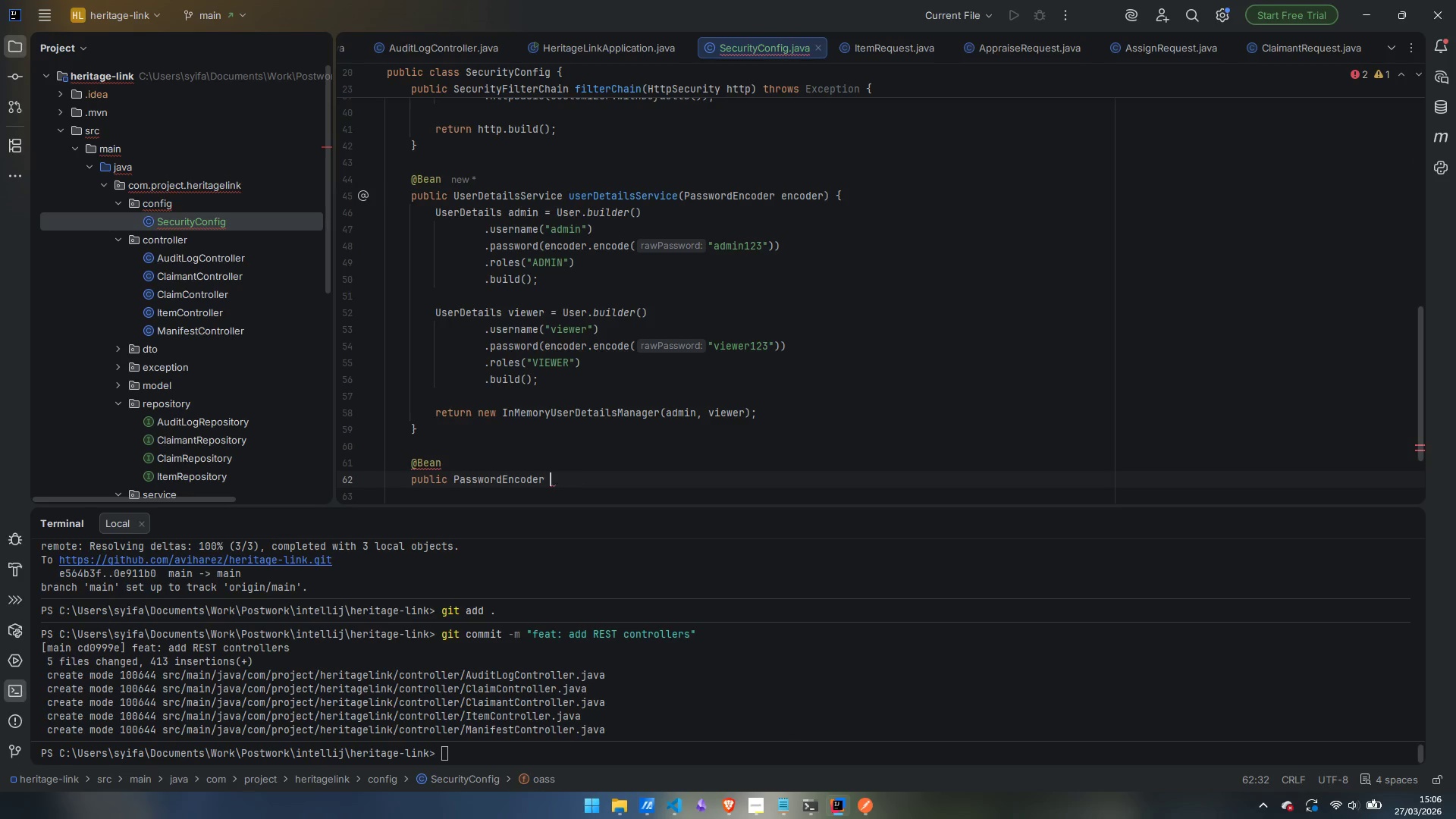 
key(Control+Backspace)
 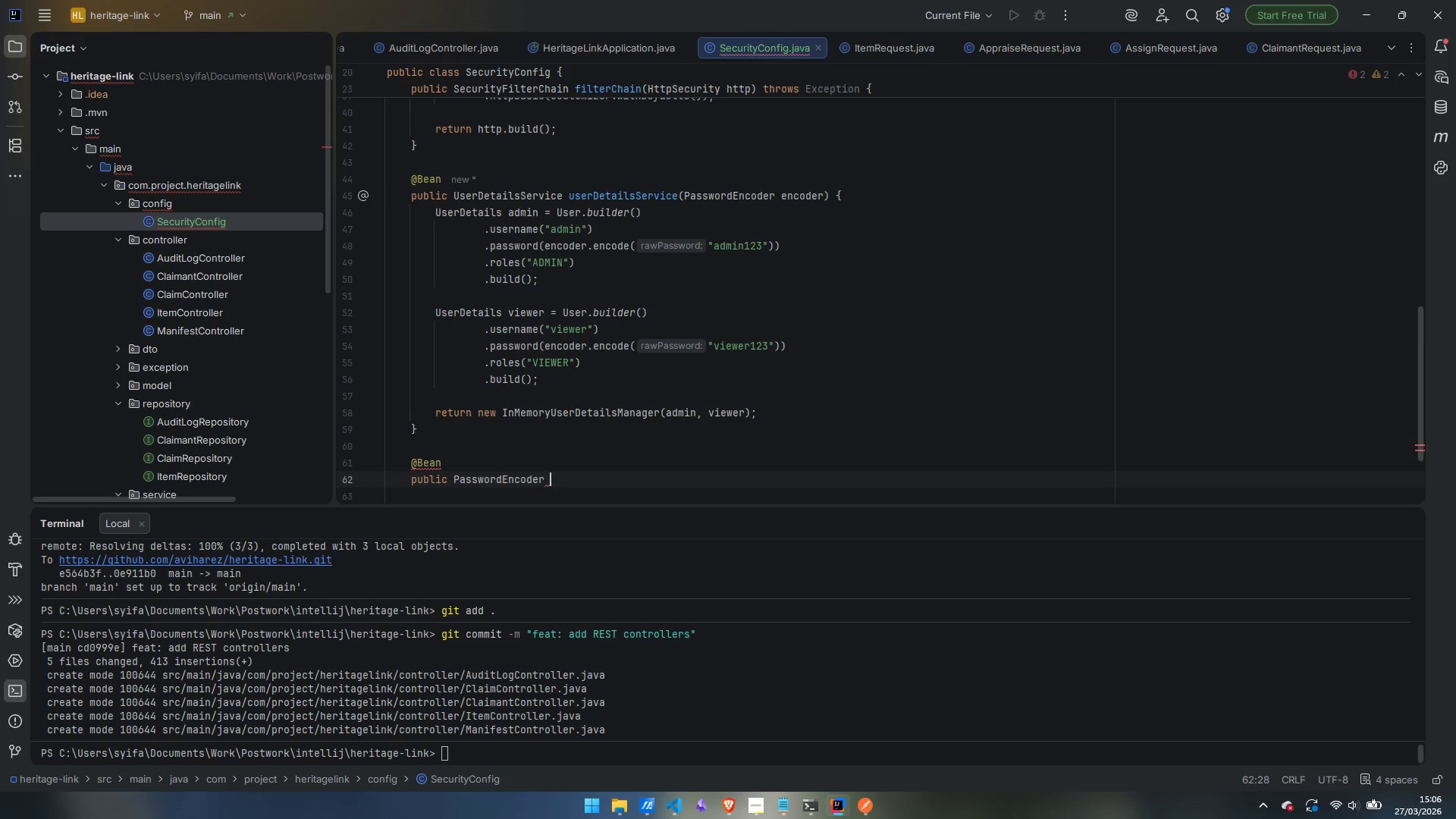 
type(pass)
 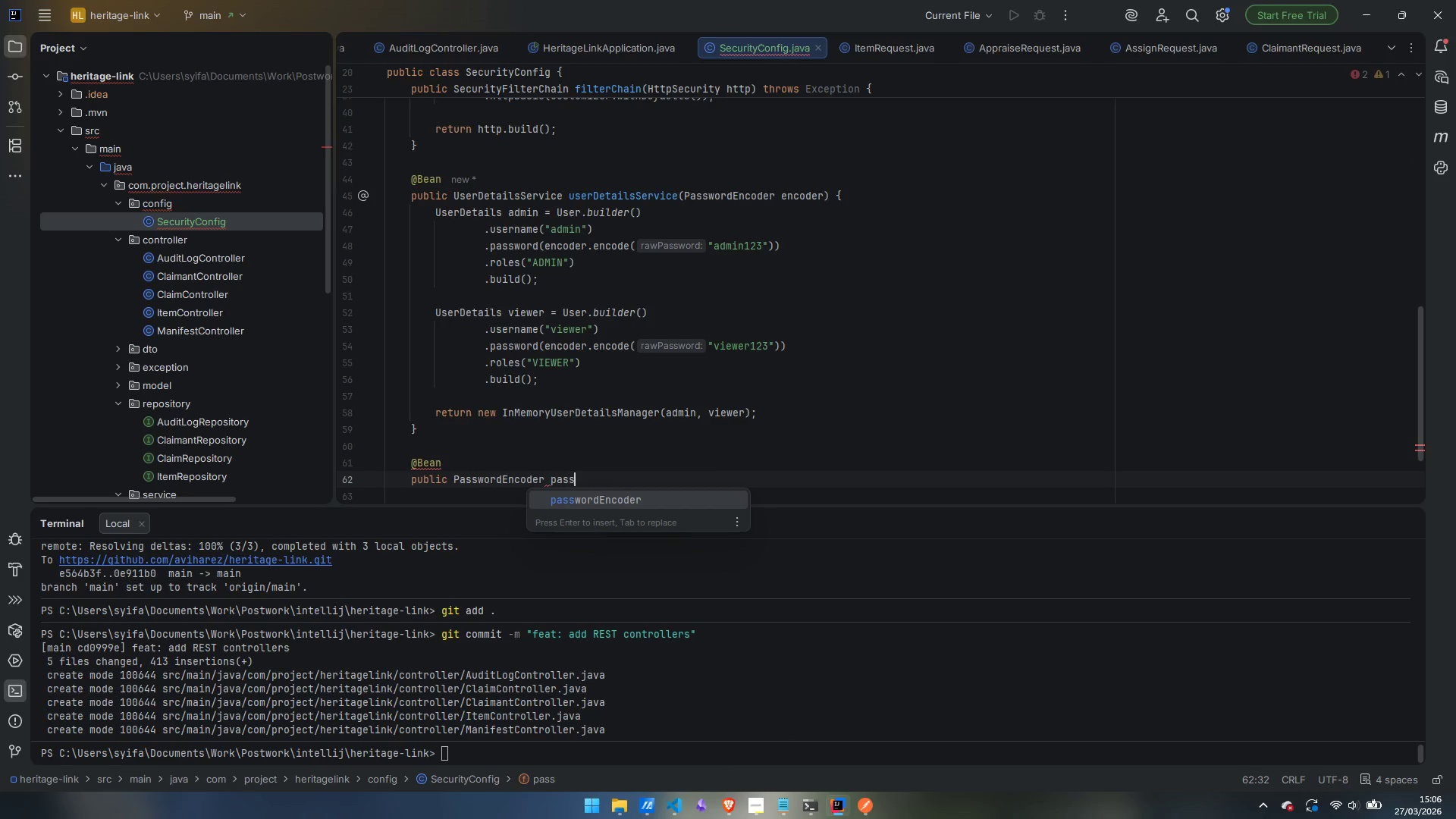 
key(Enter)
 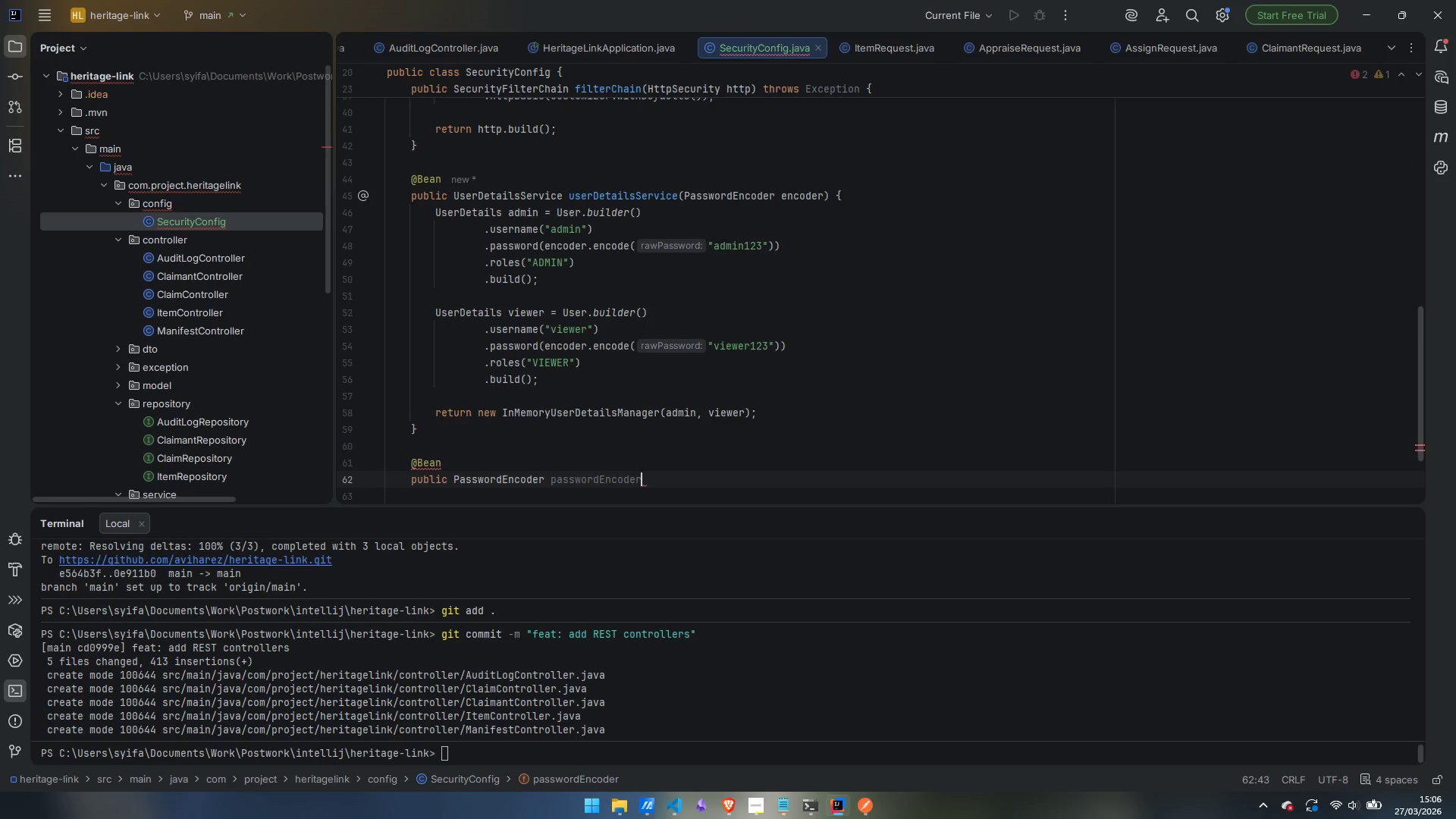 
key(Shift+9)
 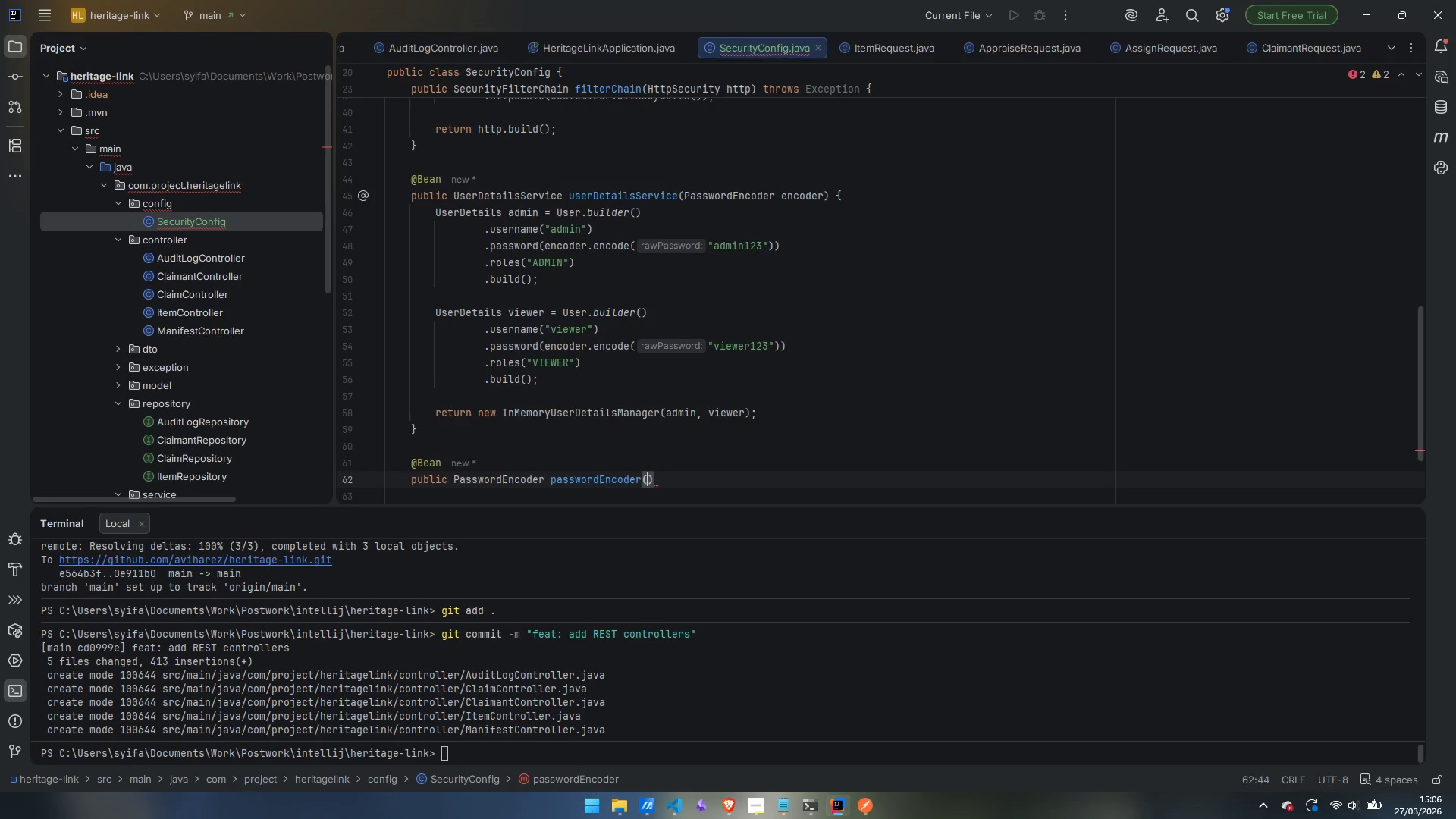 
key(ArrowRight)
 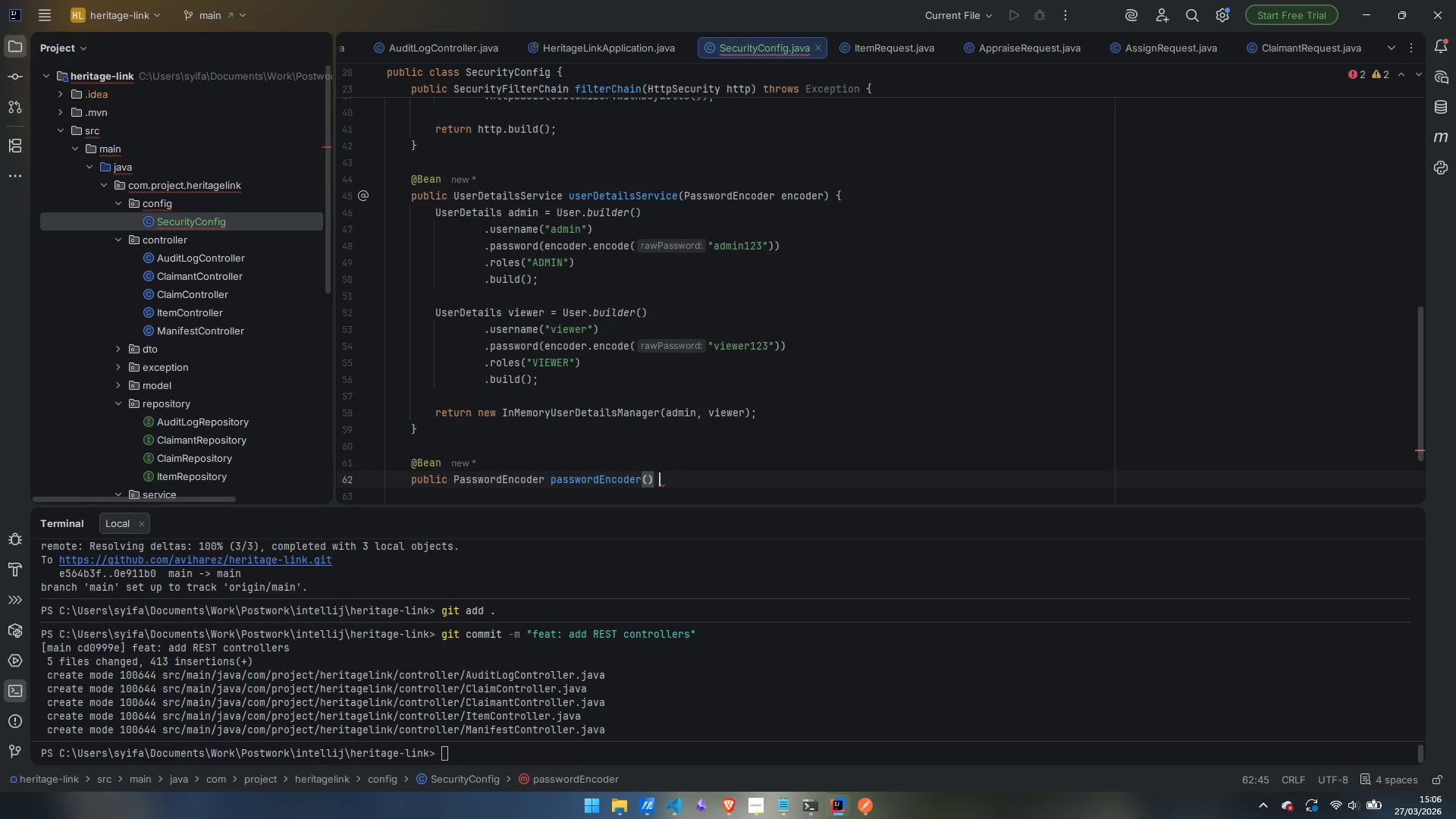 
key(Space)
 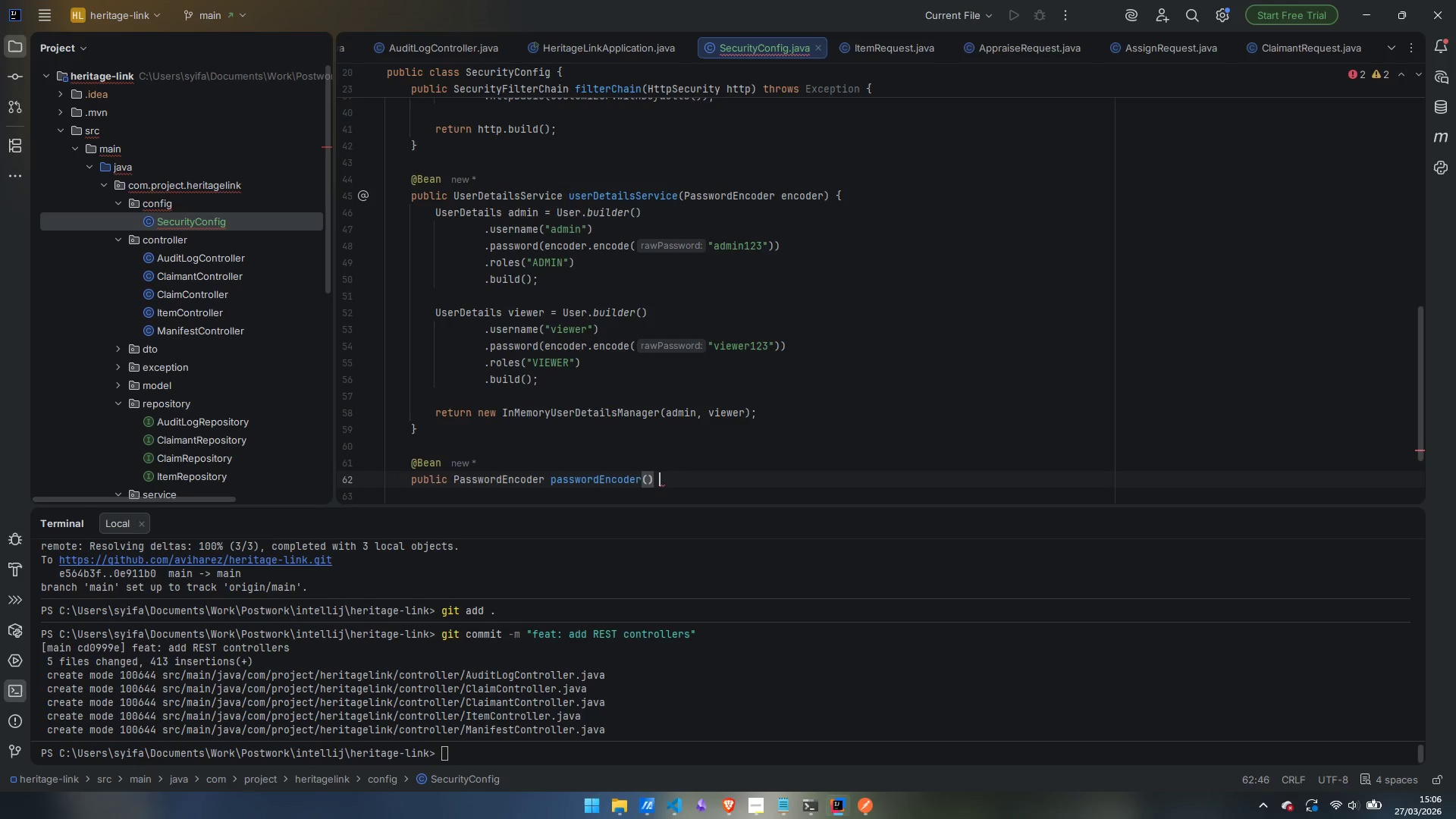 
key(Shift+BracketLeft)
 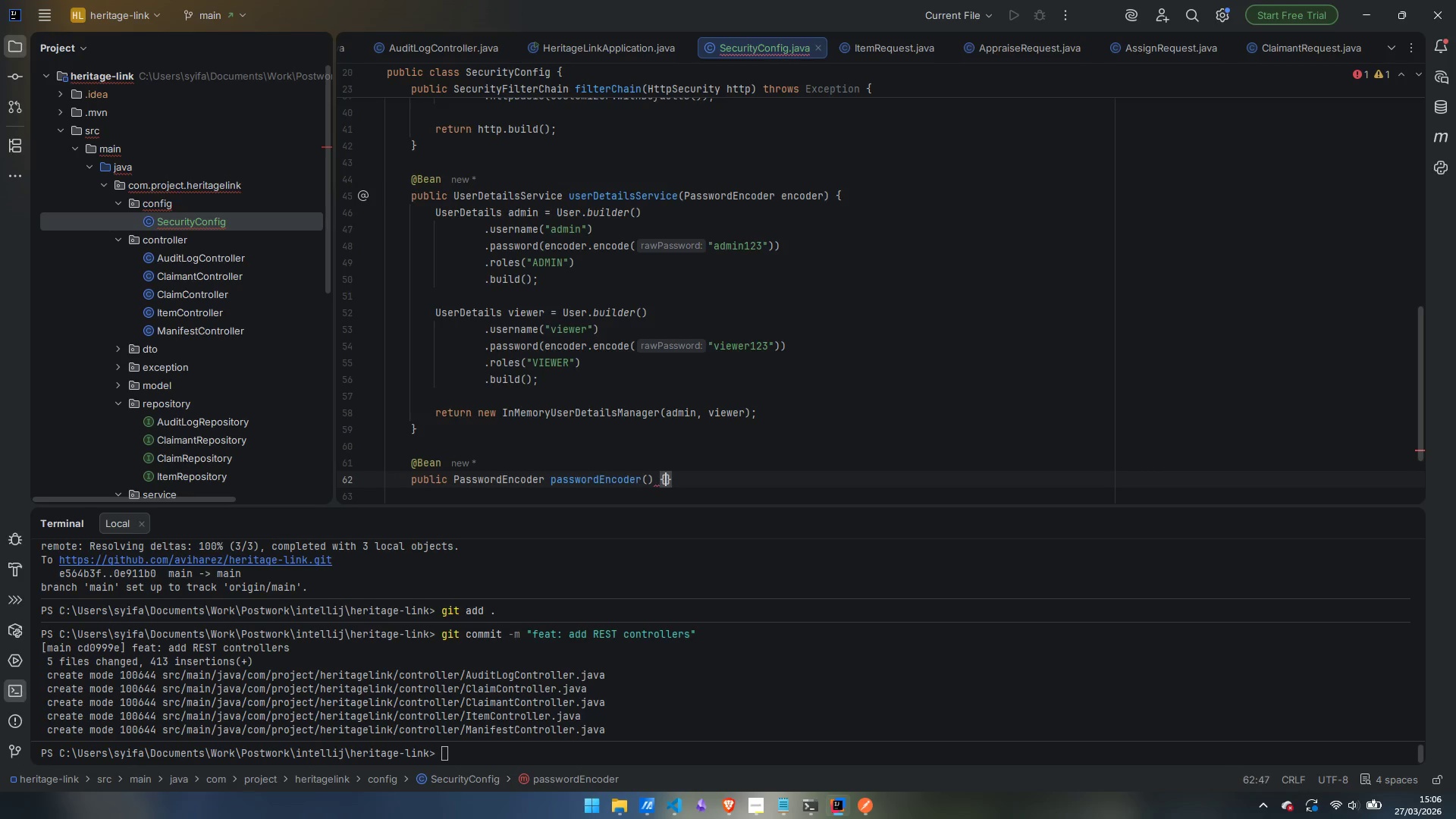 
key(Enter)
 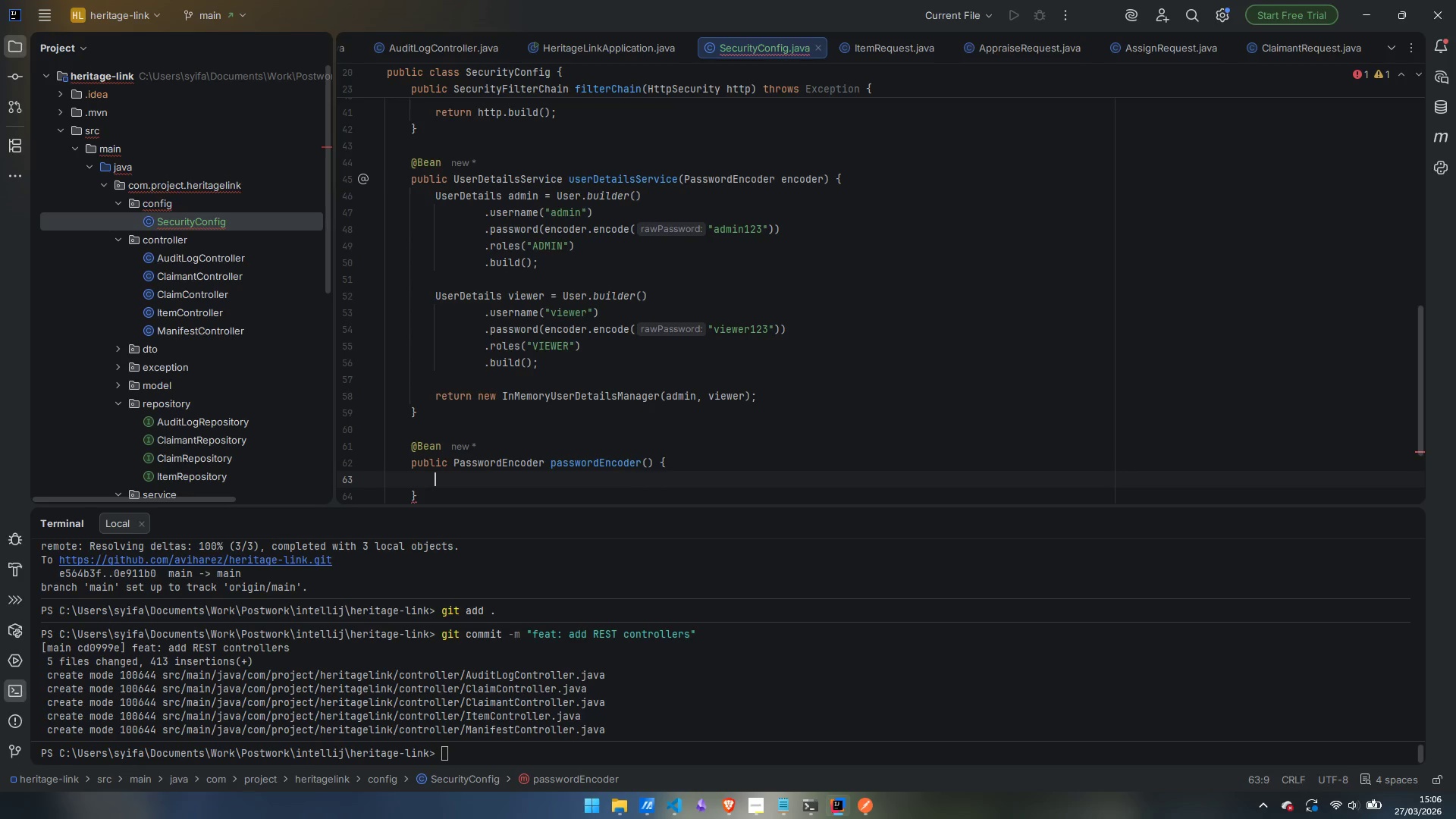 
type(ret)
 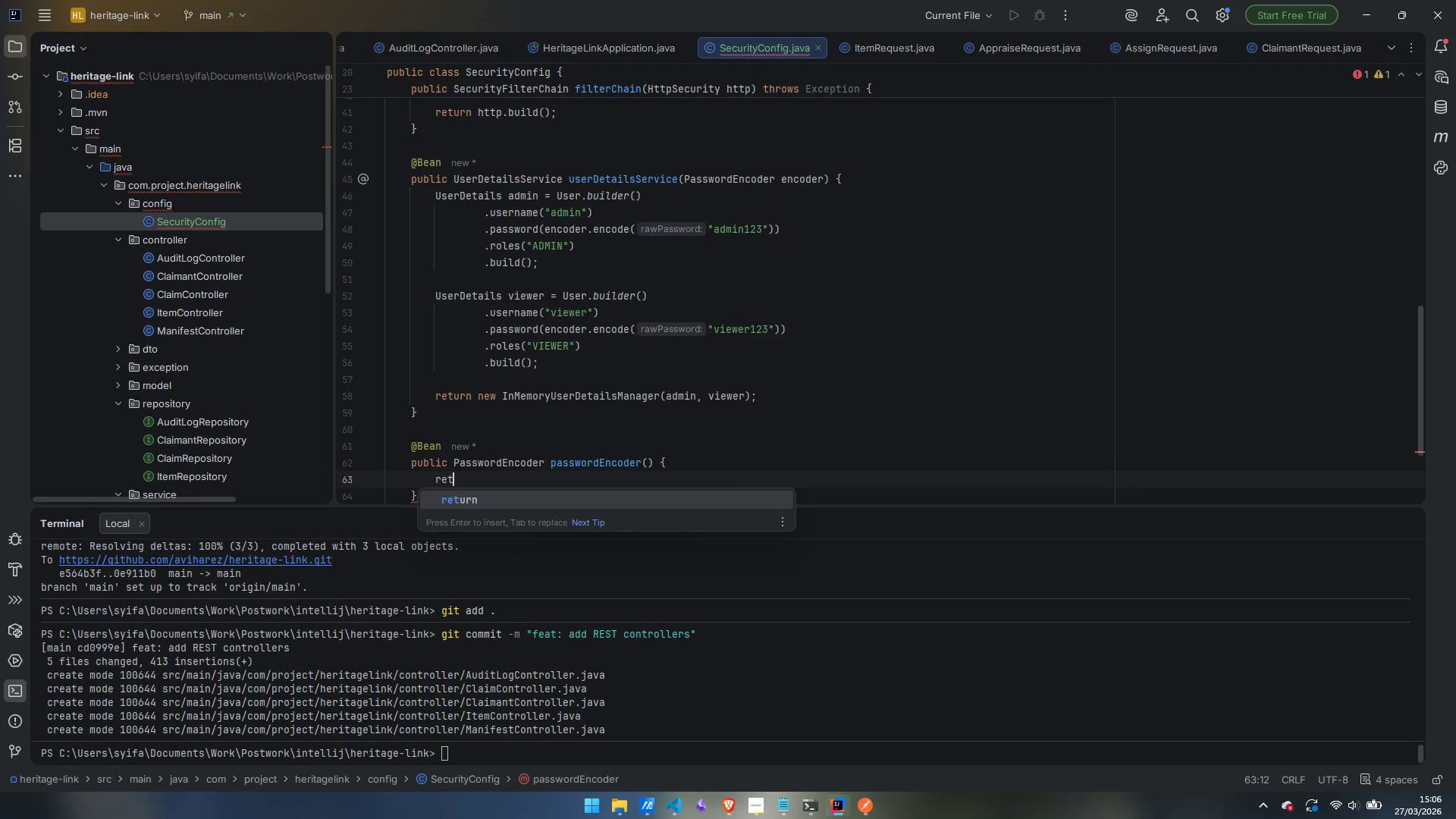 
key(Enter)
 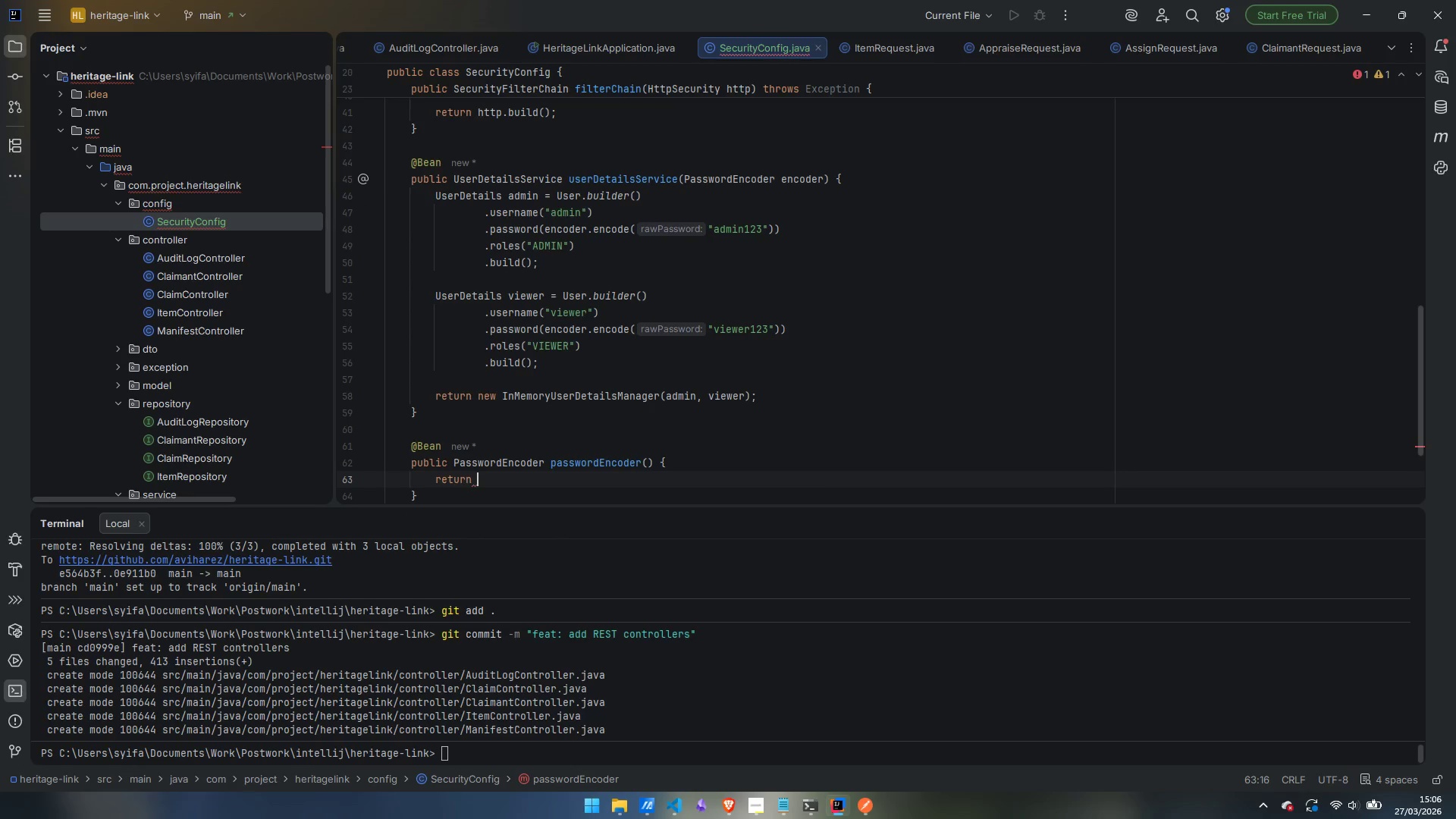 
type(new BCr)
 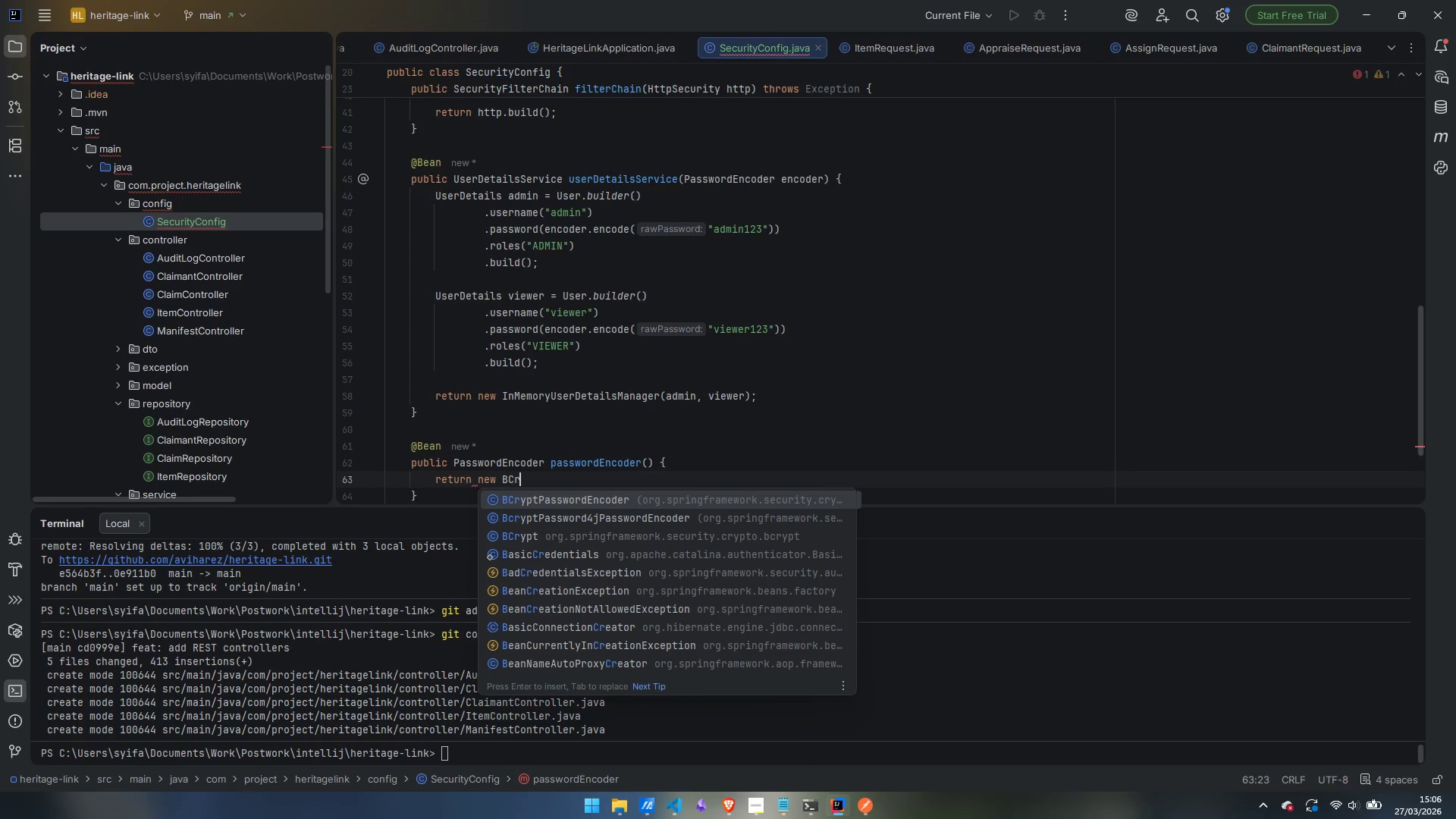 
key(Enter)
 